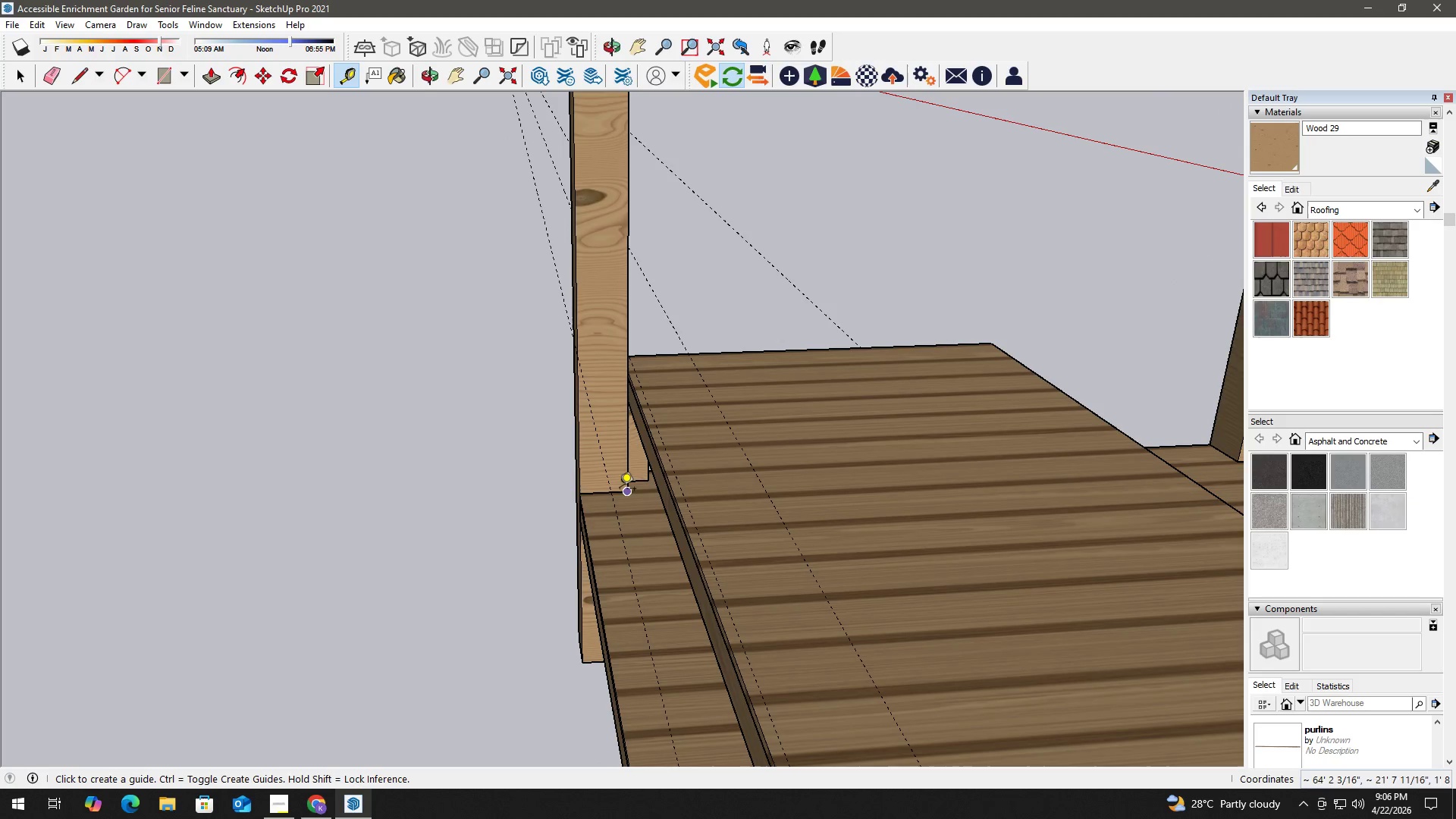 
scroll: coordinate [616, 494], scroll_direction: up, amount: 4.0
 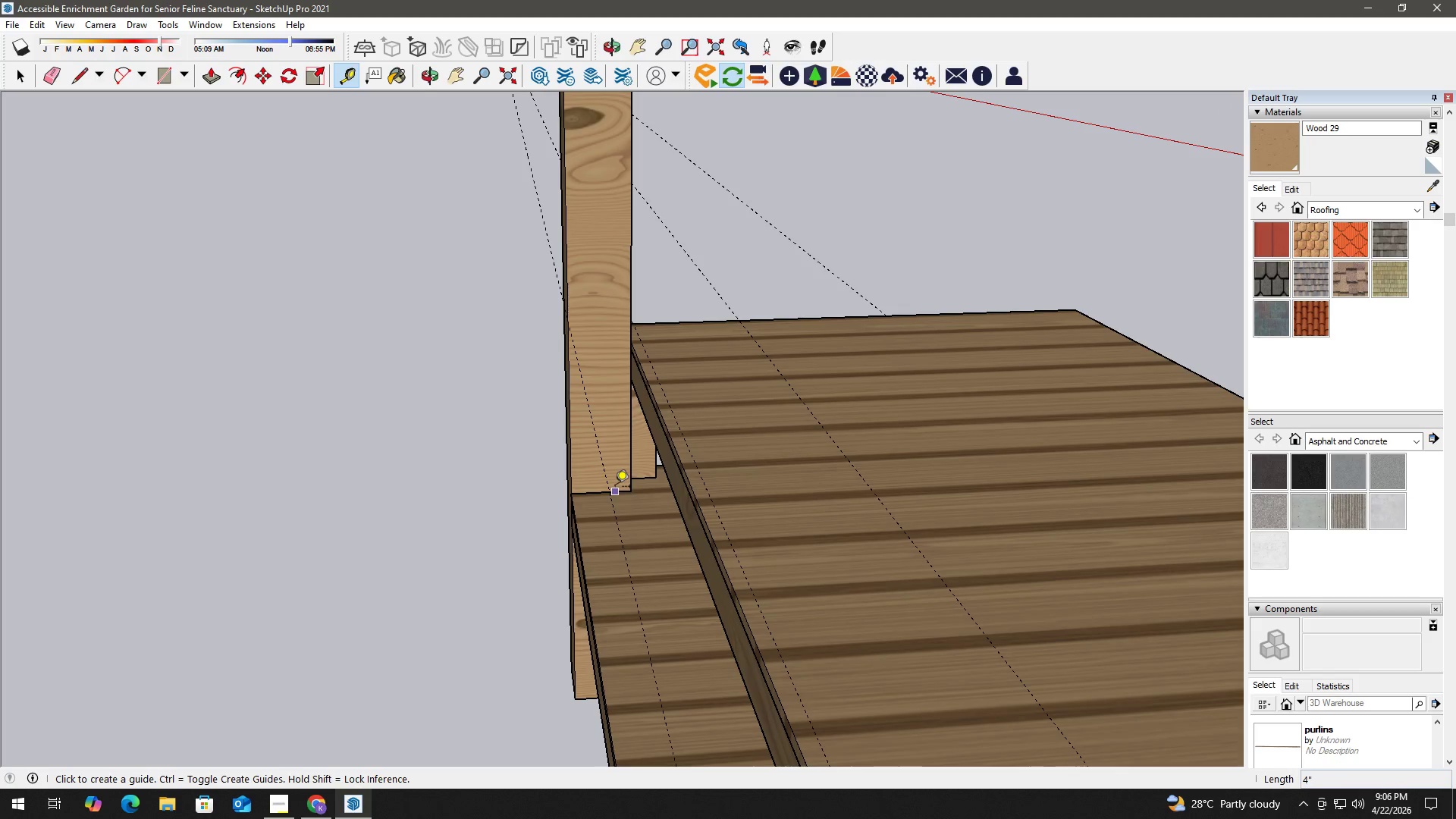 
left_click([615, 488])
 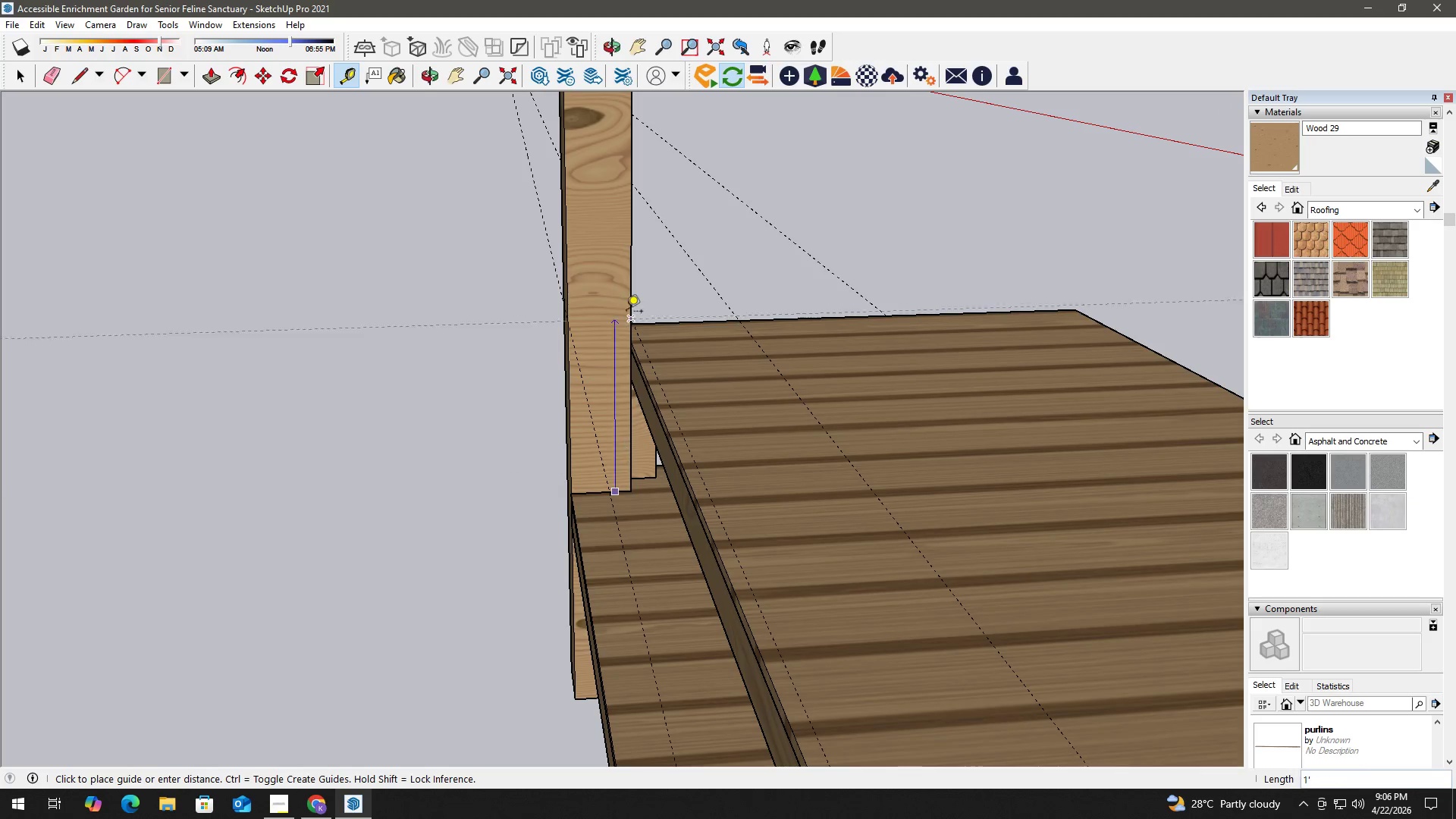 
hold_key(key=ShiftLeft, duration=0.36)
 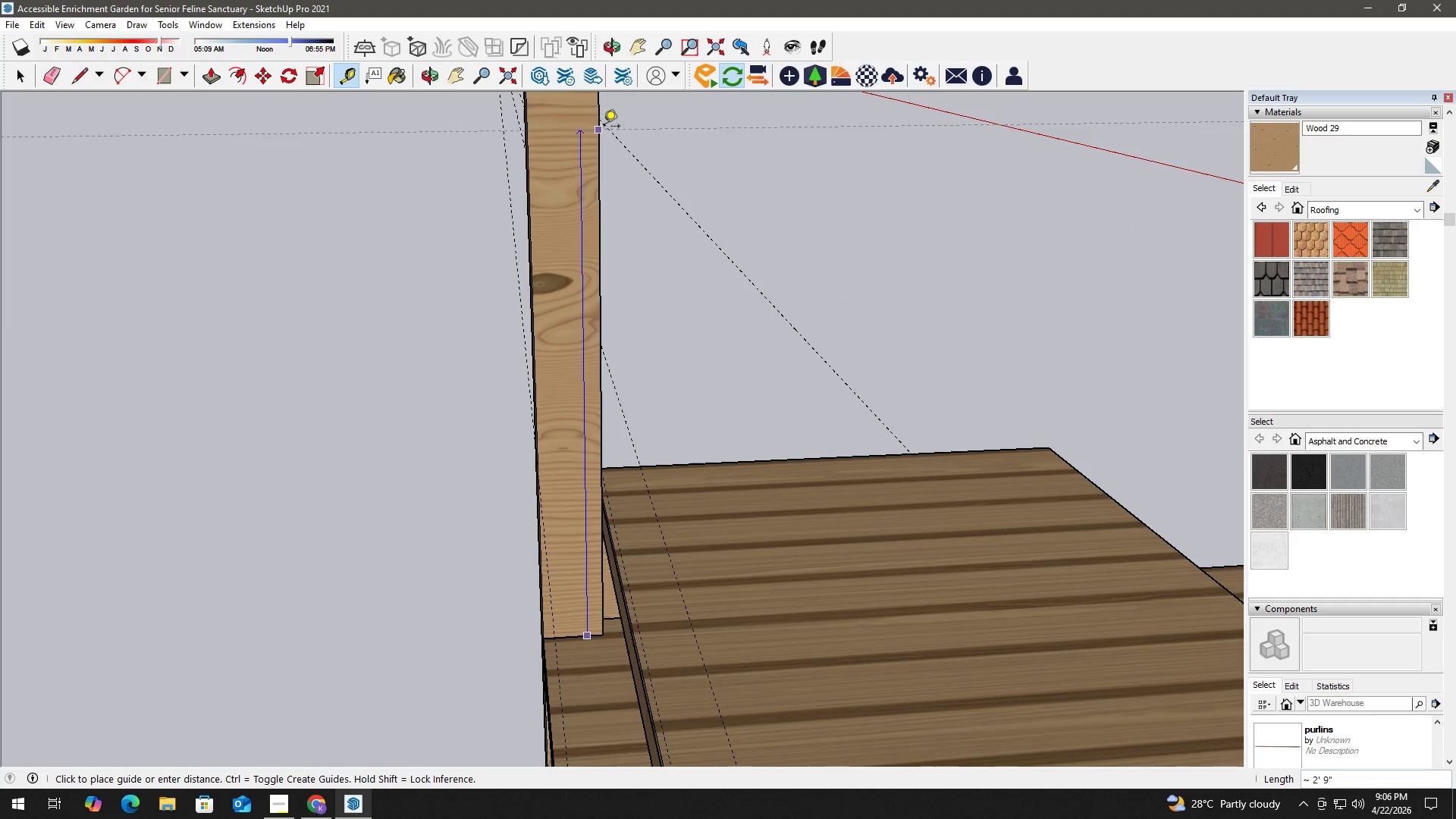 
hold_key(key=ShiftLeft, duration=0.33)
 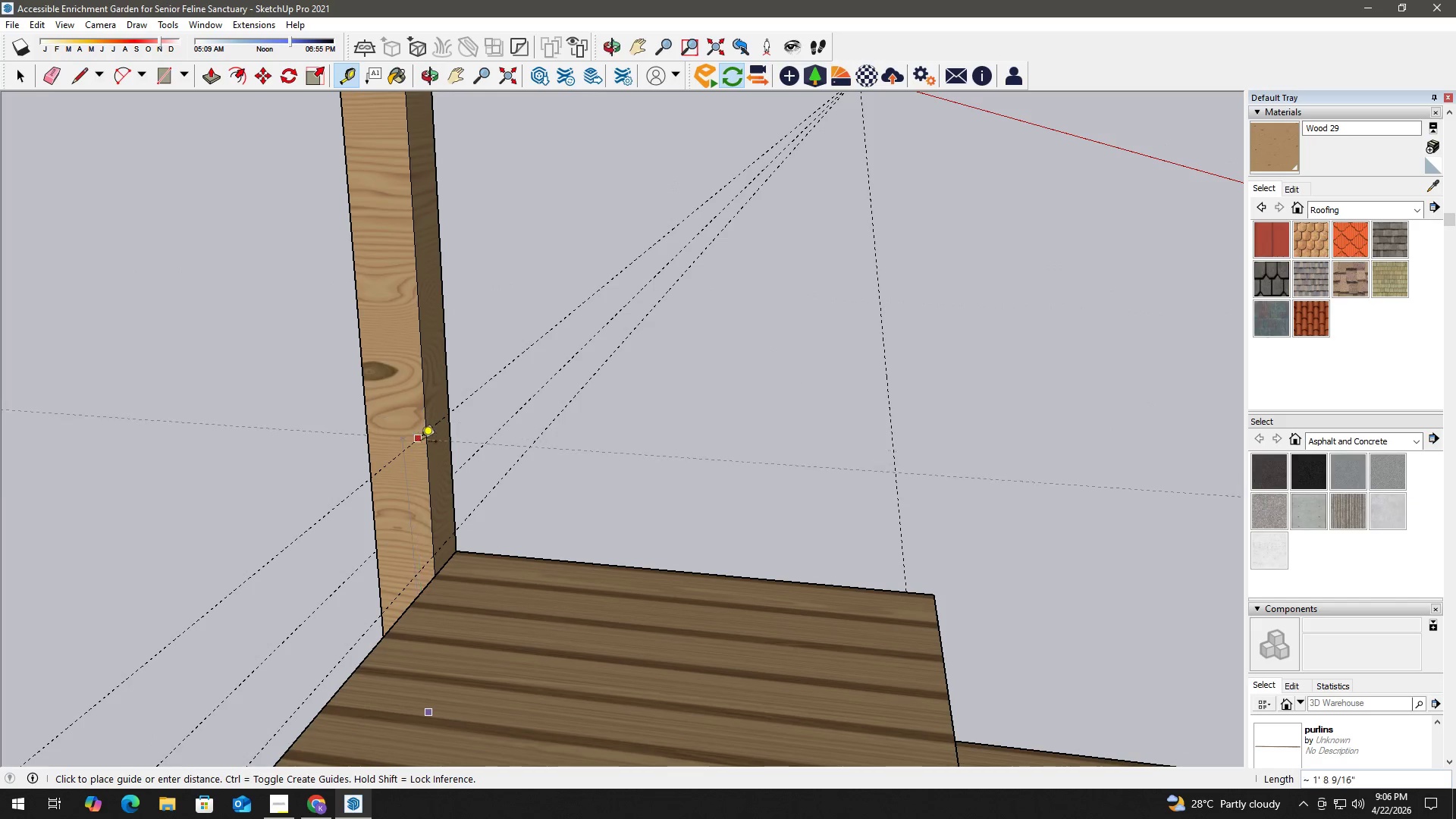 
key(Space)
 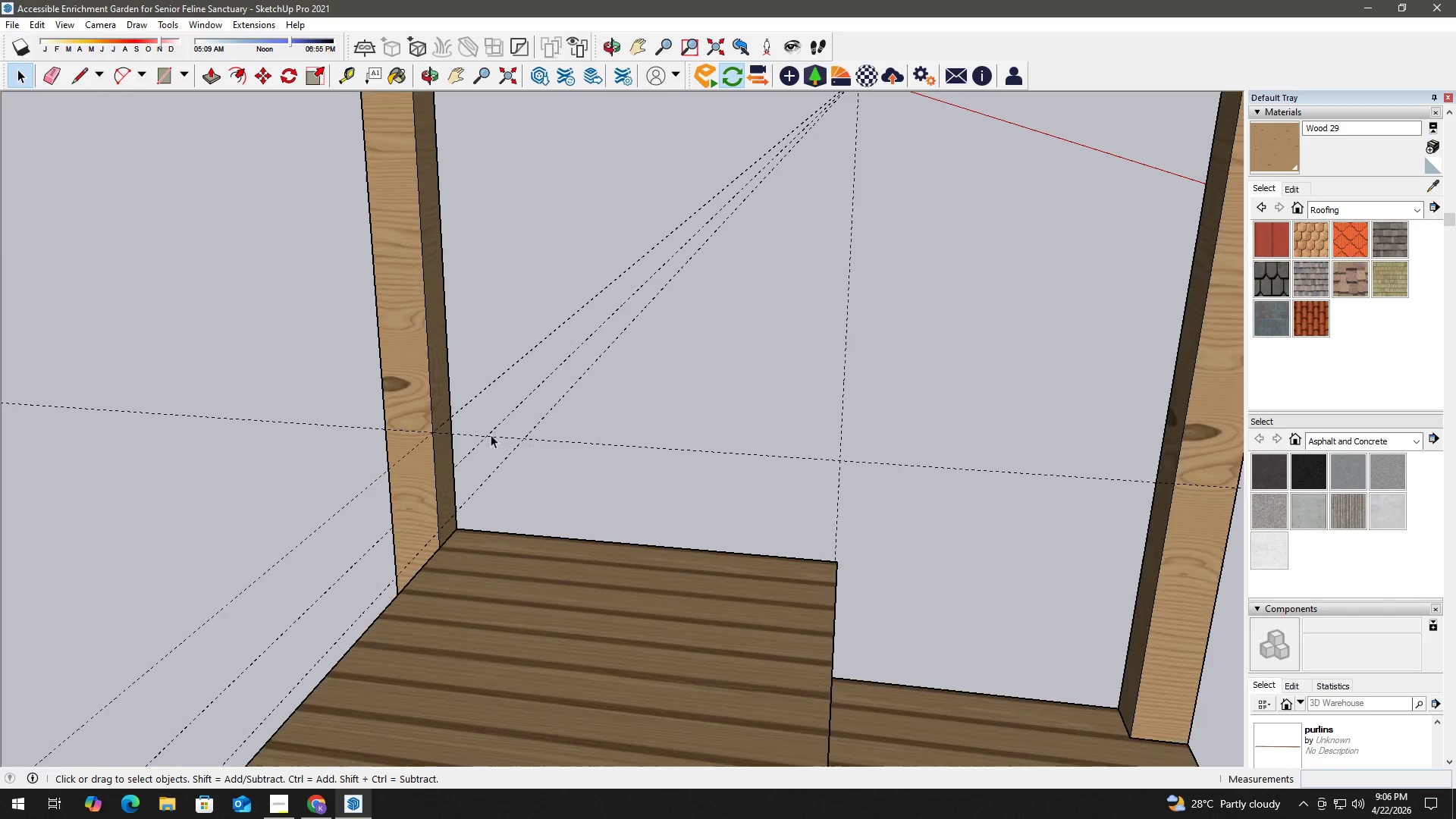 
key(H)
 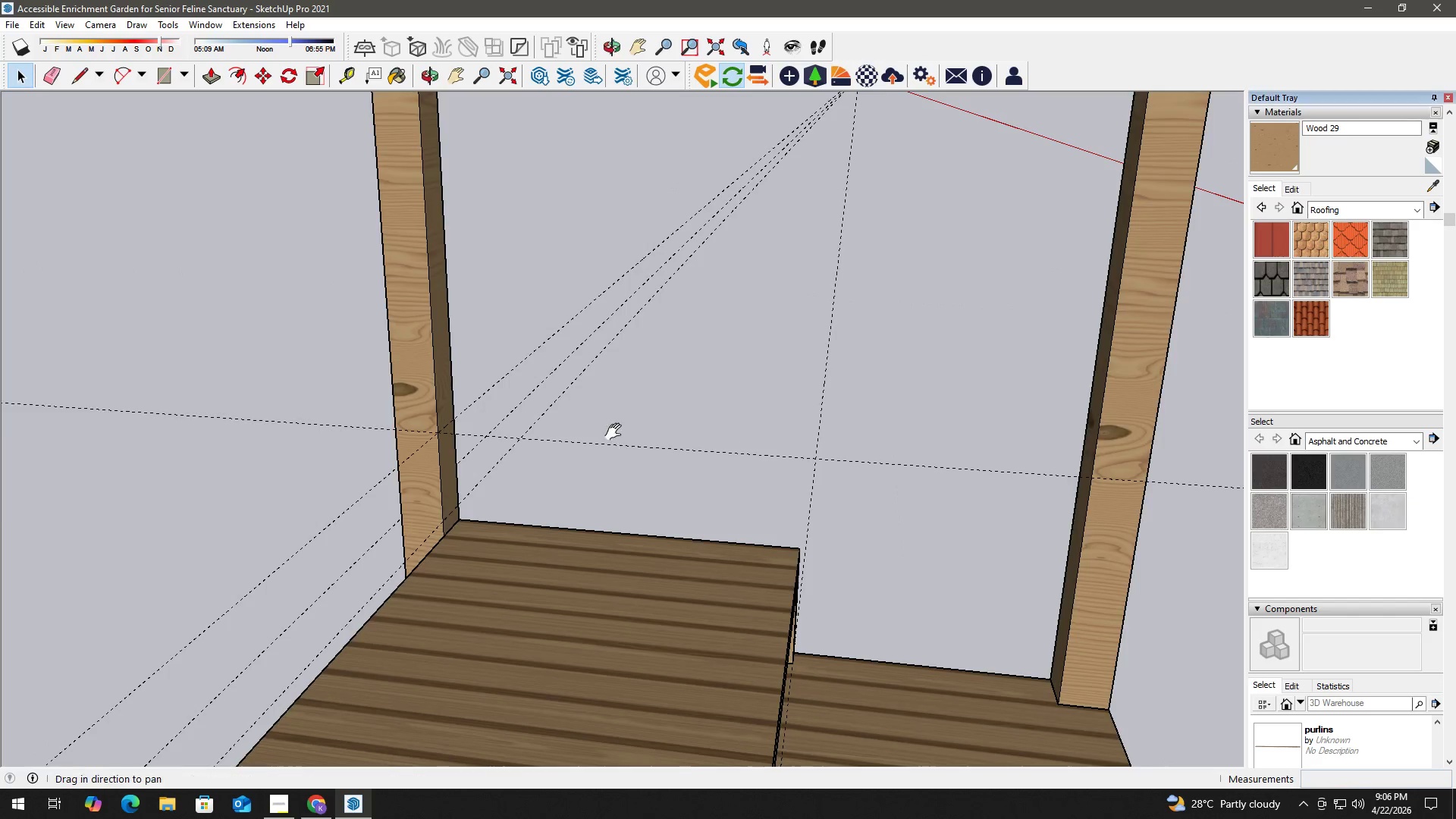 
left_click_drag(start_coordinate=[613, 430], to_coordinate=[248, 373])
 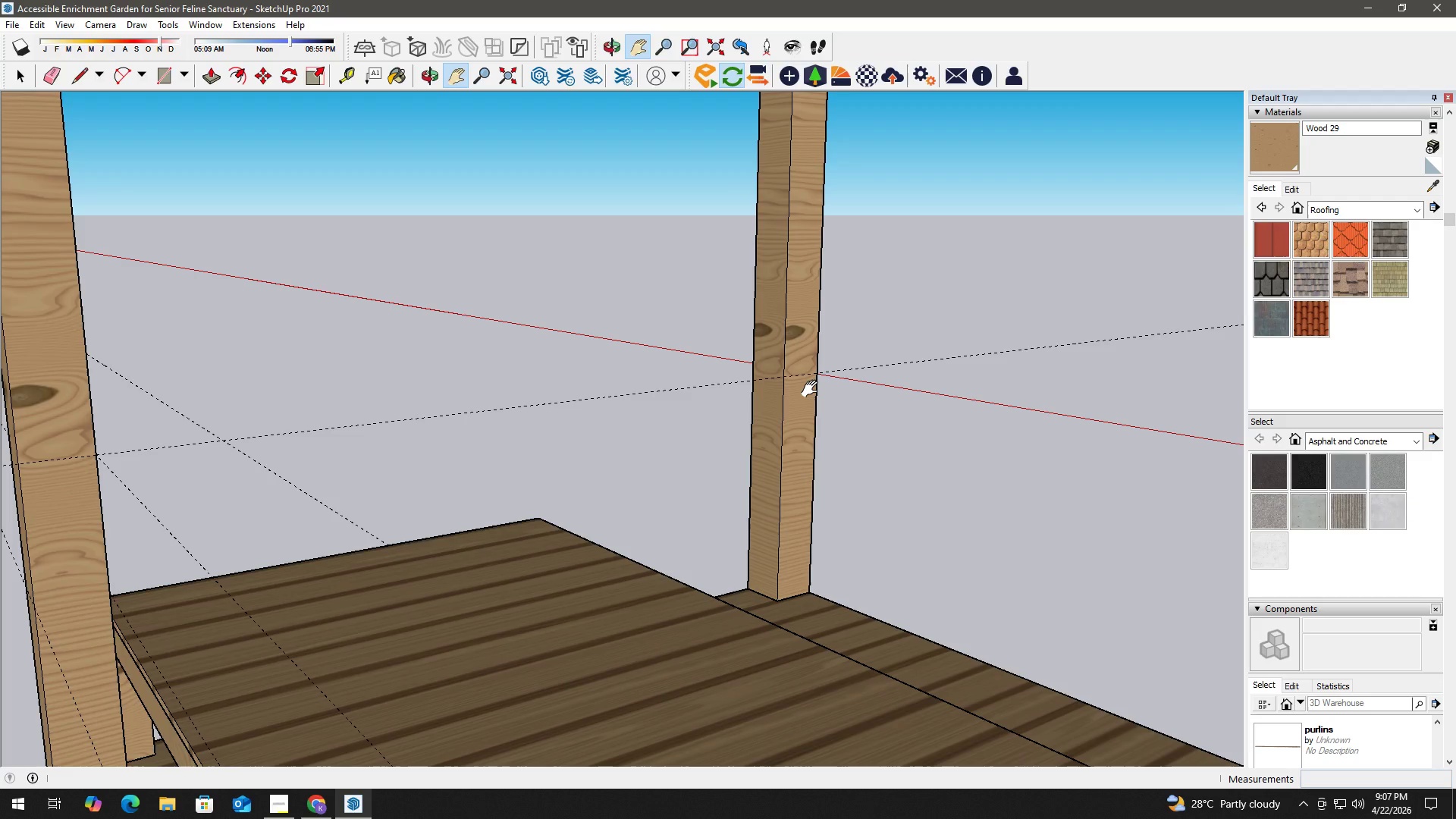 
scroll: coordinate [482, 435], scroll_direction: down, amount: 3.0
 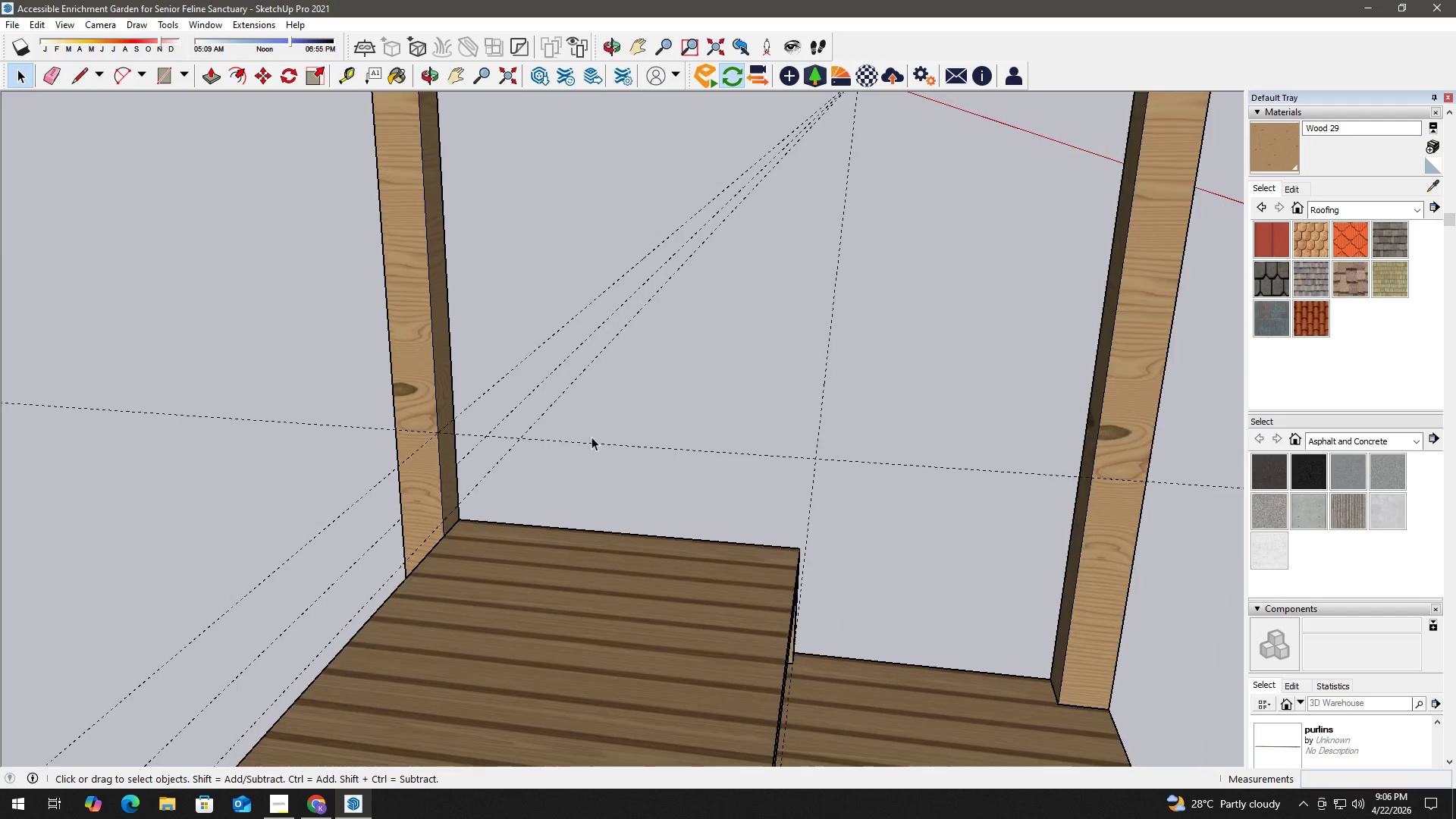 
wait(38.97)
 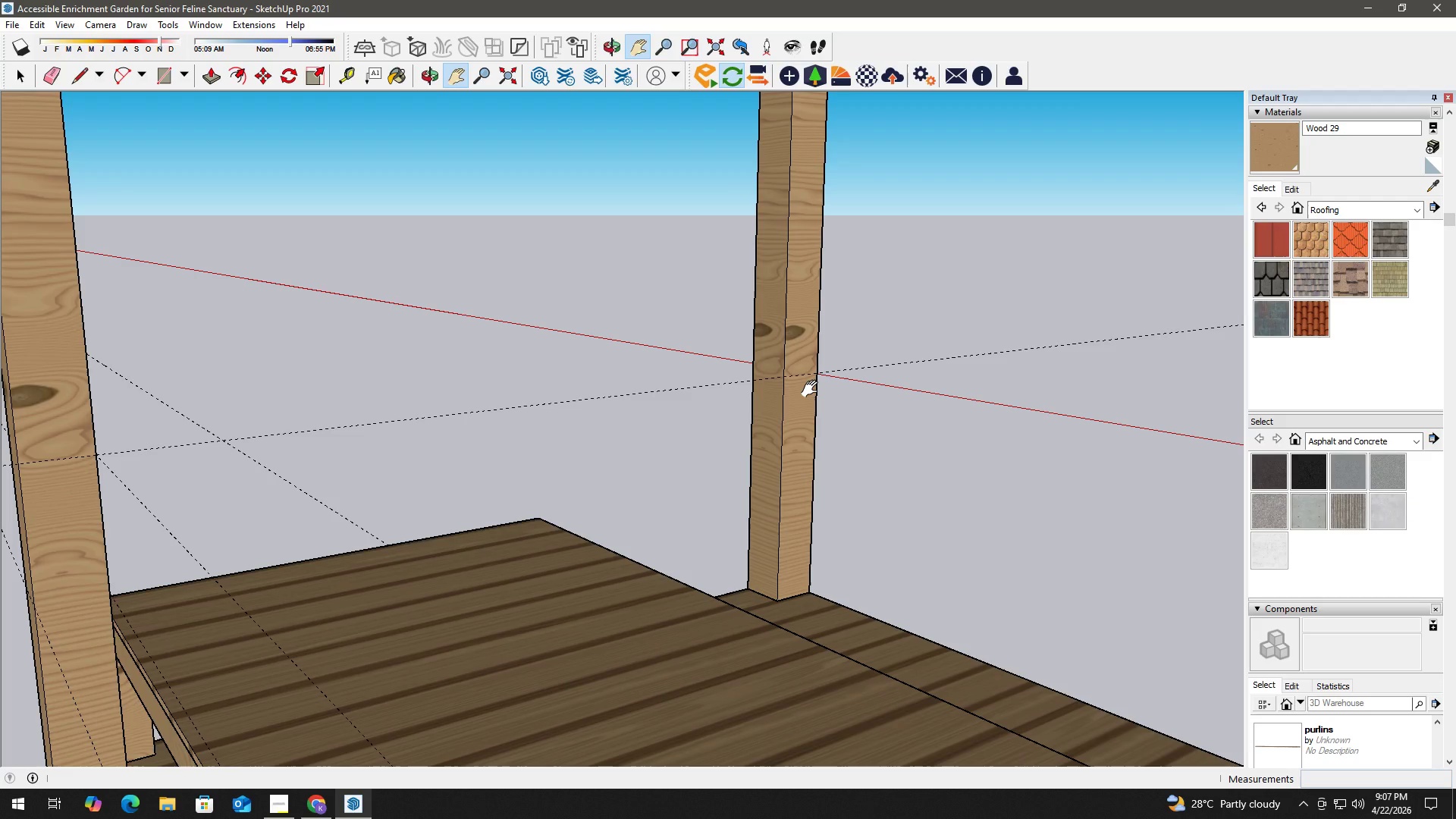 
key(Space)
 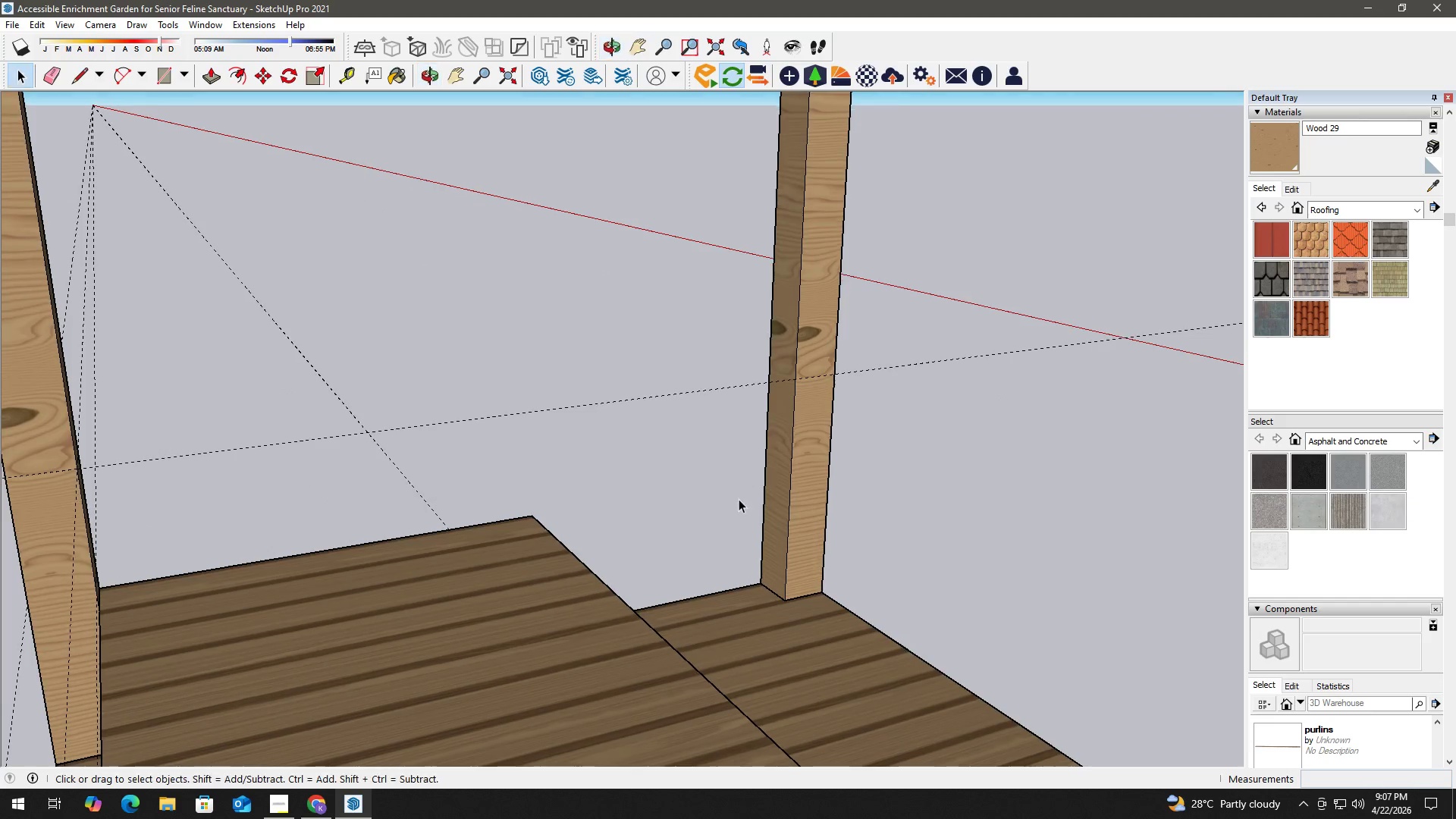 
type(hr)
 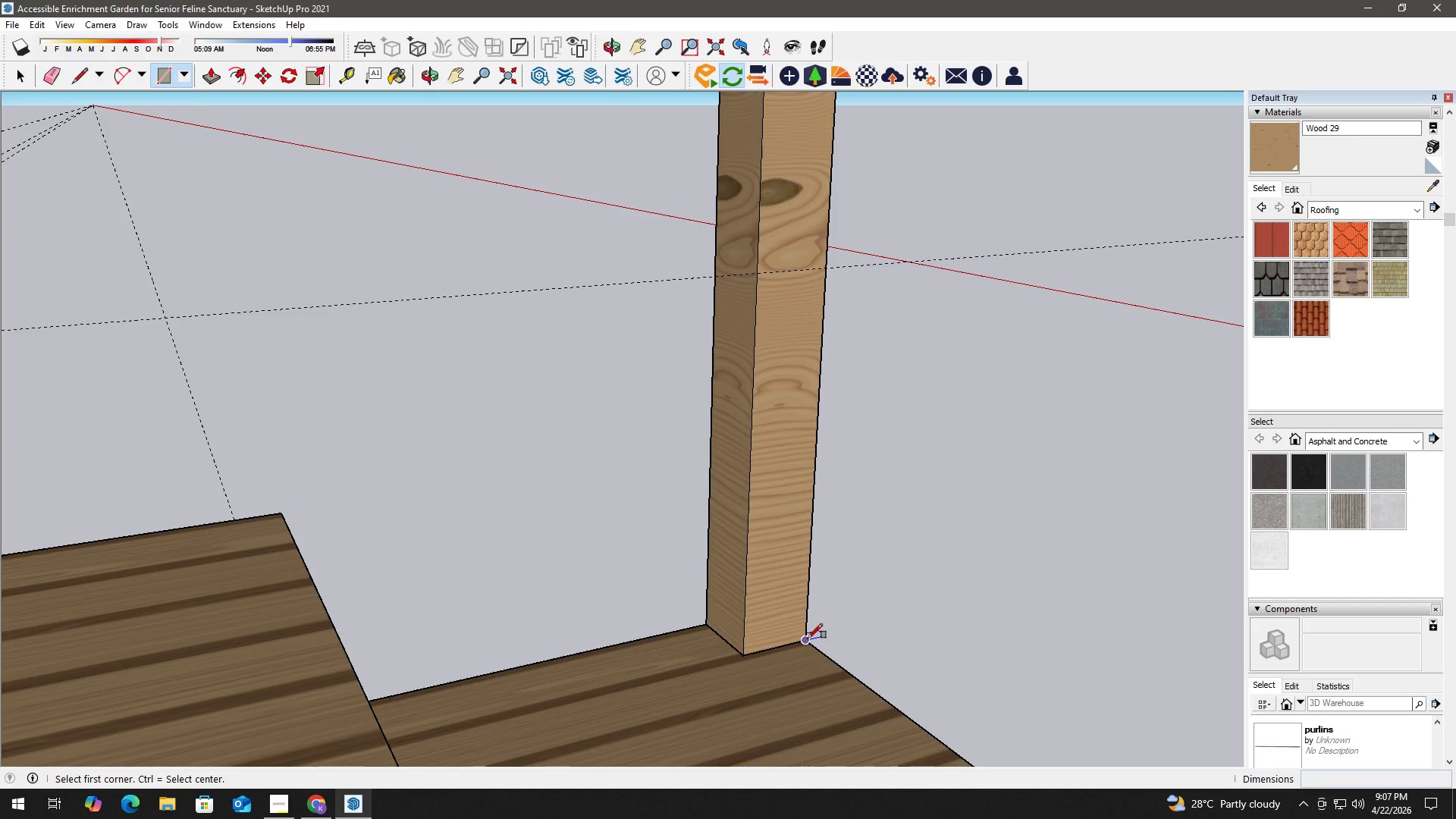 
left_click_drag(start_coordinate=[751, 522], to_coordinate=[730, 559])
 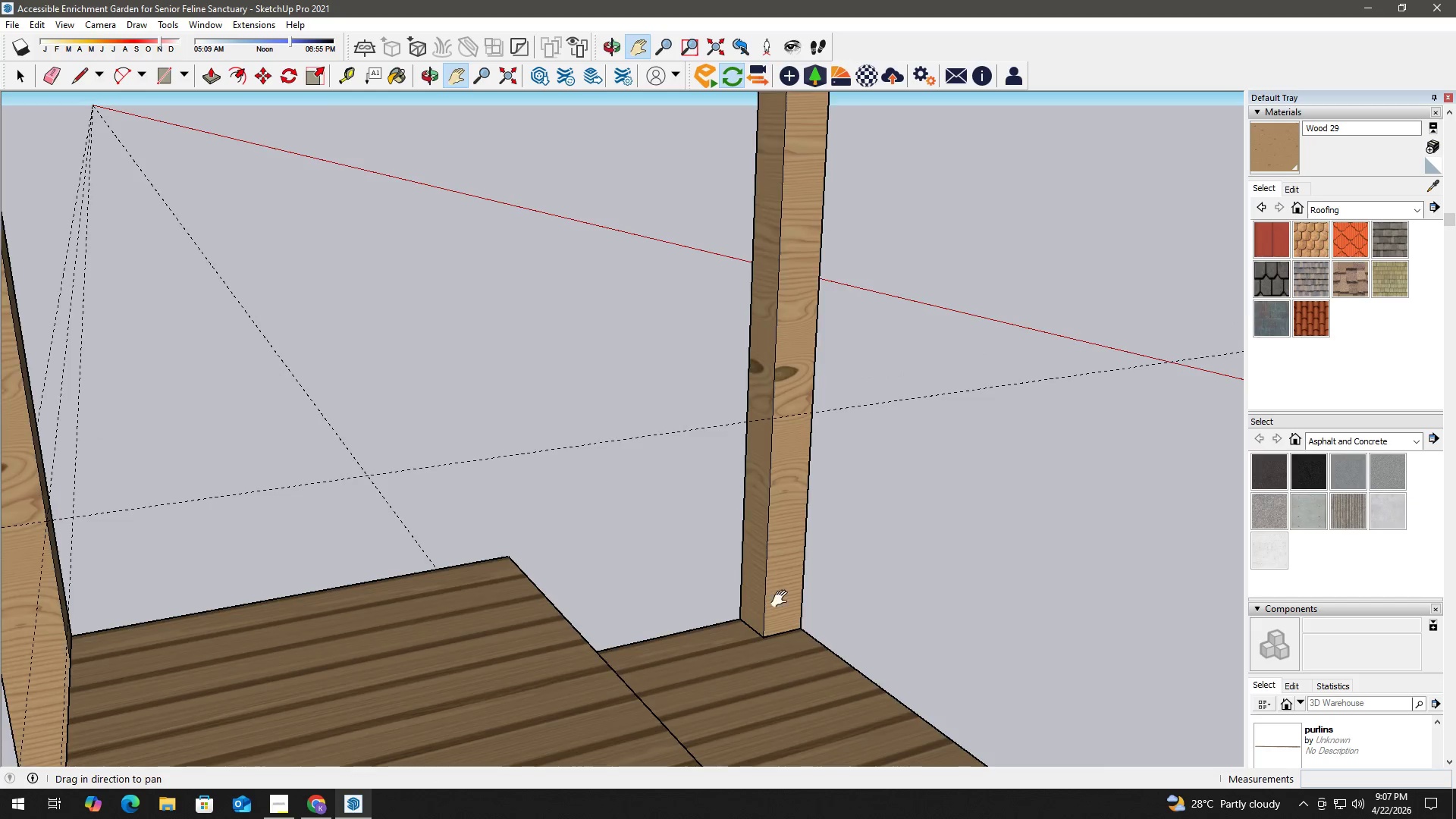 
scroll: coordinate [808, 621], scroll_direction: up, amount: 5.0
 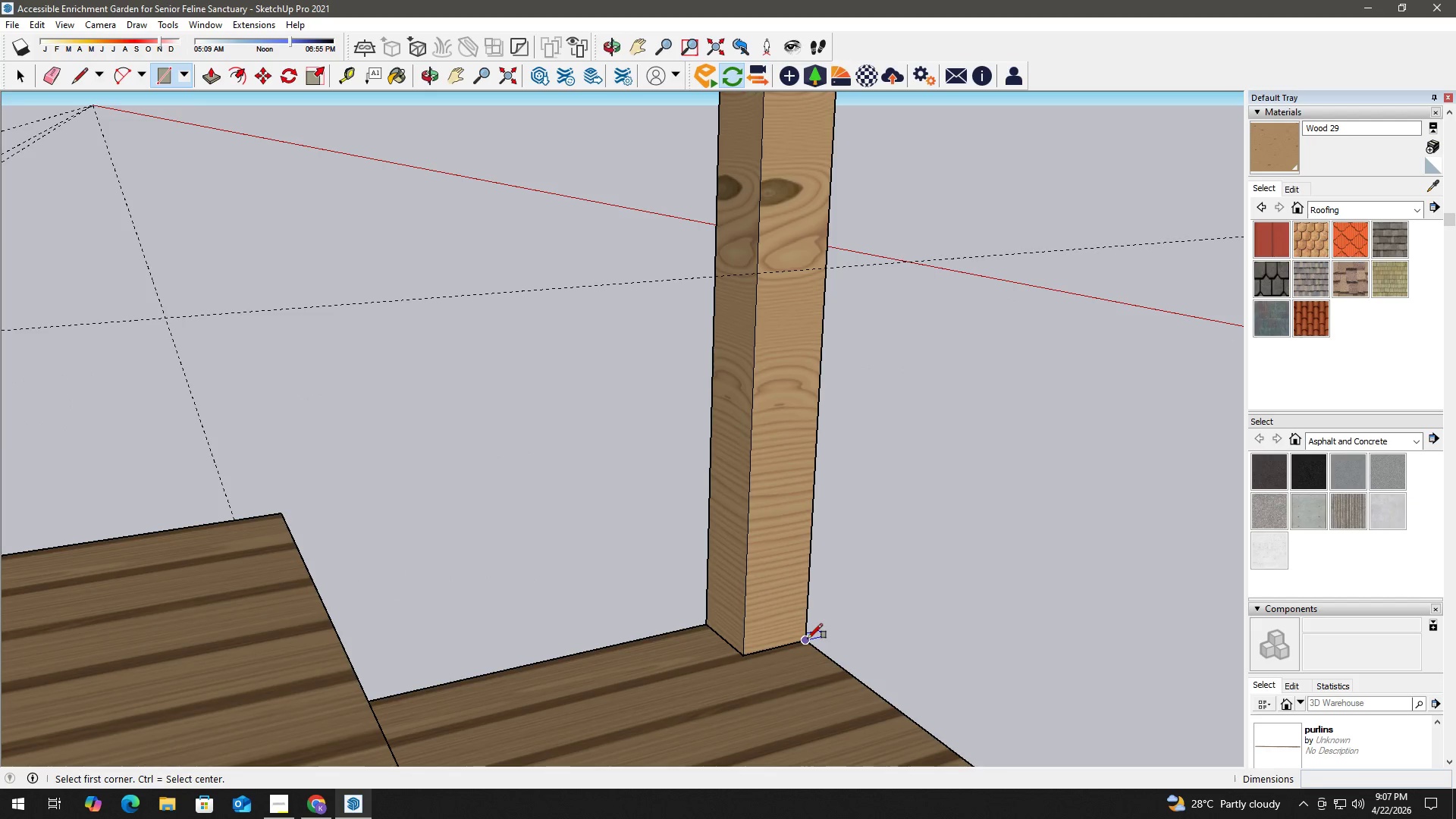 
left_click_drag(start_coordinate=[808, 639], to_coordinate=[805, 646])
 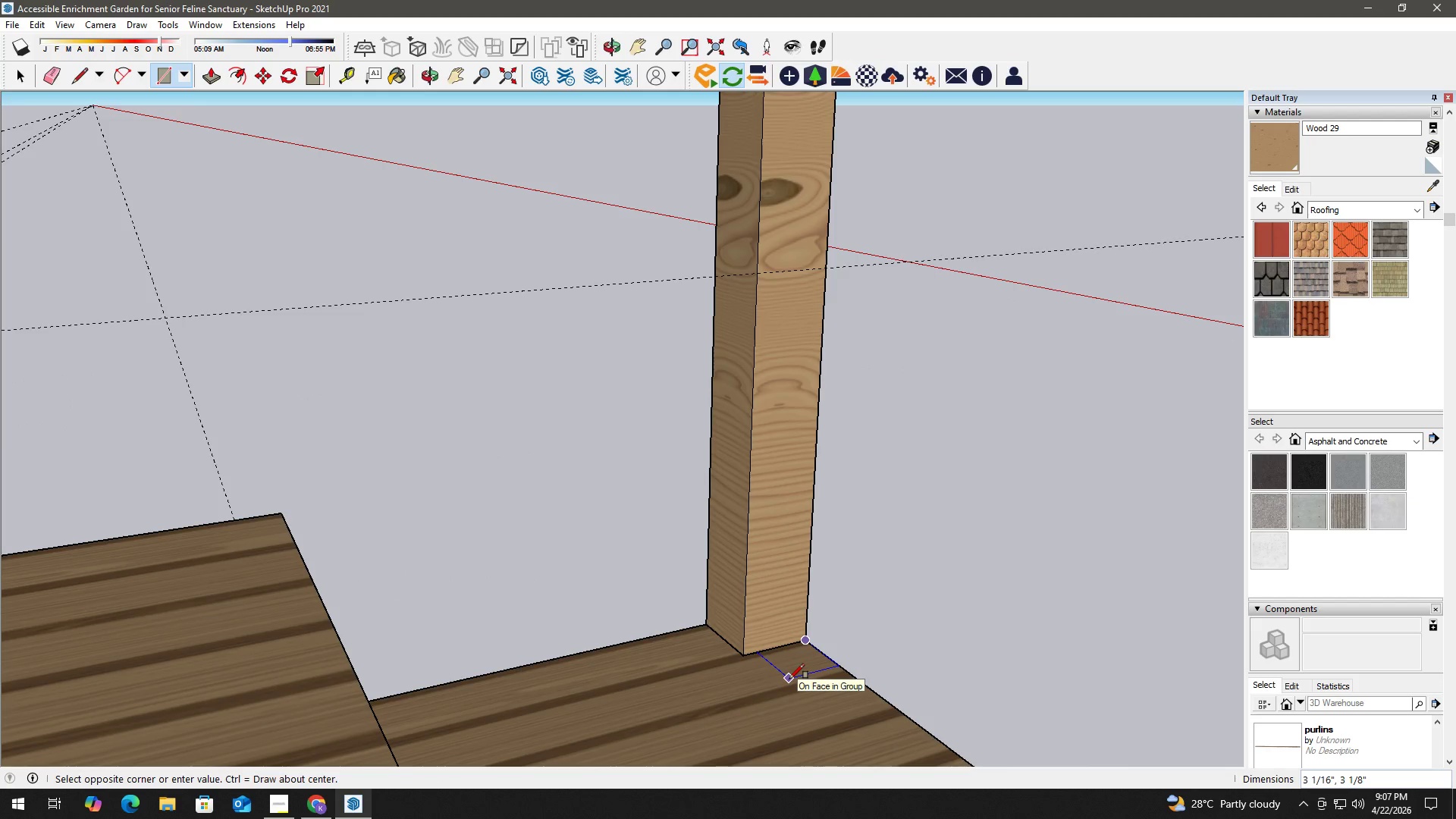 
key(Numpad2)
 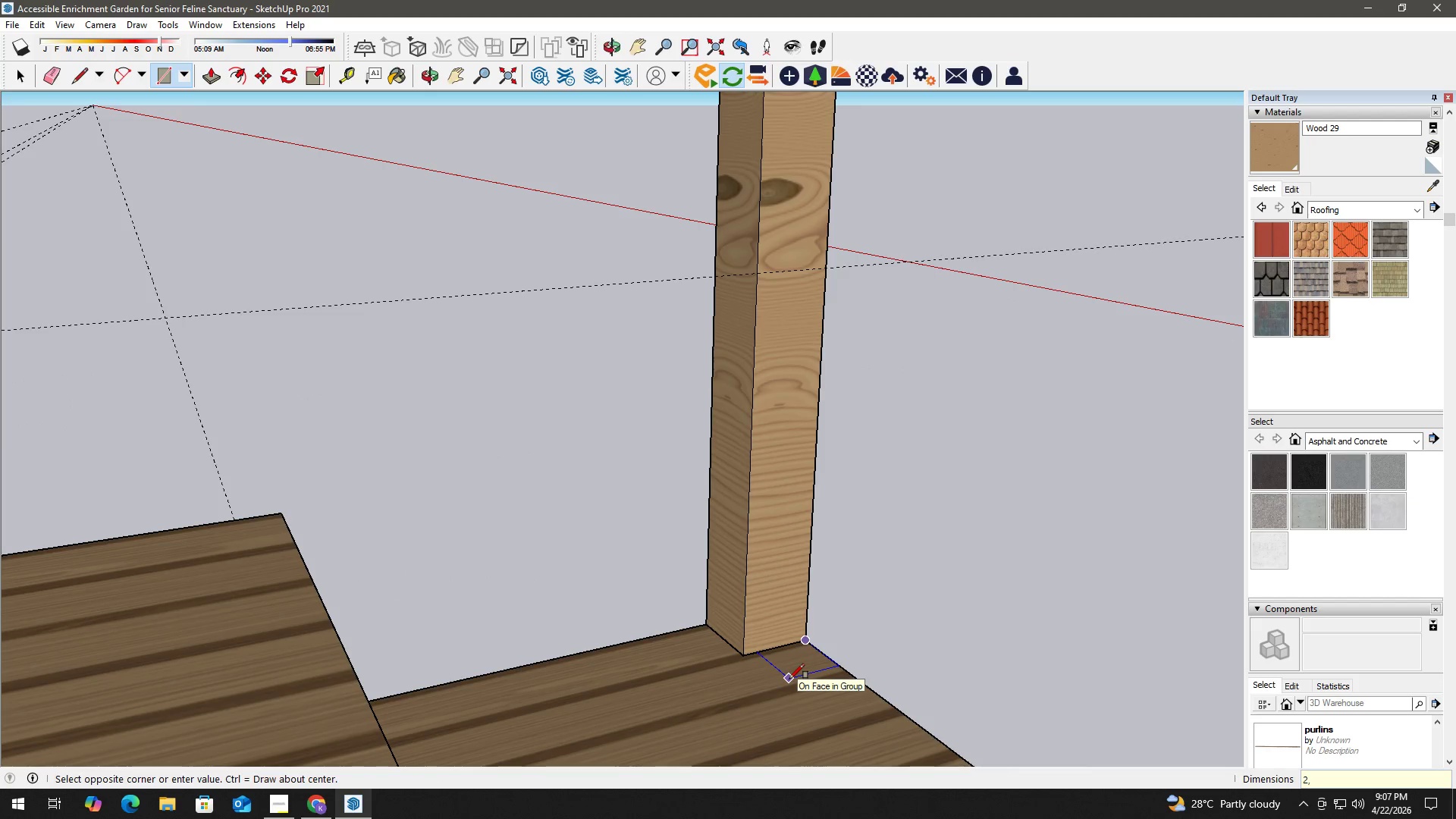 
key(Comma)
 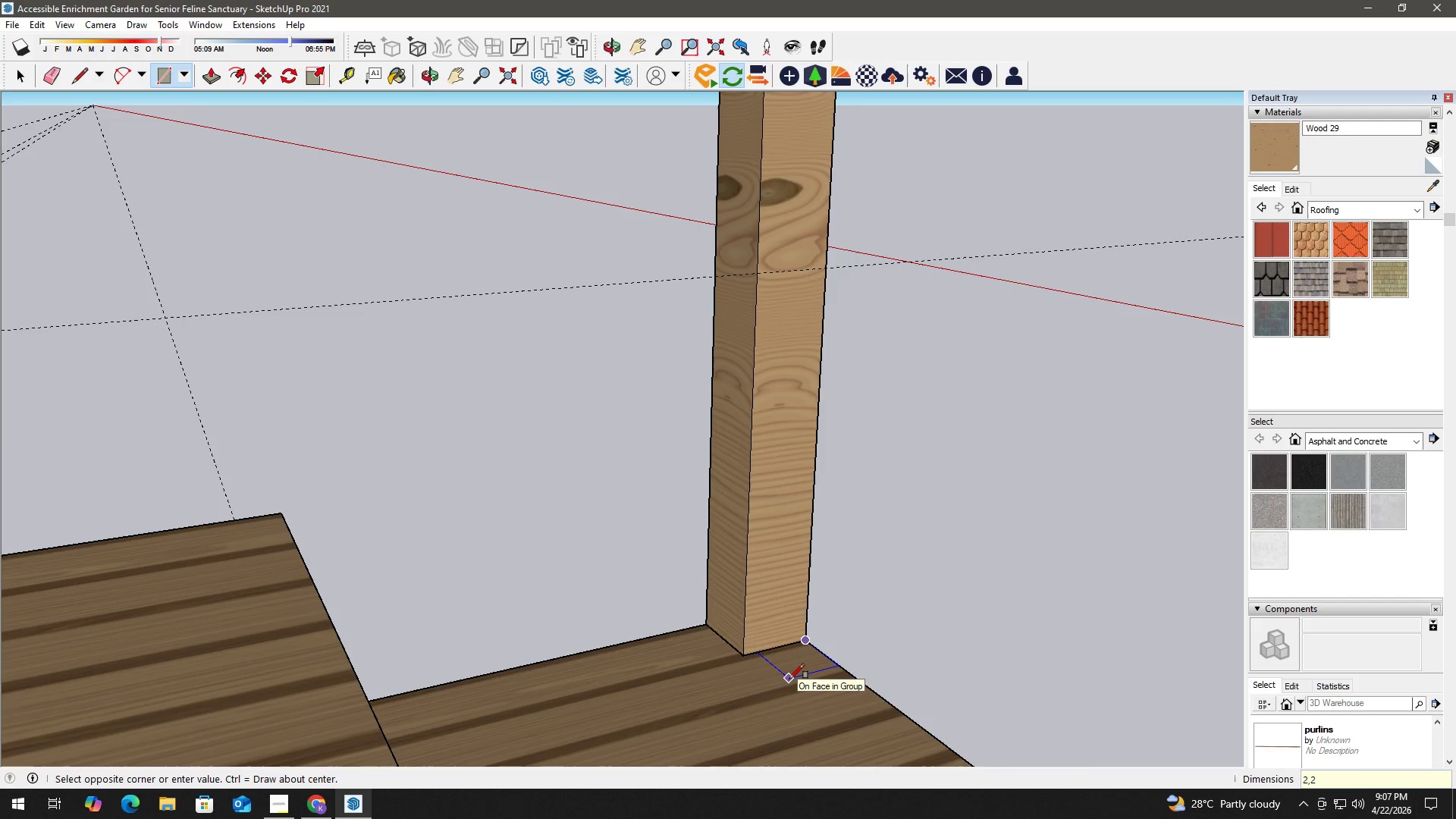 
key(Numpad2)
 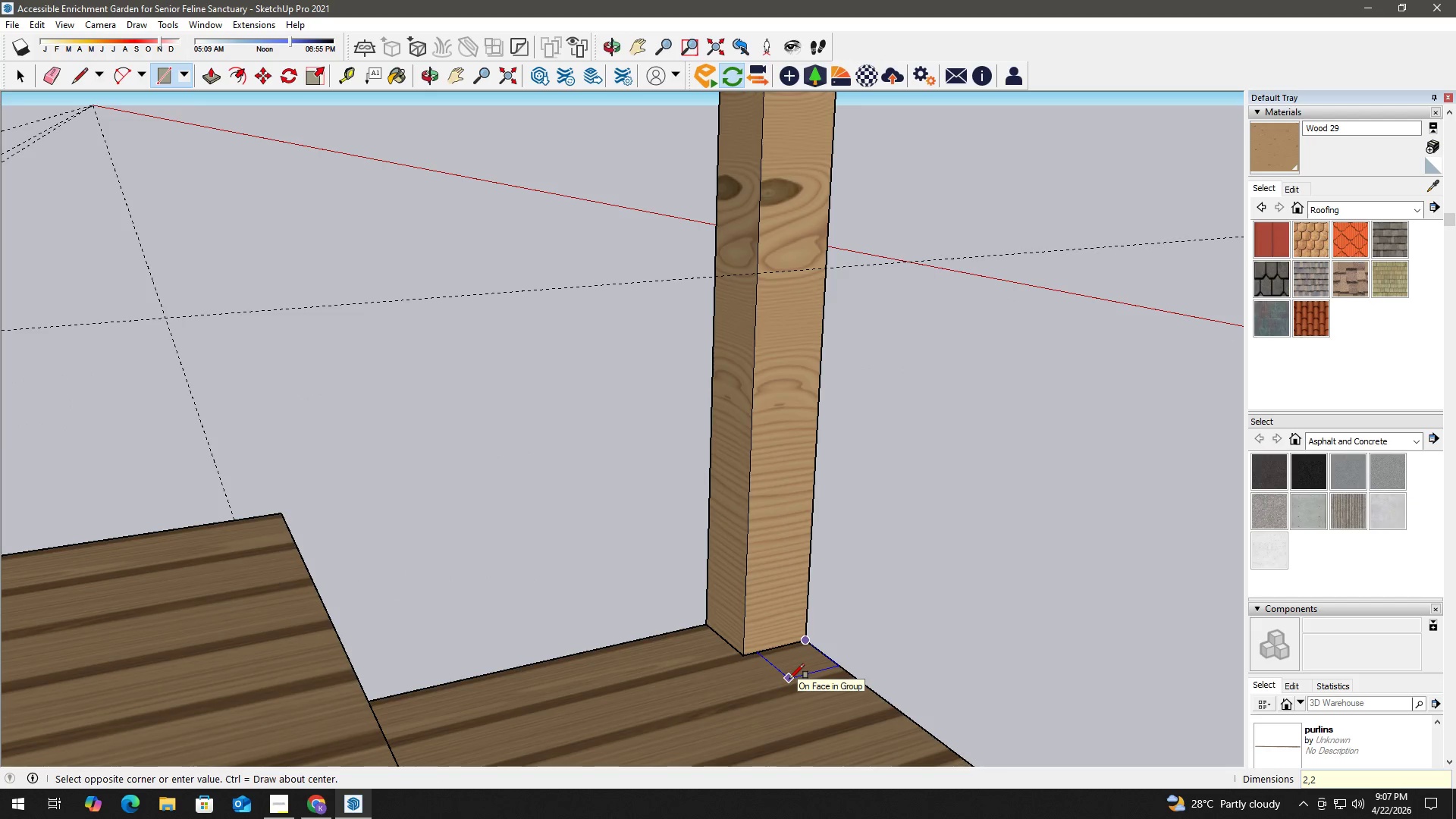 
key(Space)
 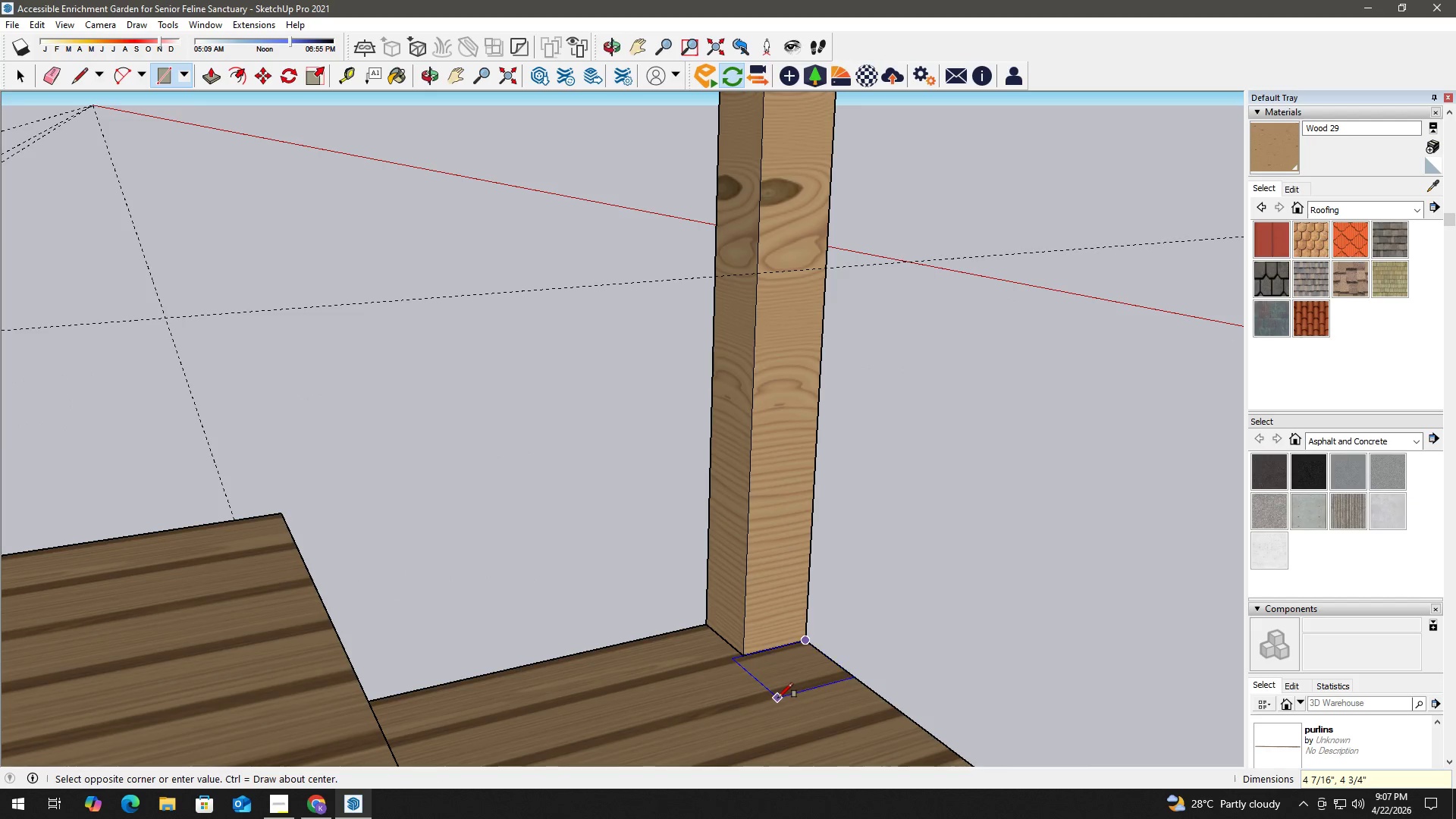 
key(Numpad2)
 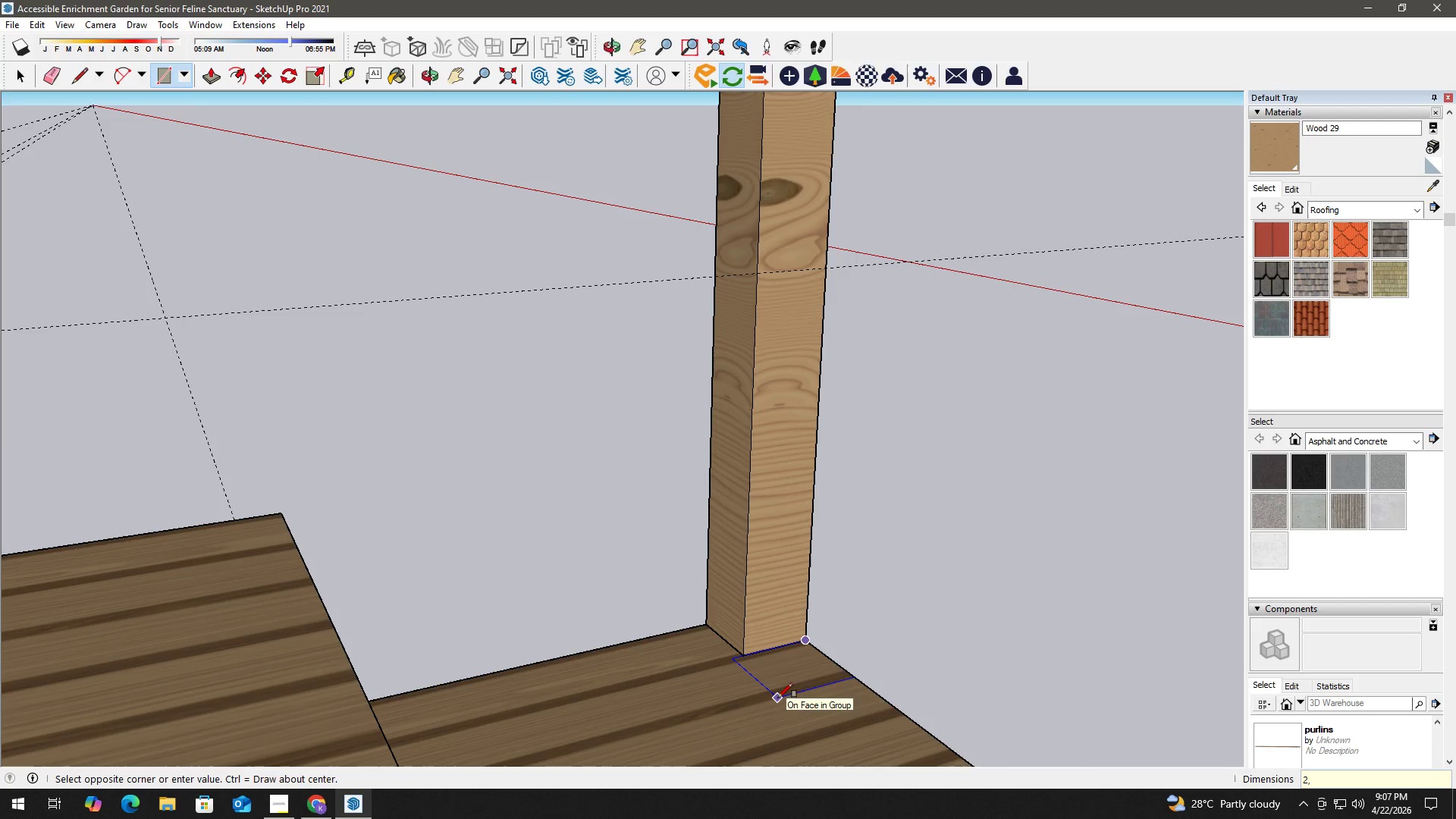 
key(Comma)
 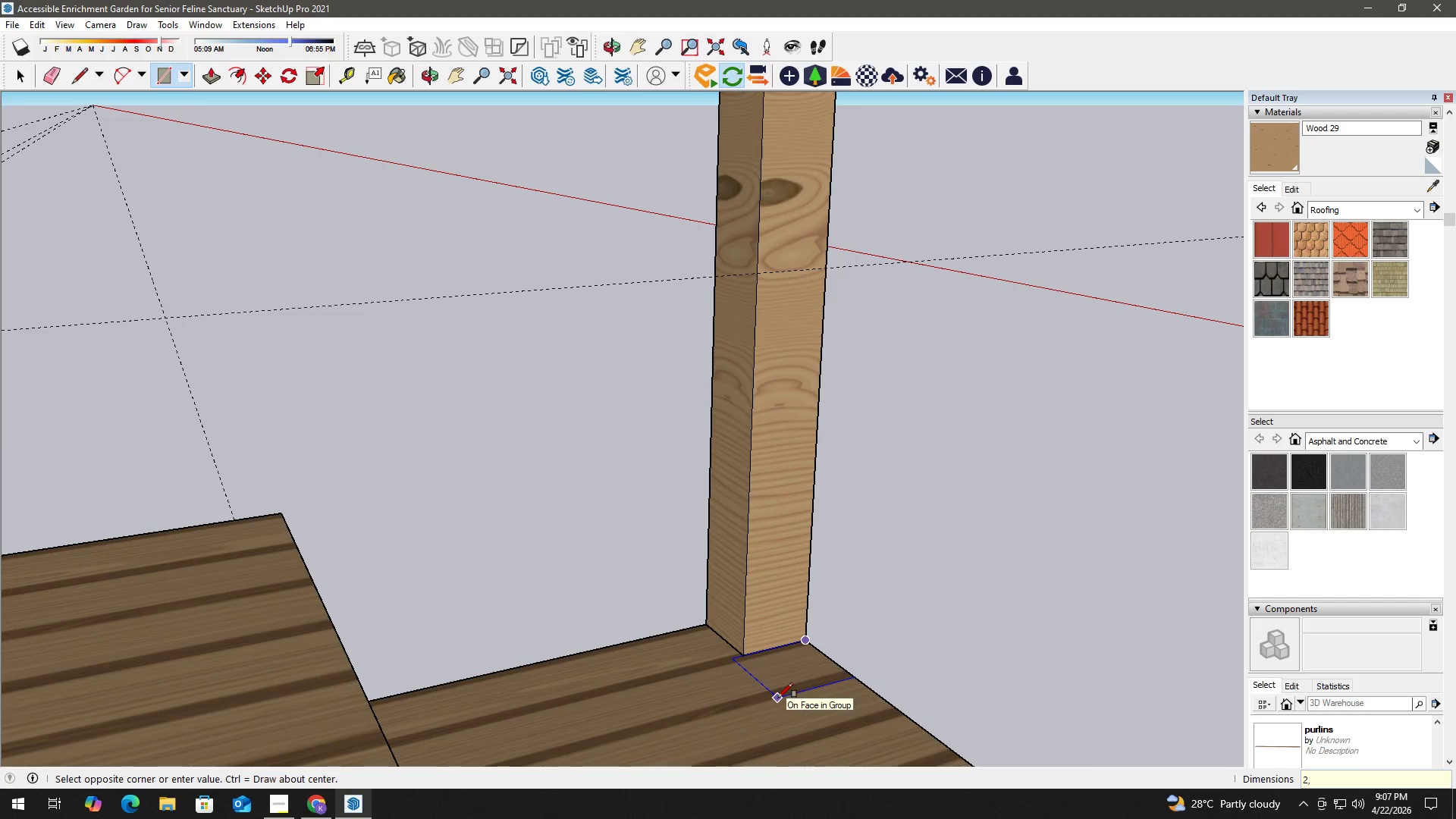 
key(Numpad2)
 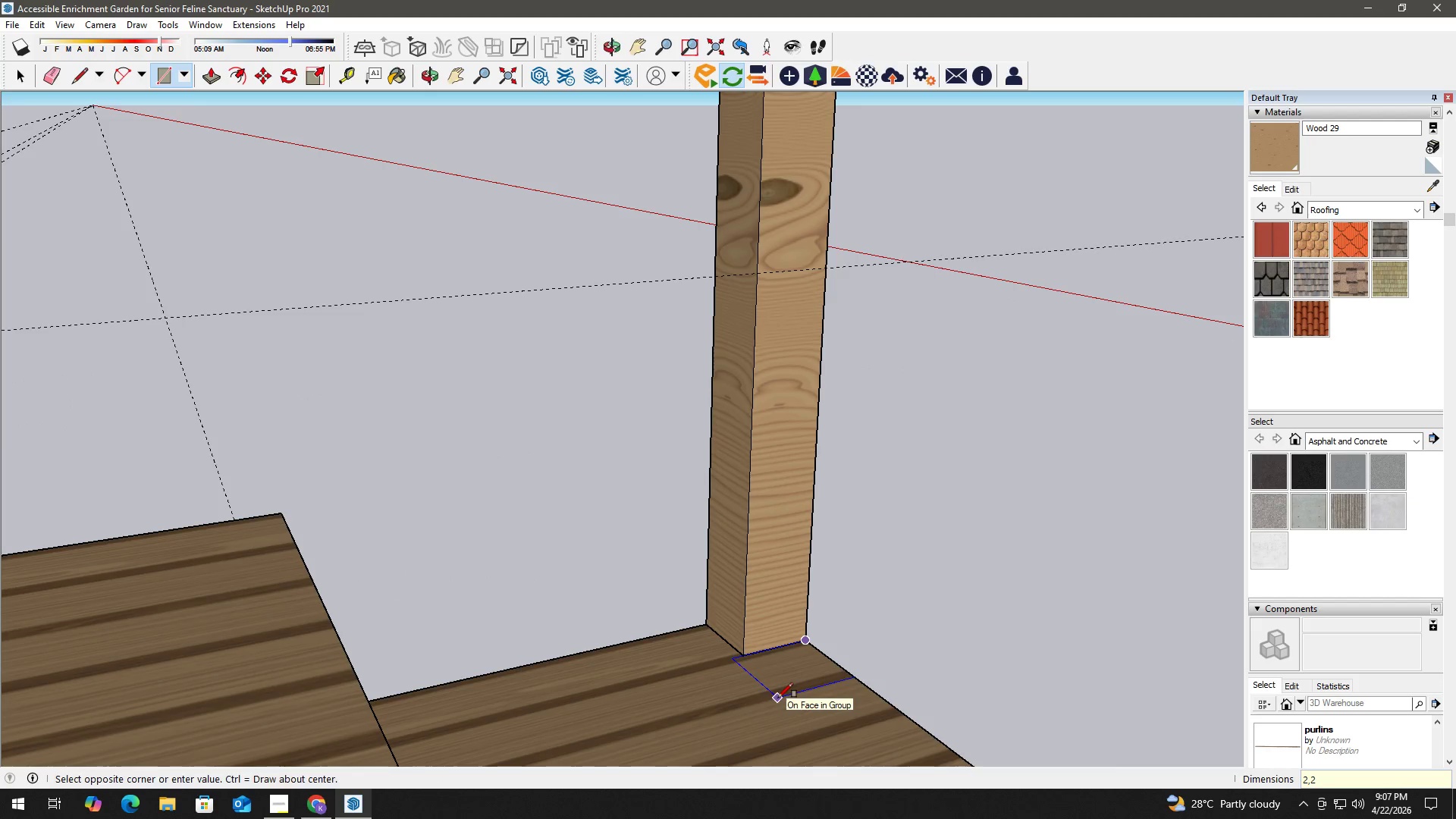 
key(NumpadEnter)
 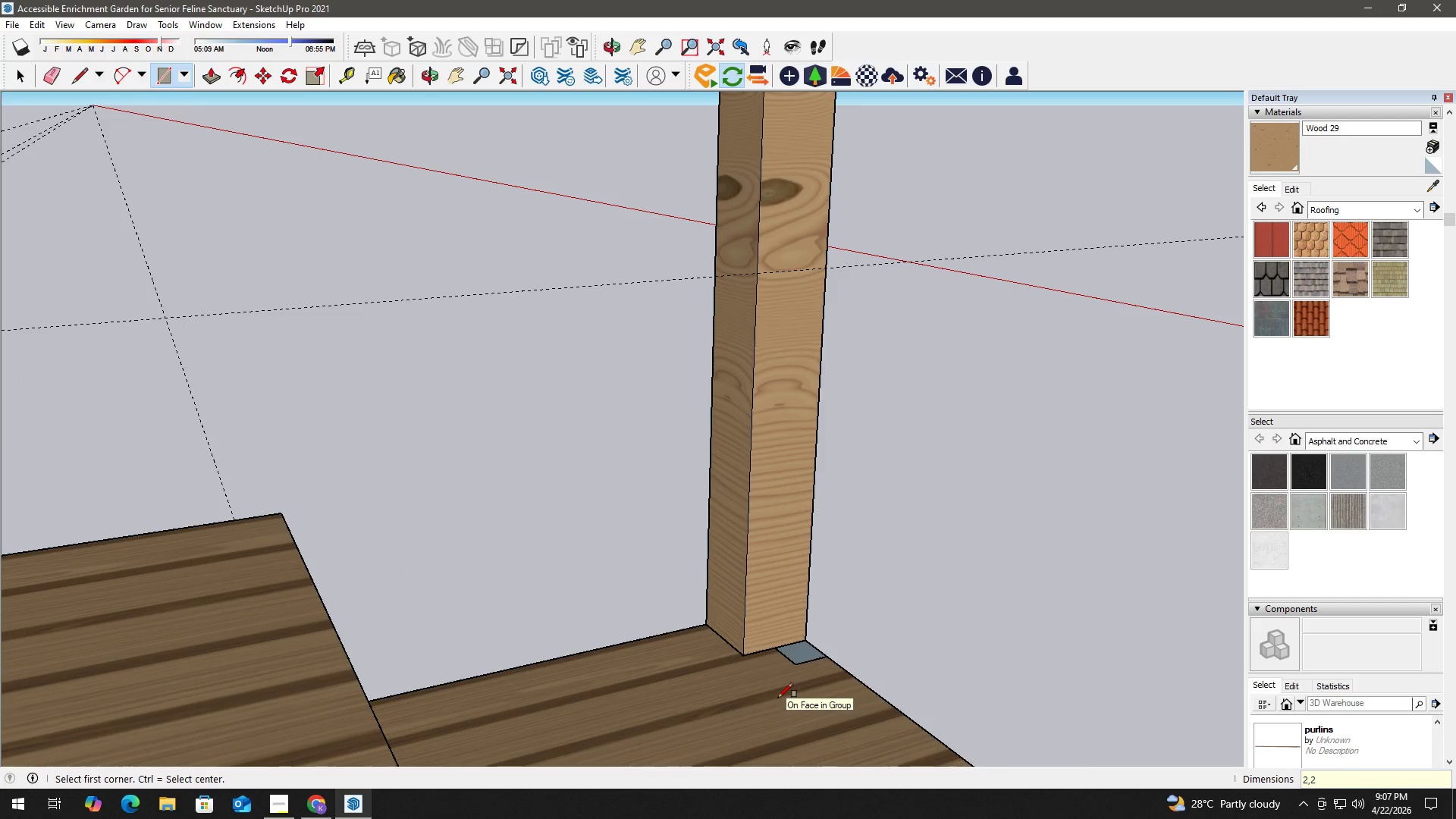 
key(Space)
 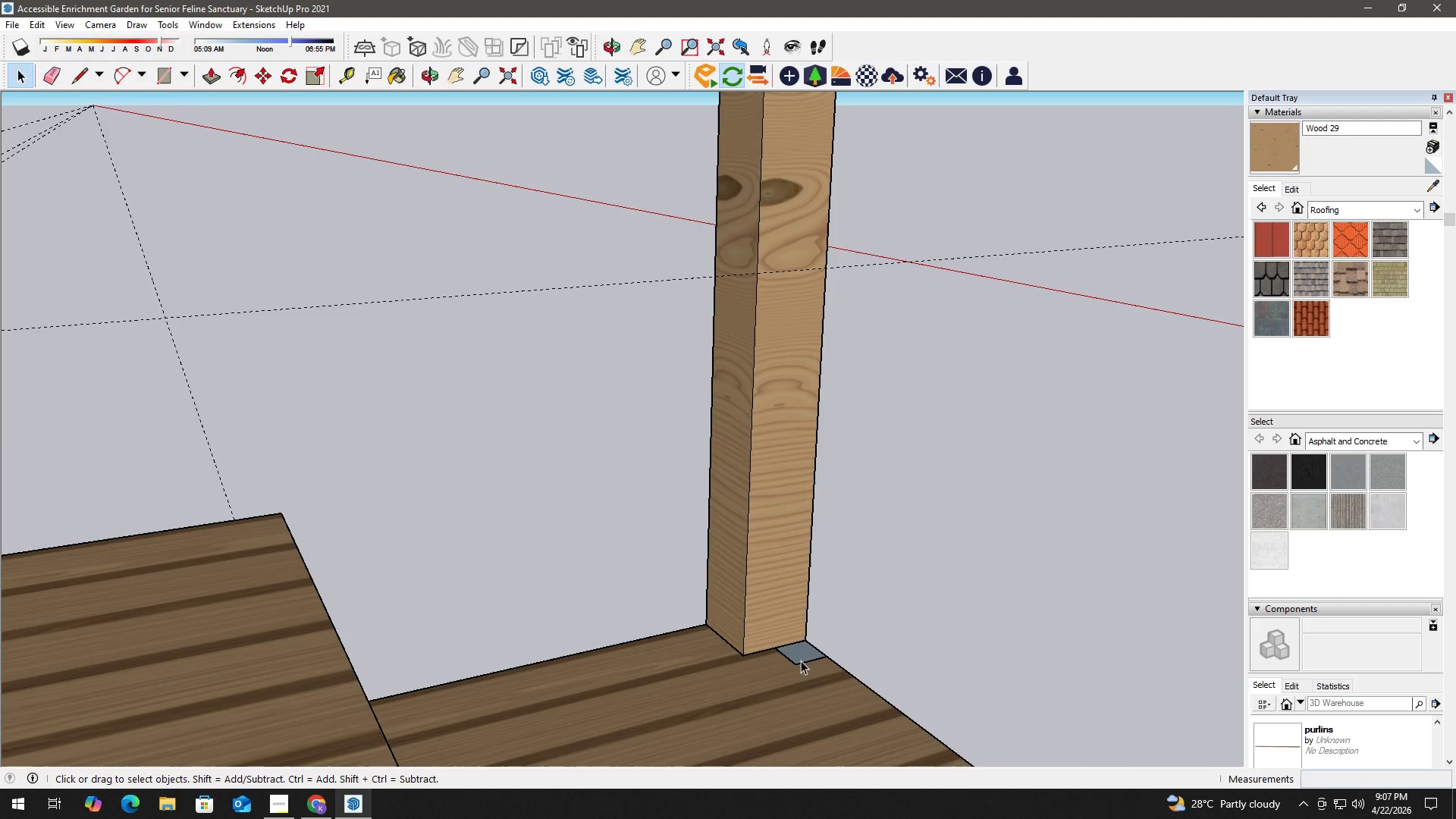 
left_click([809, 652])
 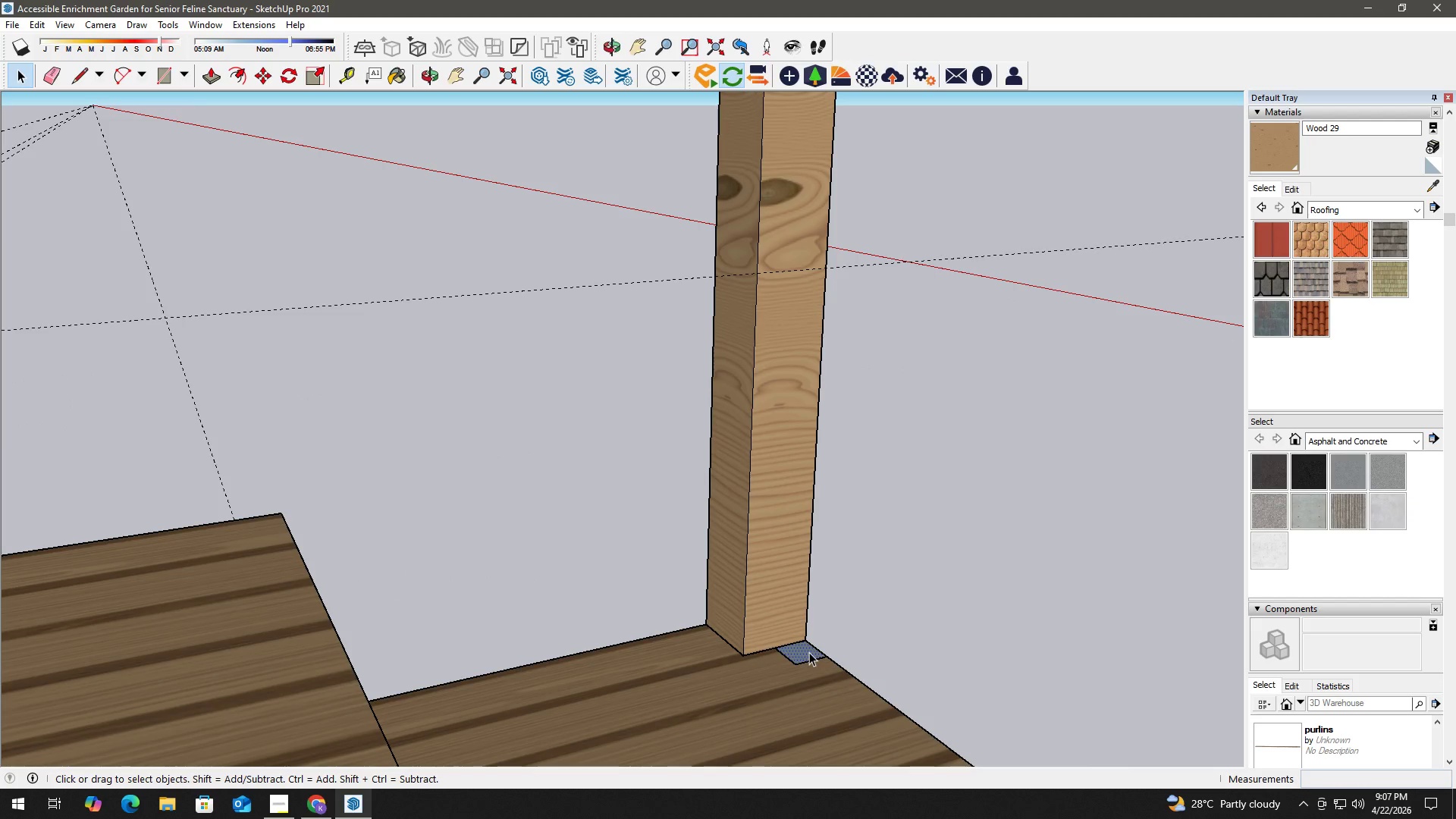 
key(P)
 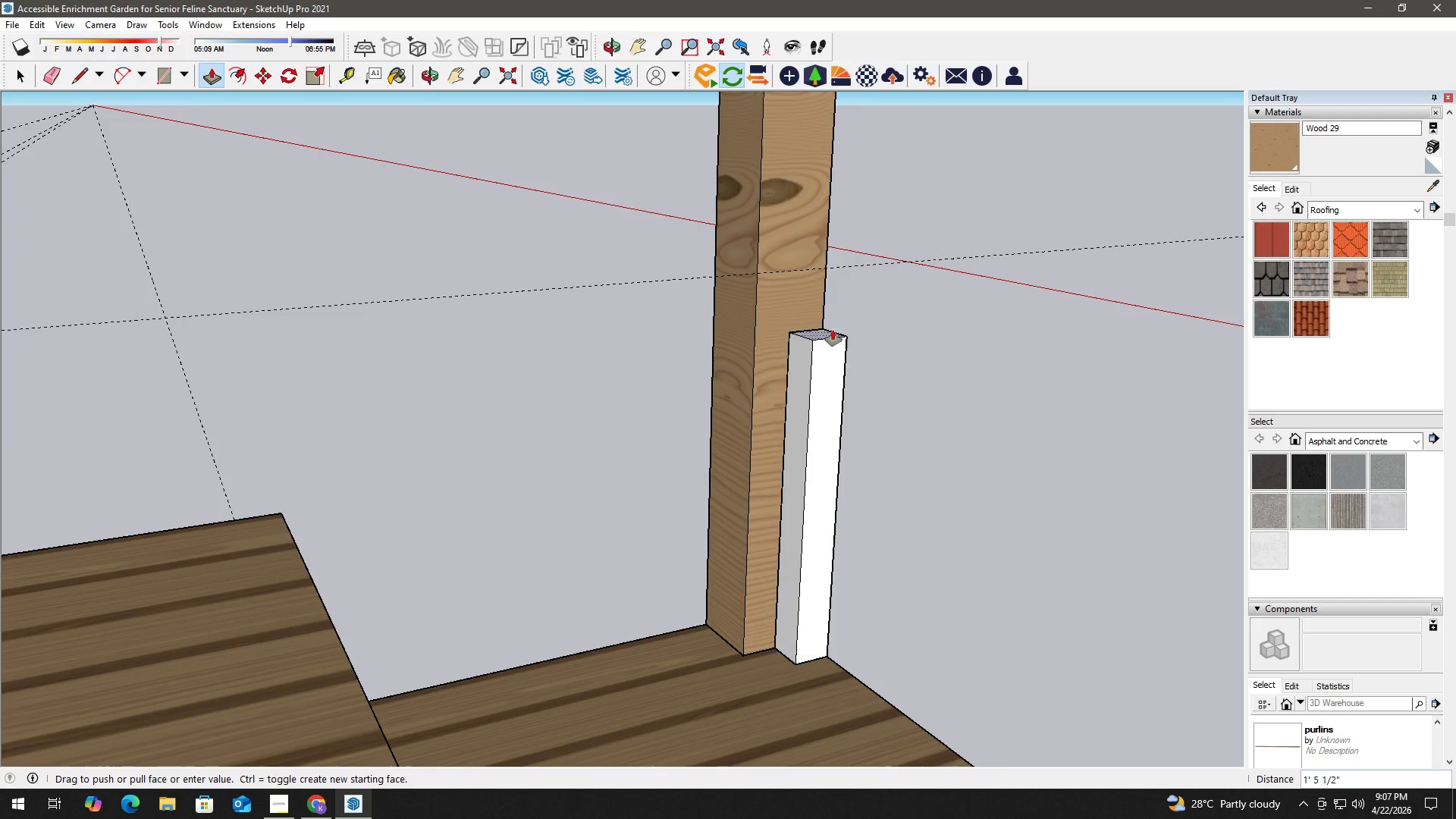 
scroll: coordinate [831, 324], scroll_direction: up, amount: 1.0
 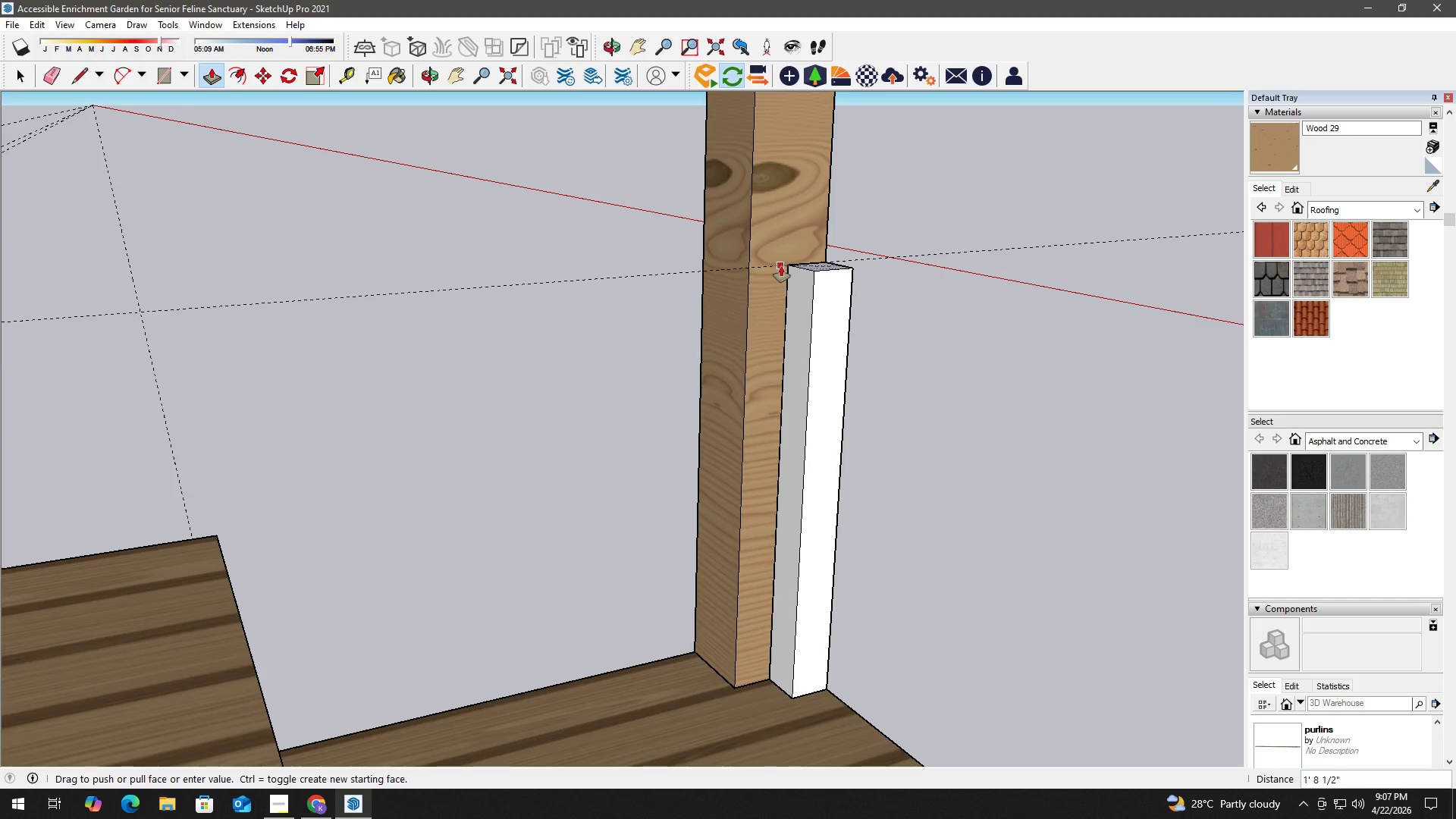 
left_click([781, 265])
 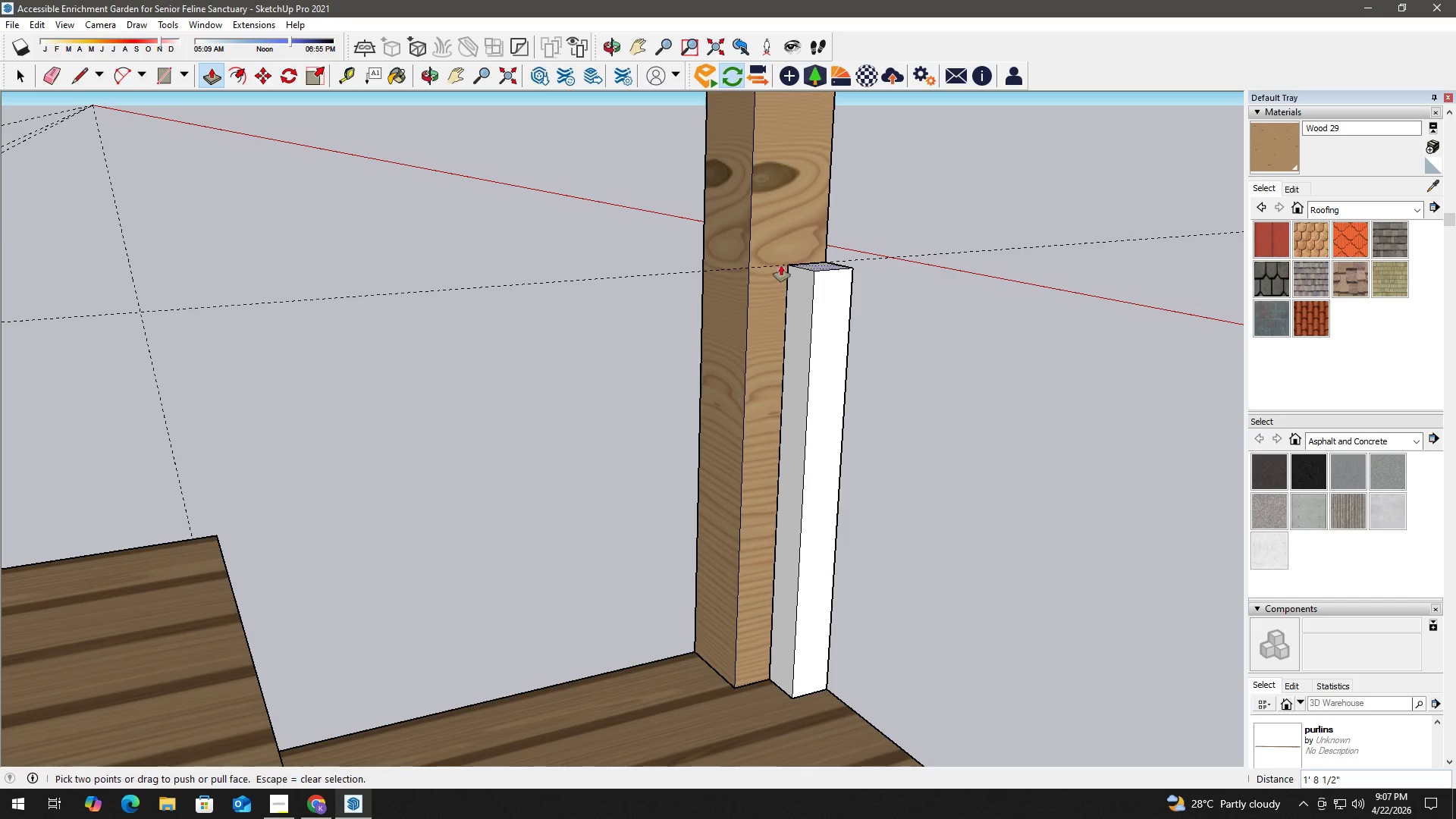 
key(Space)
 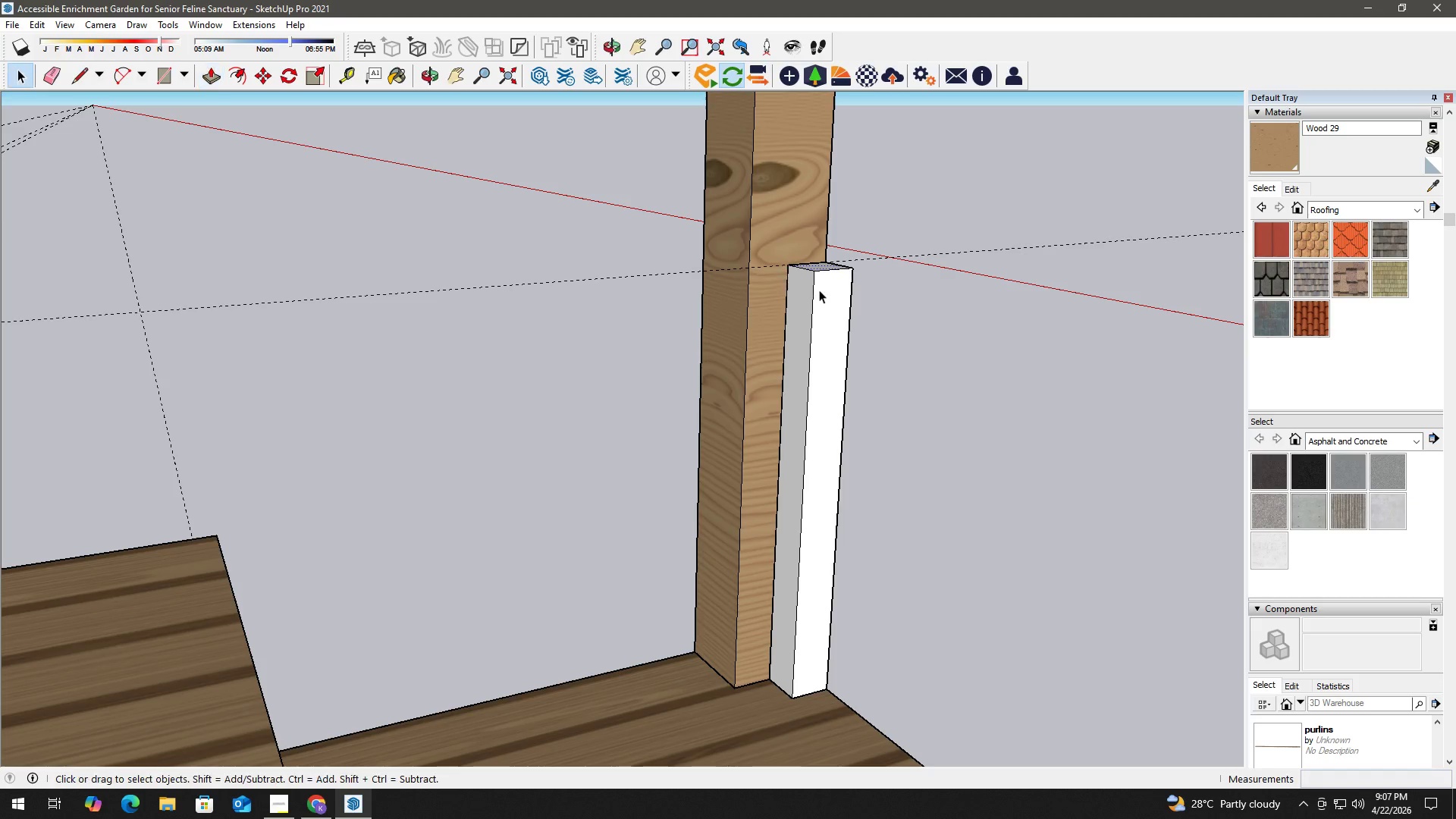 
double_click([819, 290])
 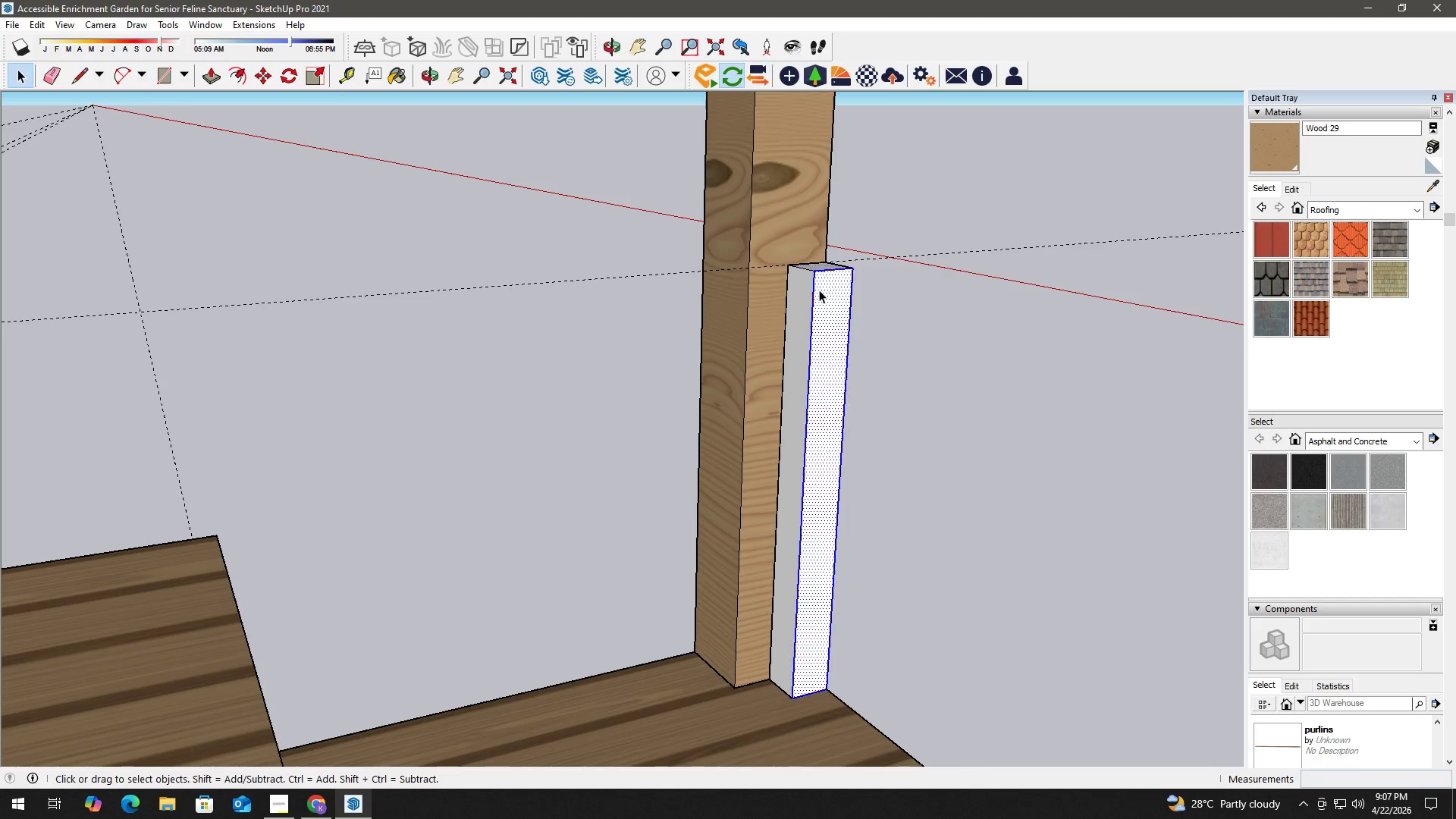 
triple_click([819, 290])
 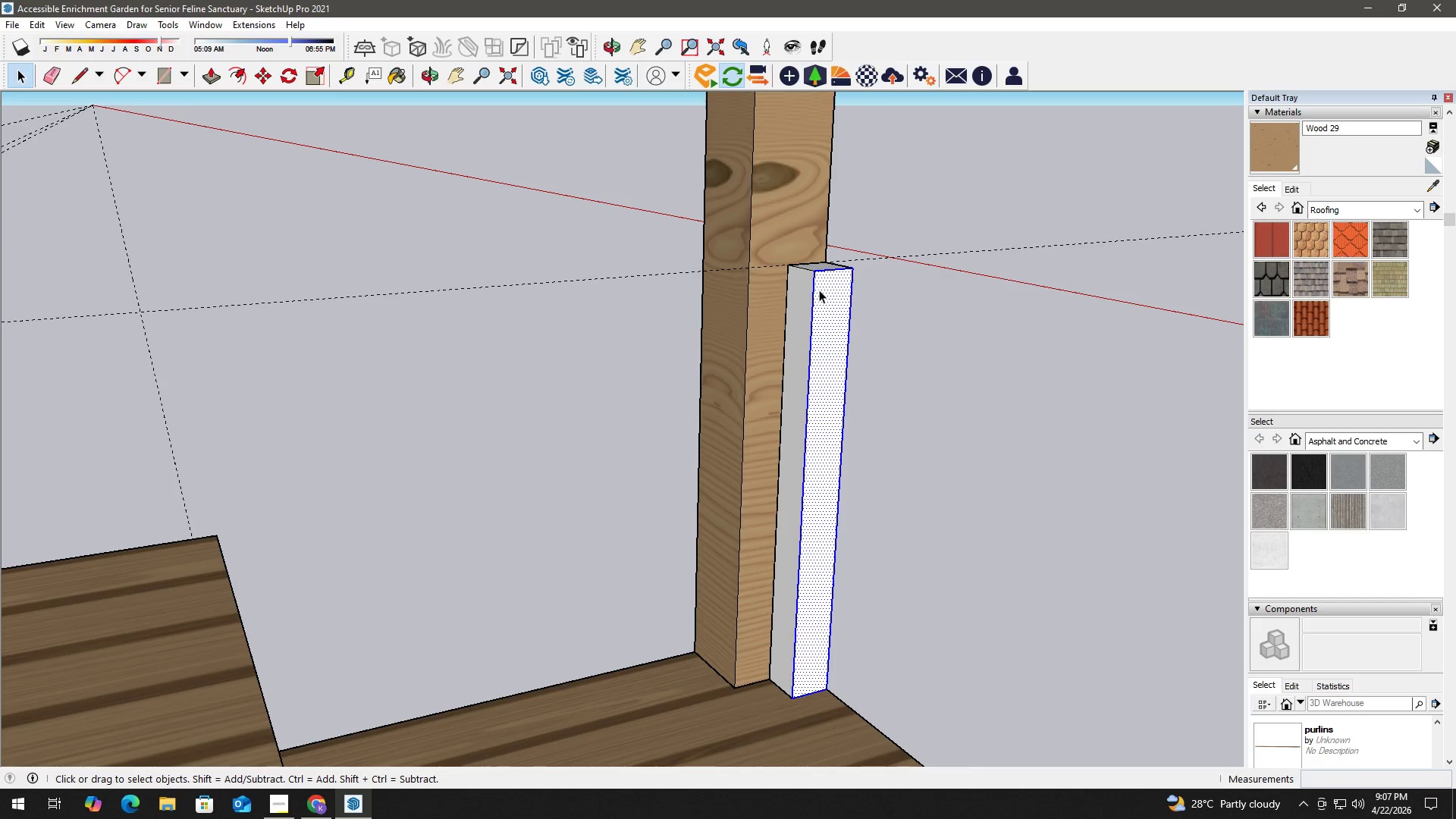 
triple_click([819, 290])
 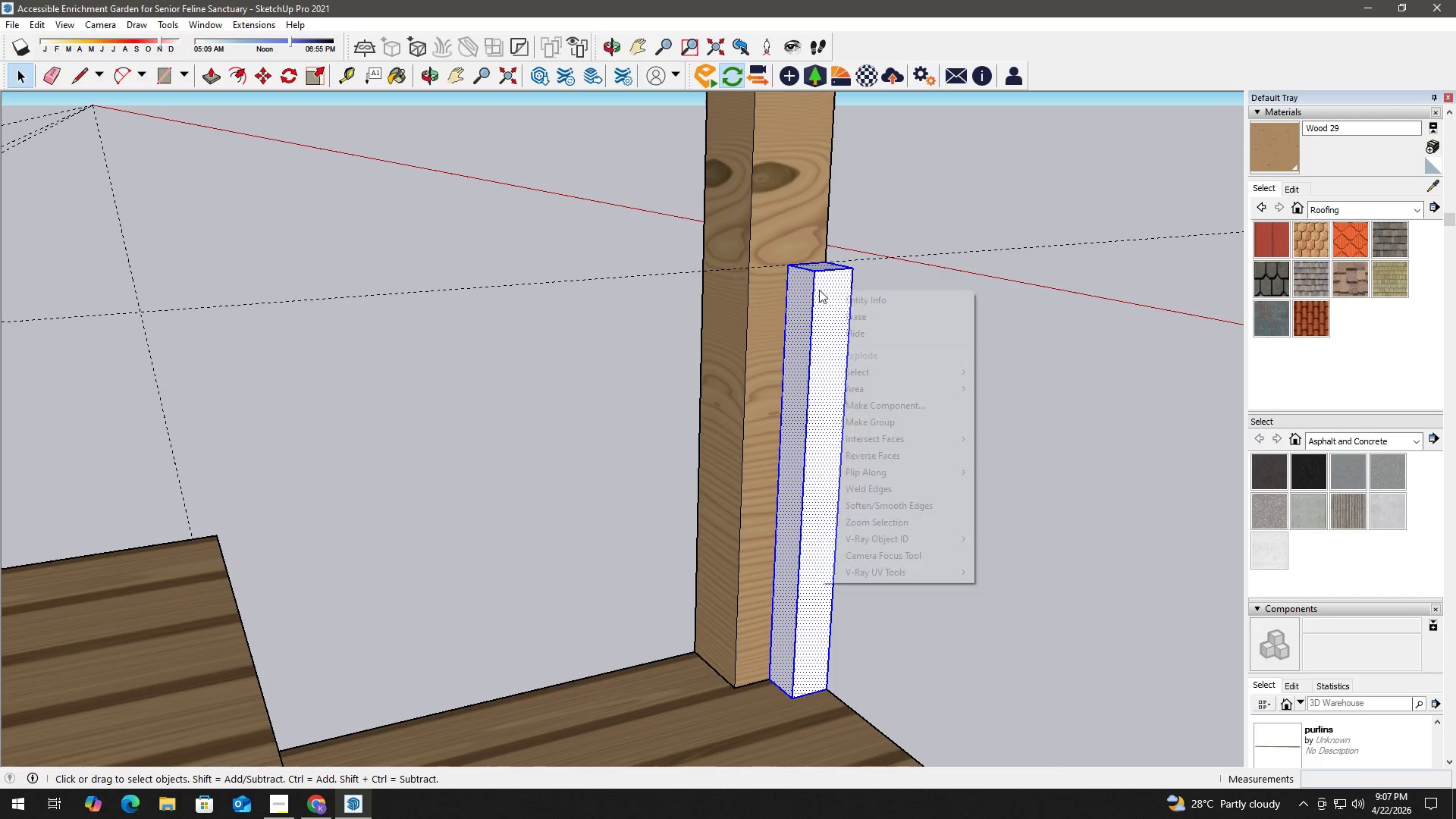 
right_click([819, 290])
 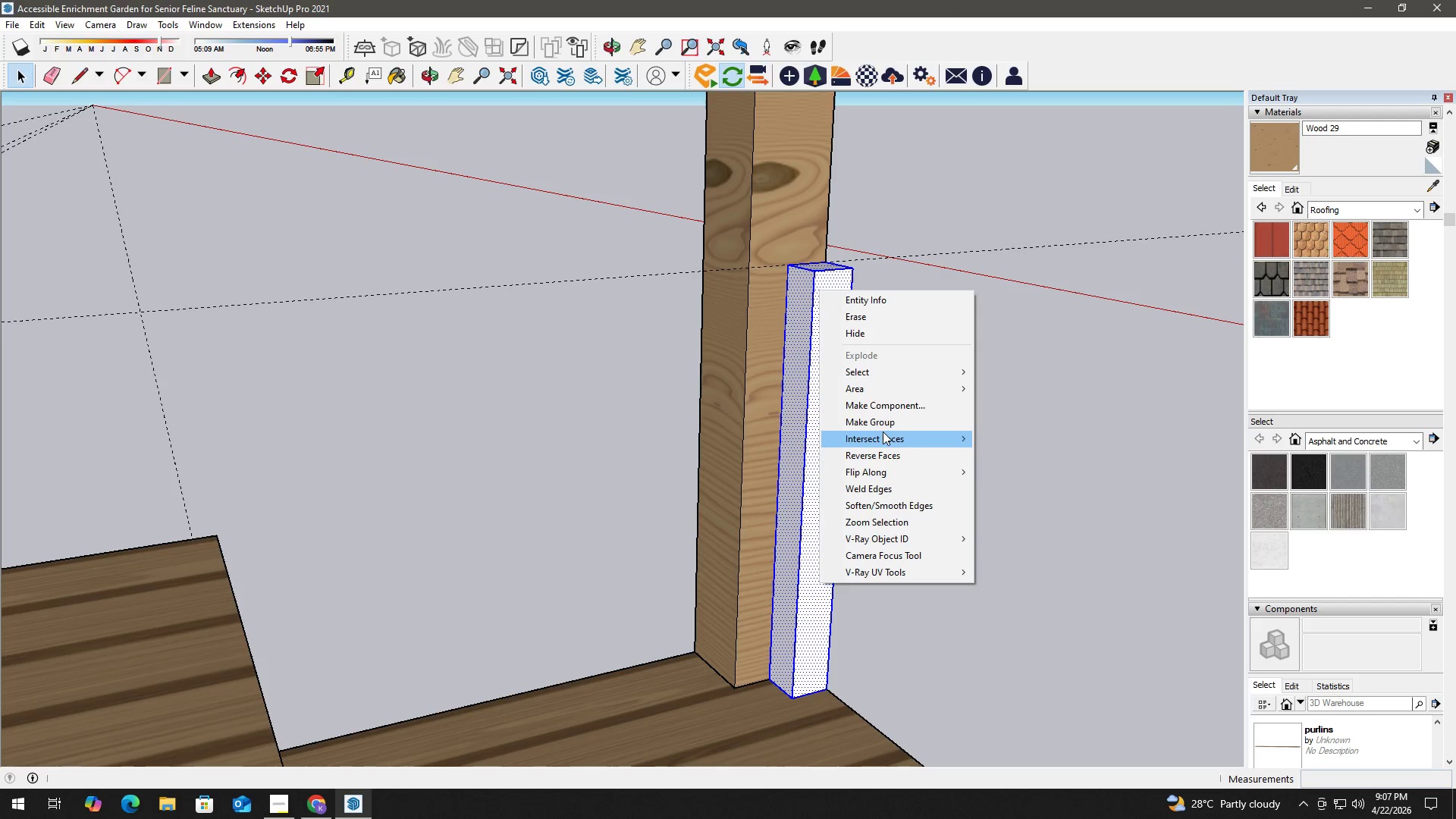 
left_click([885, 422])
 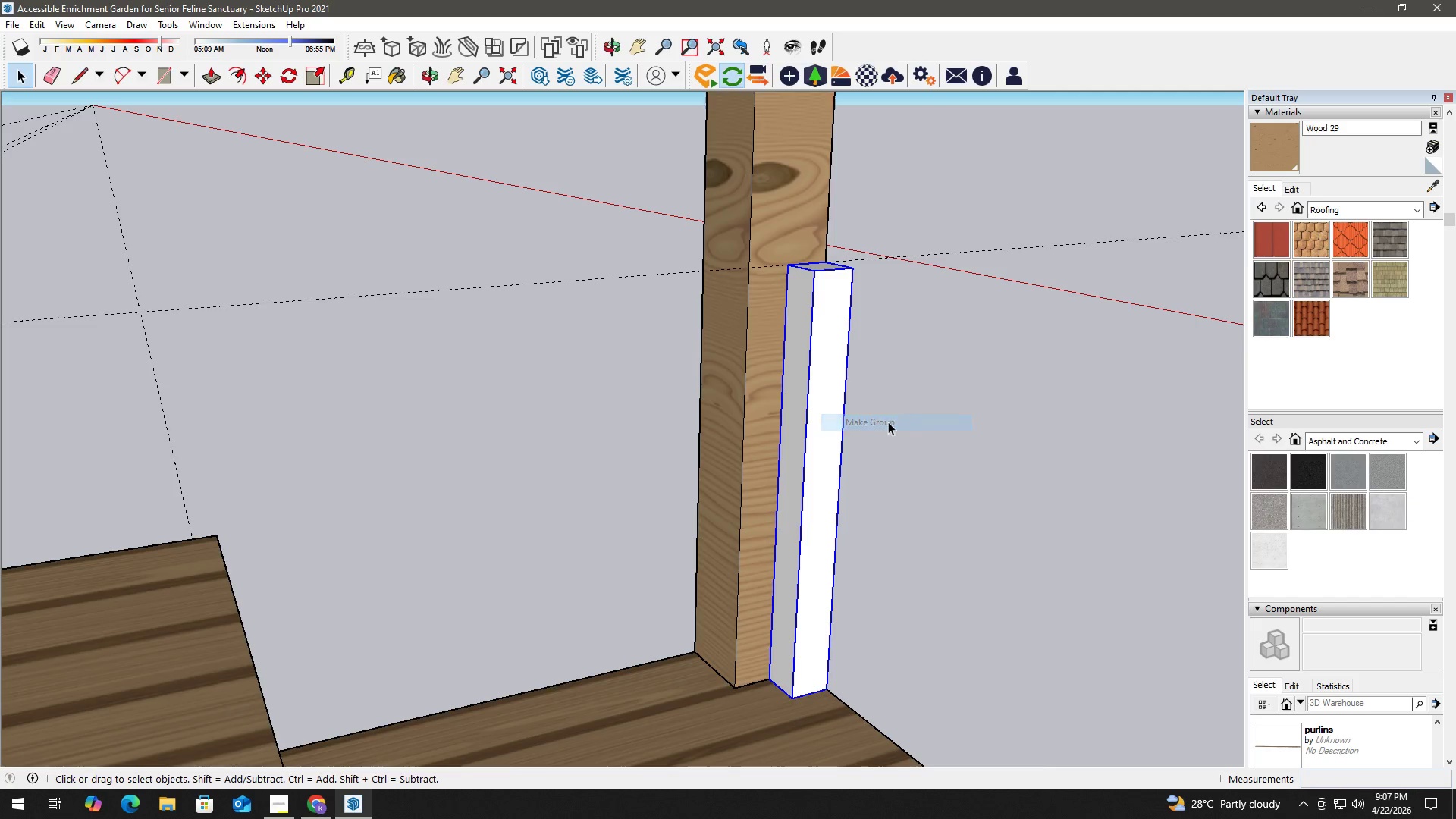 
scroll: coordinate [890, 422], scroll_direction: down, amount: 7.0
 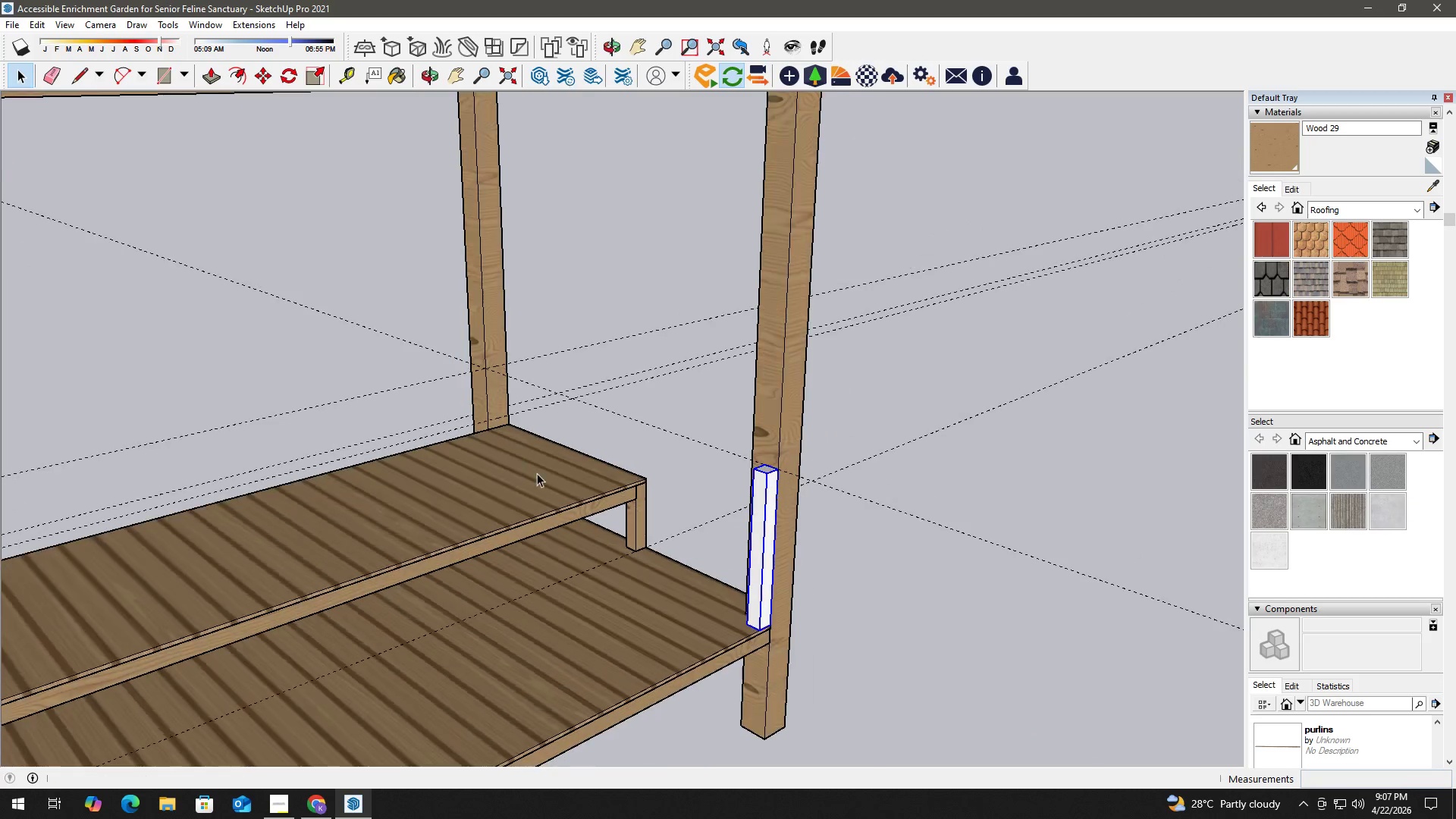 
key(H)
 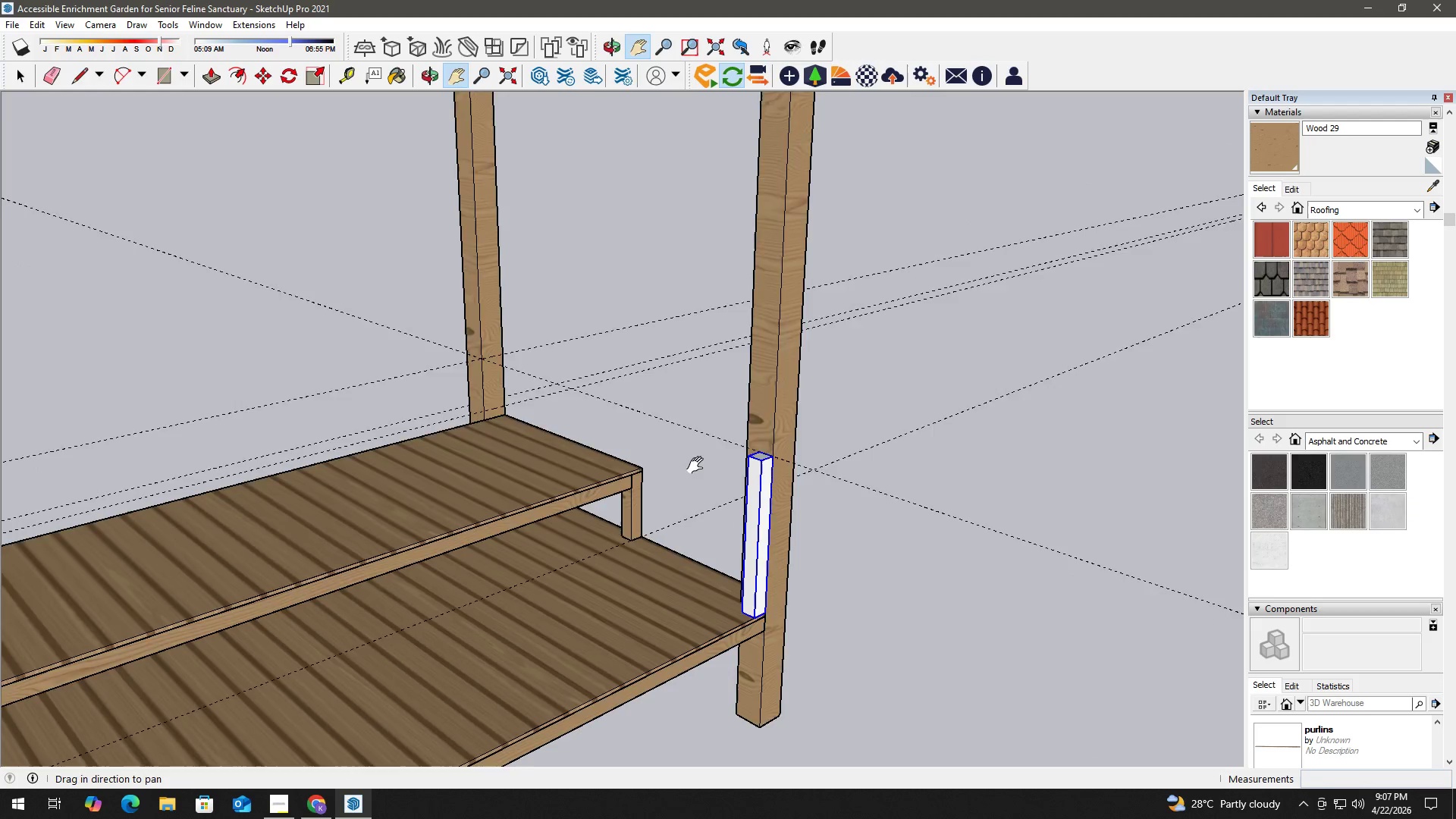 
left_click_drag(start_coordinate=[707, 491], to_coordinate=[702, 392])
 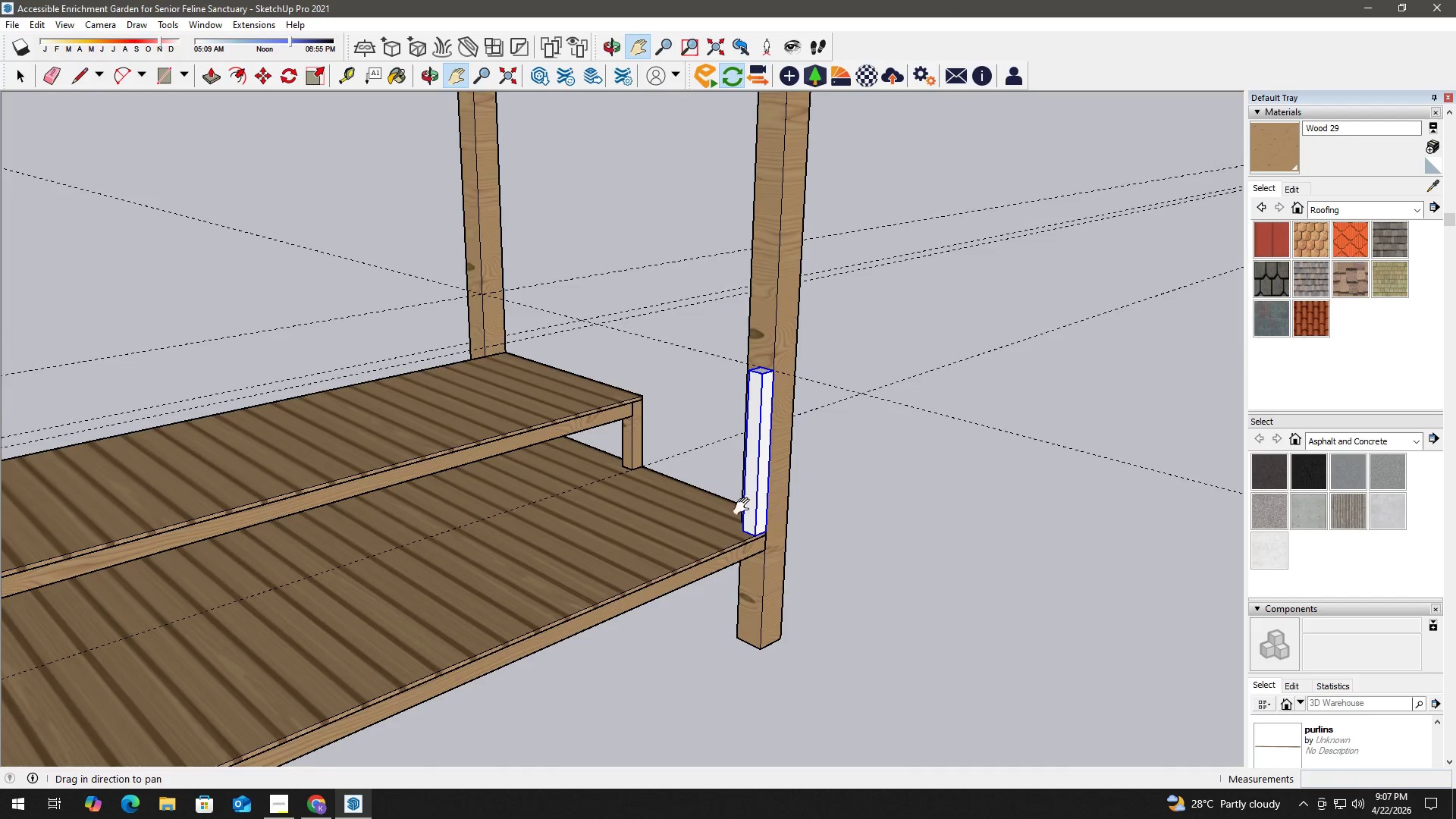 
scroll: coordinate [689, 564], scroll_direction: up, amount: 5.0
 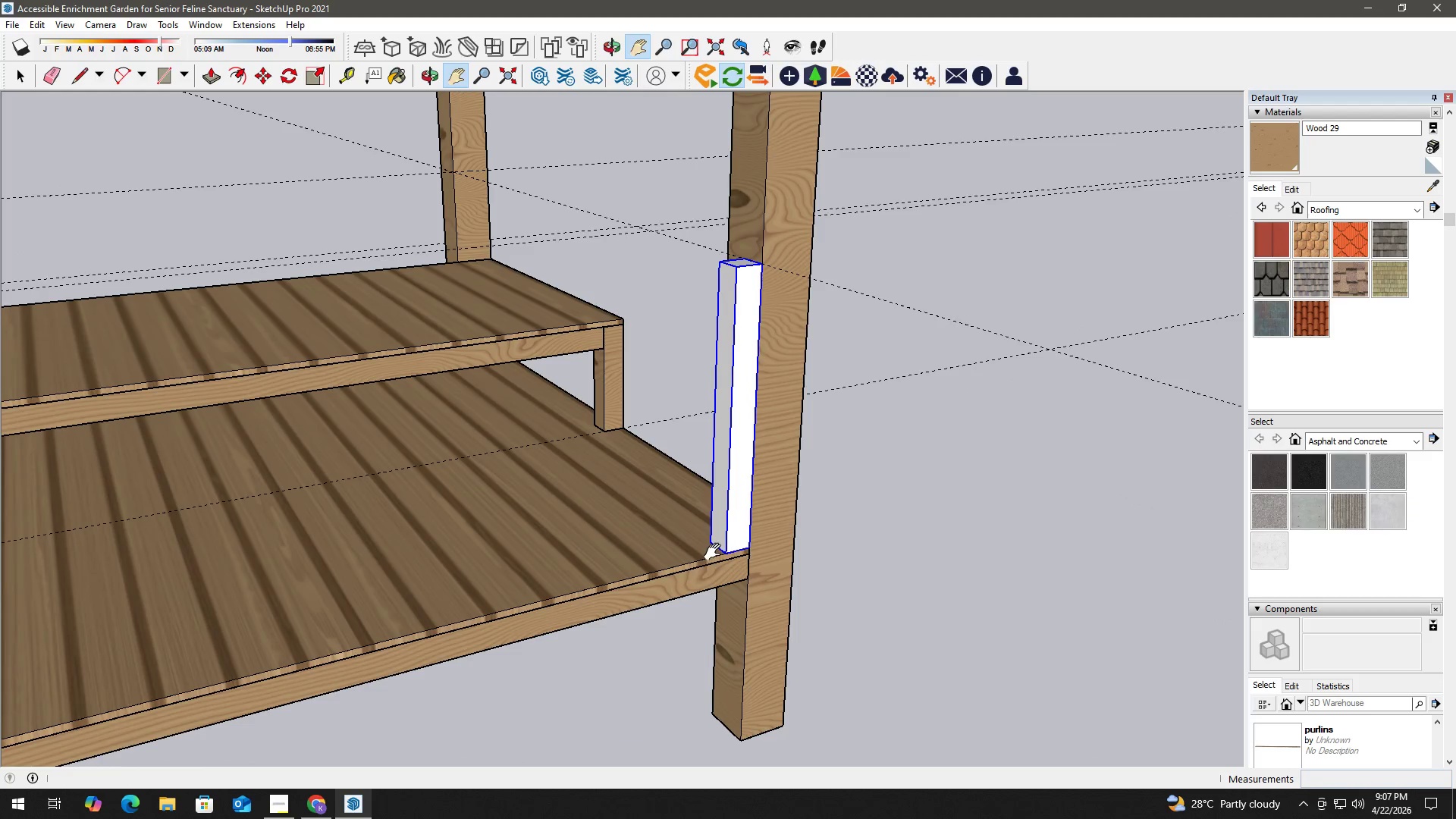 
key(M)
 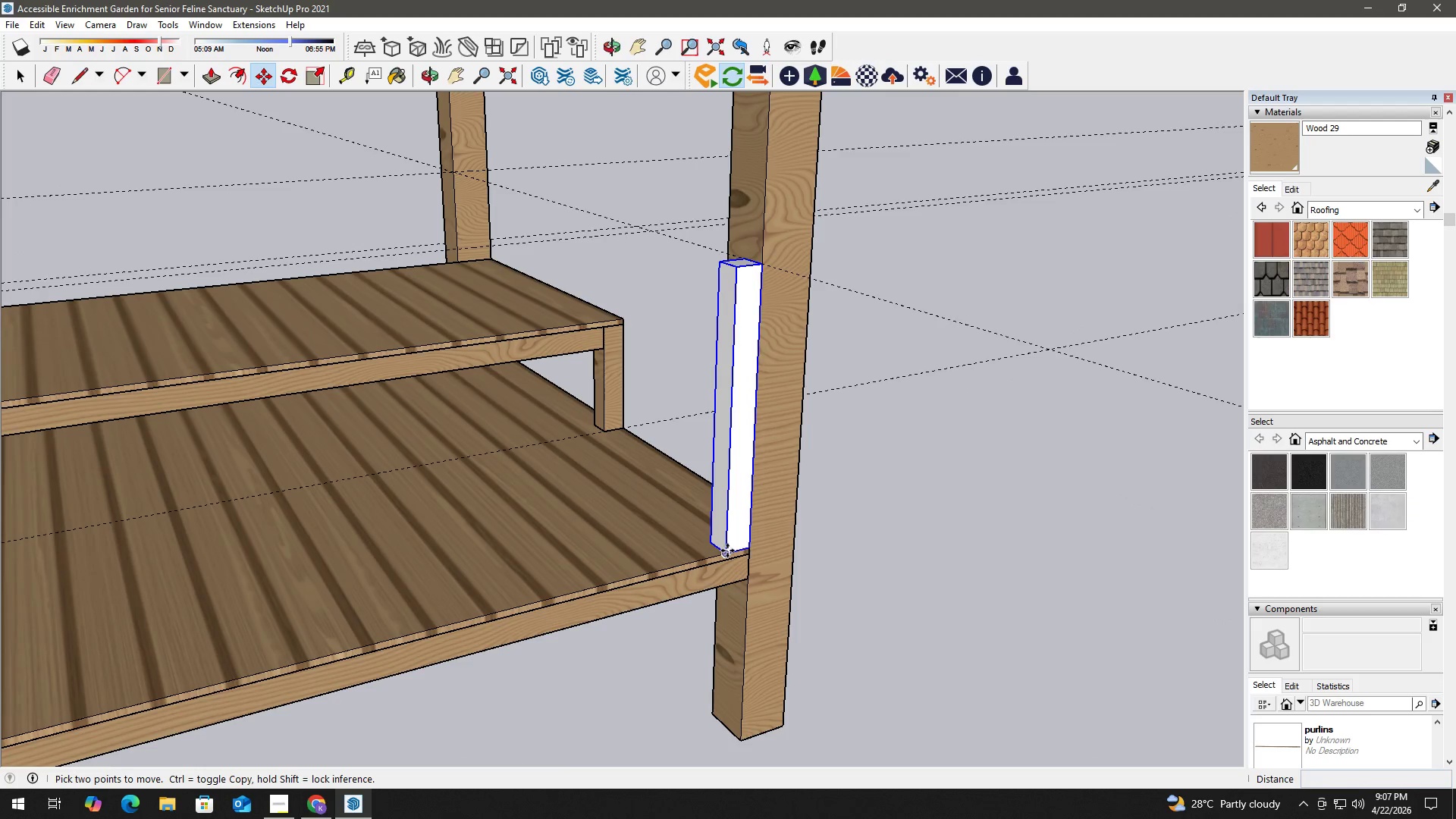 
left_click([727, 551])
 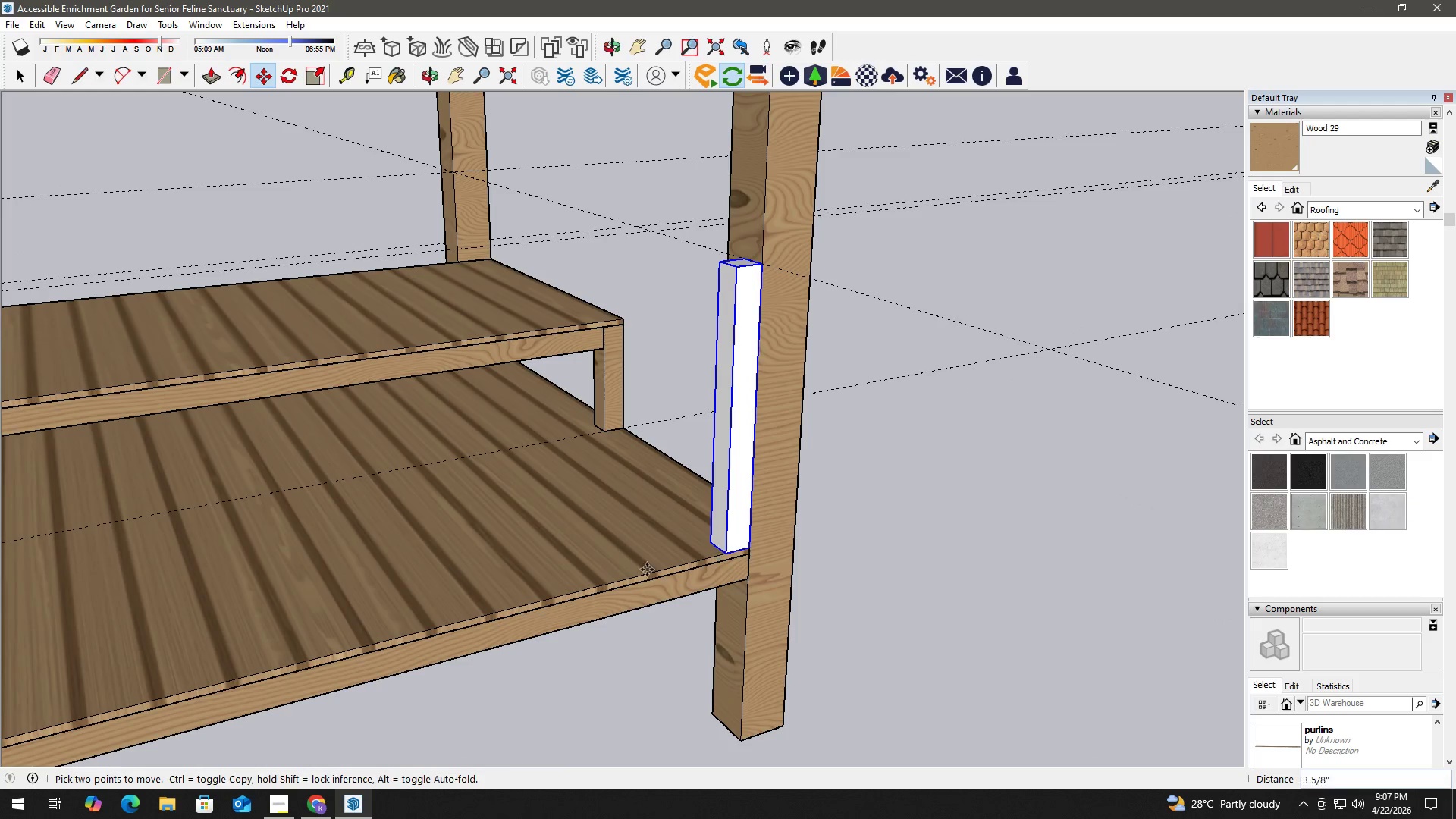 
key(Control+ControlLeft)
 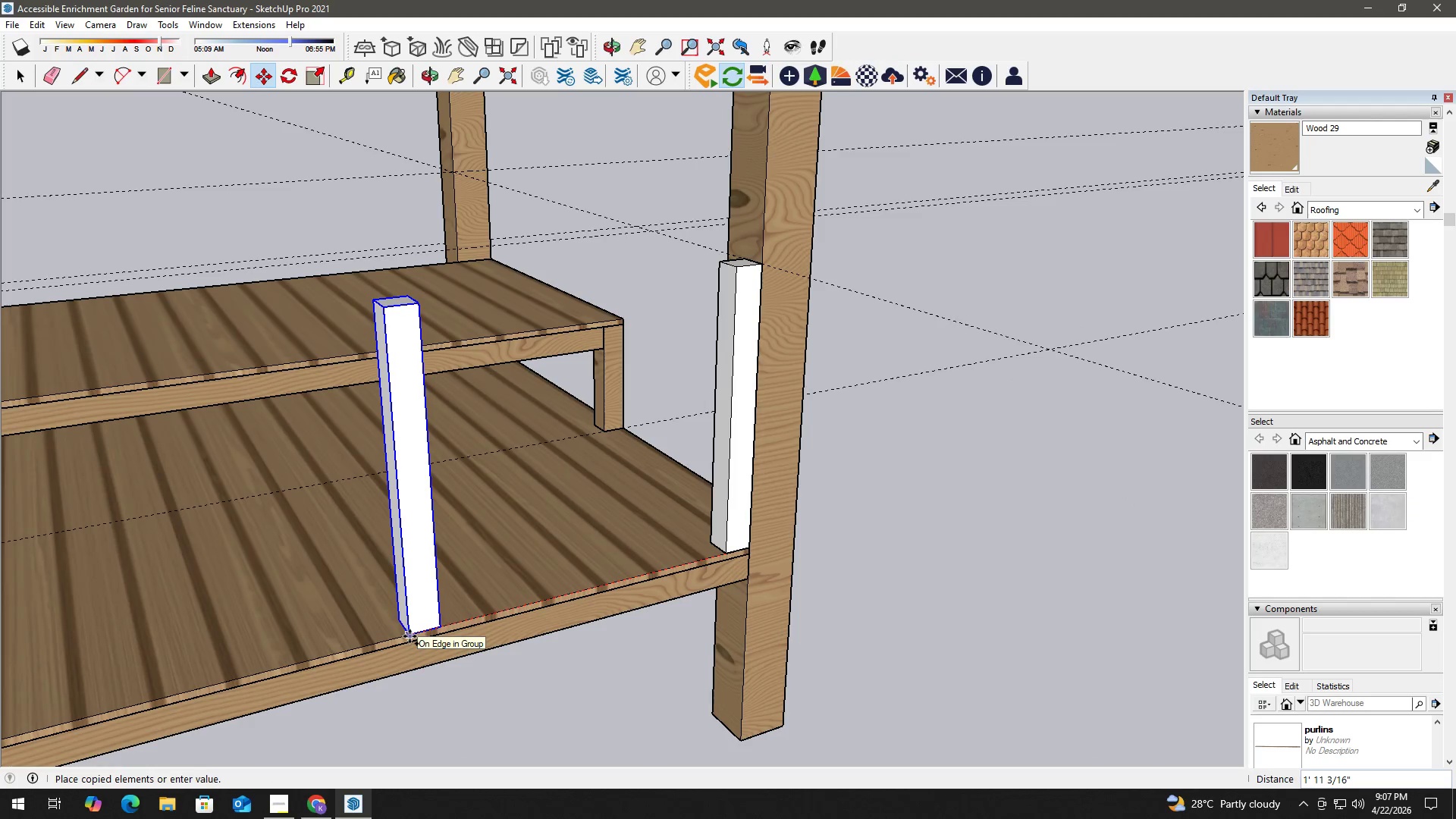 
wait(9.0)
 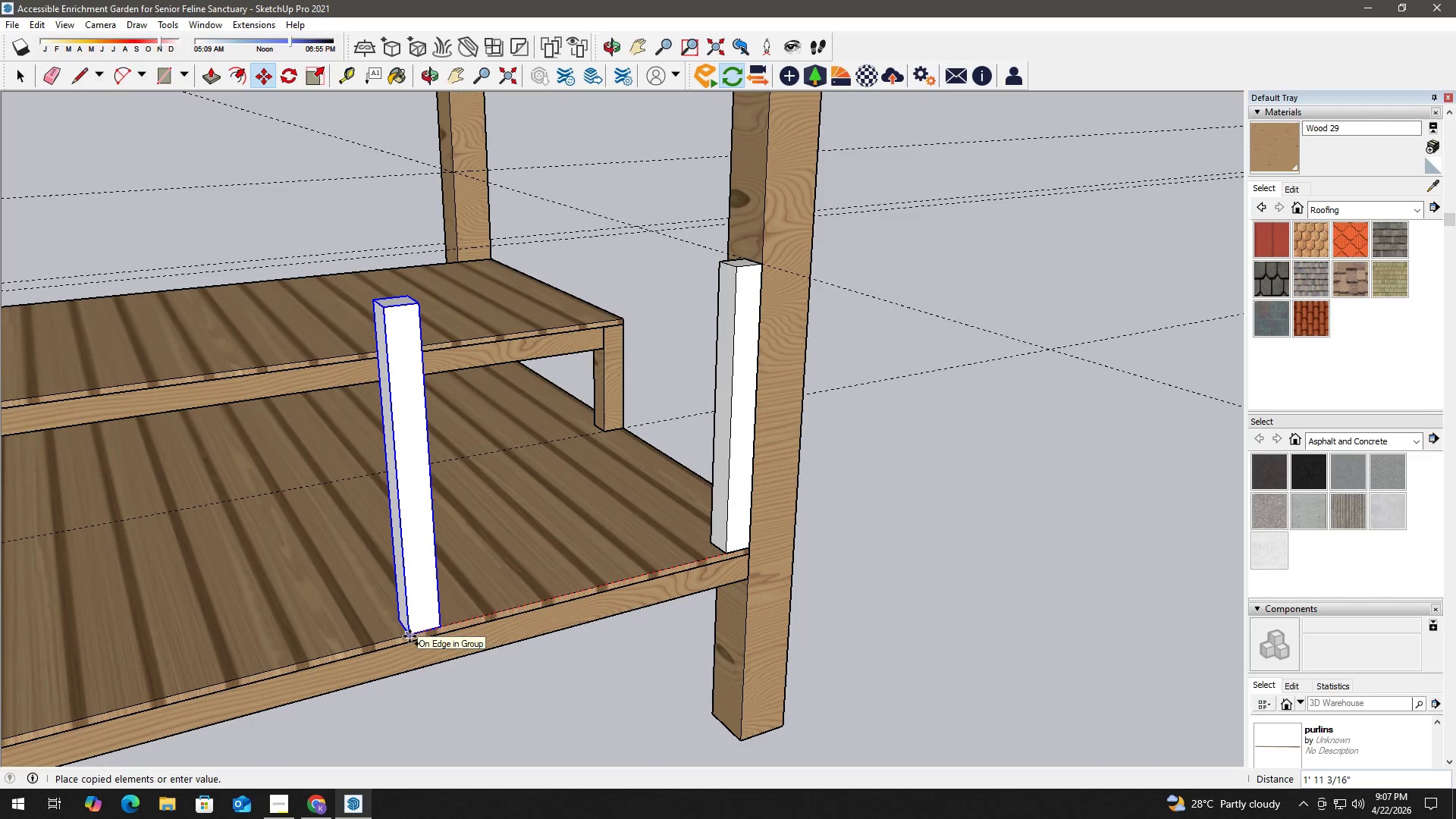 
key(Numpad5)
 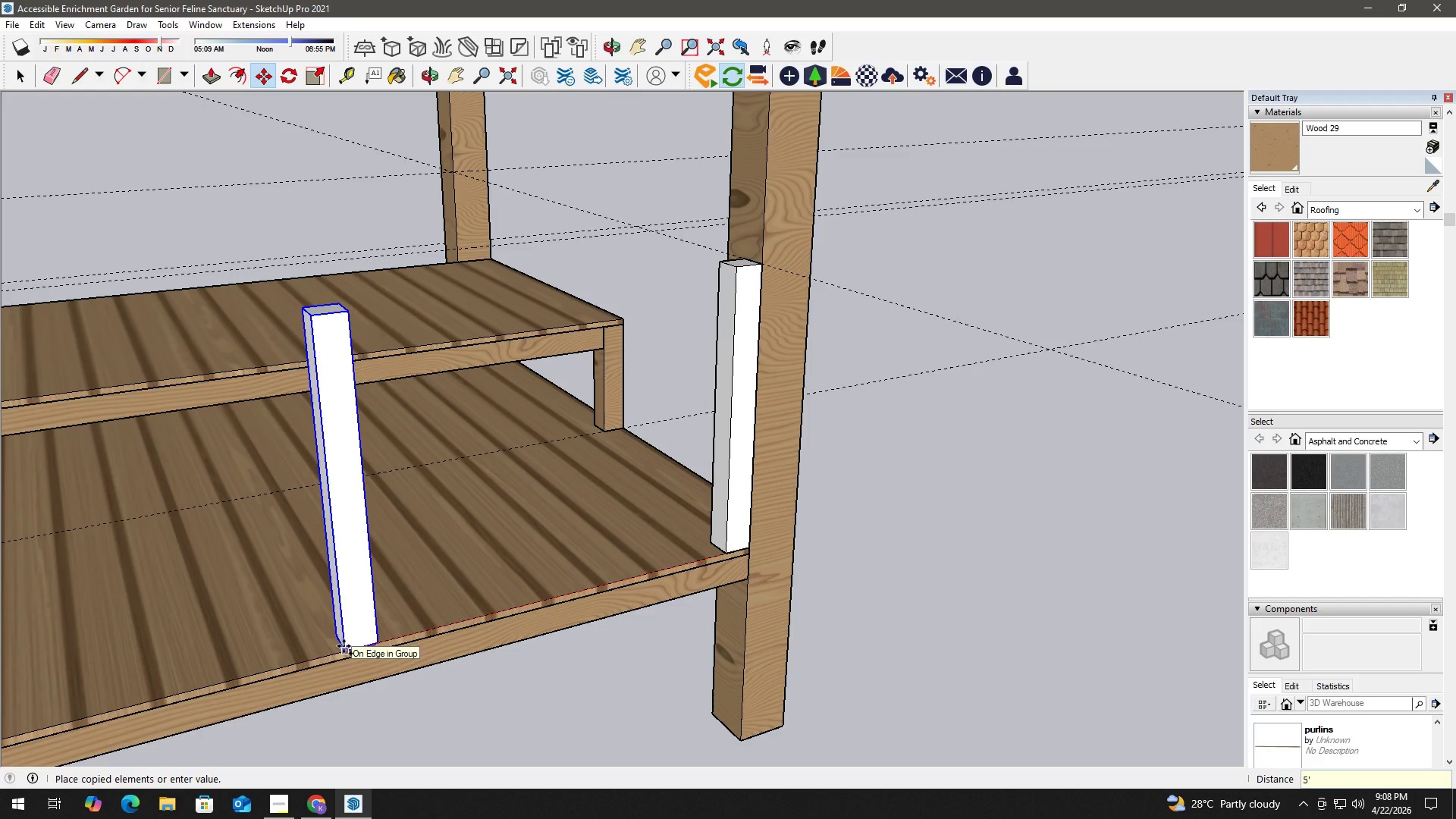 
key(Quote)
 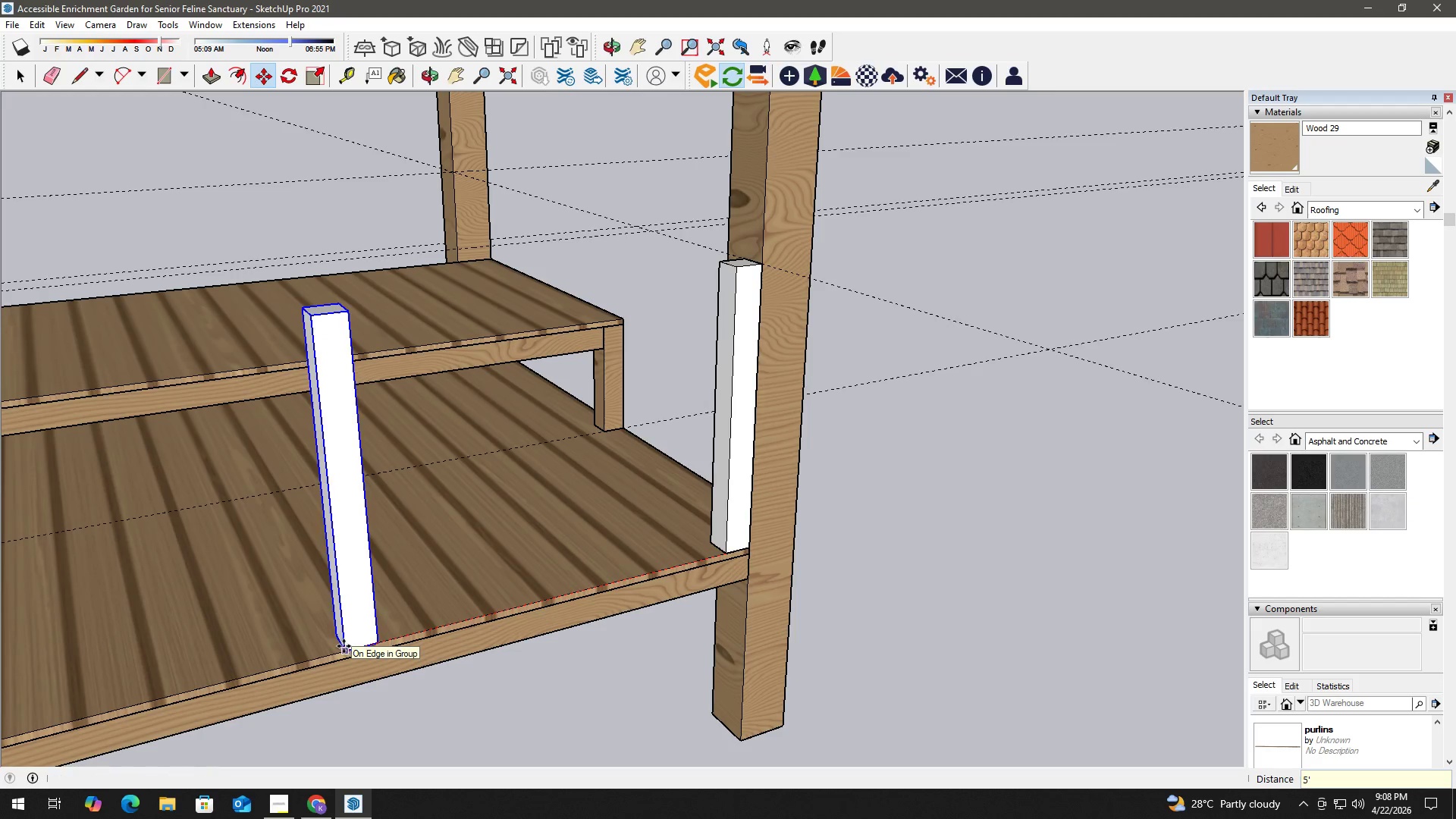 
key(NumpadEnter)
 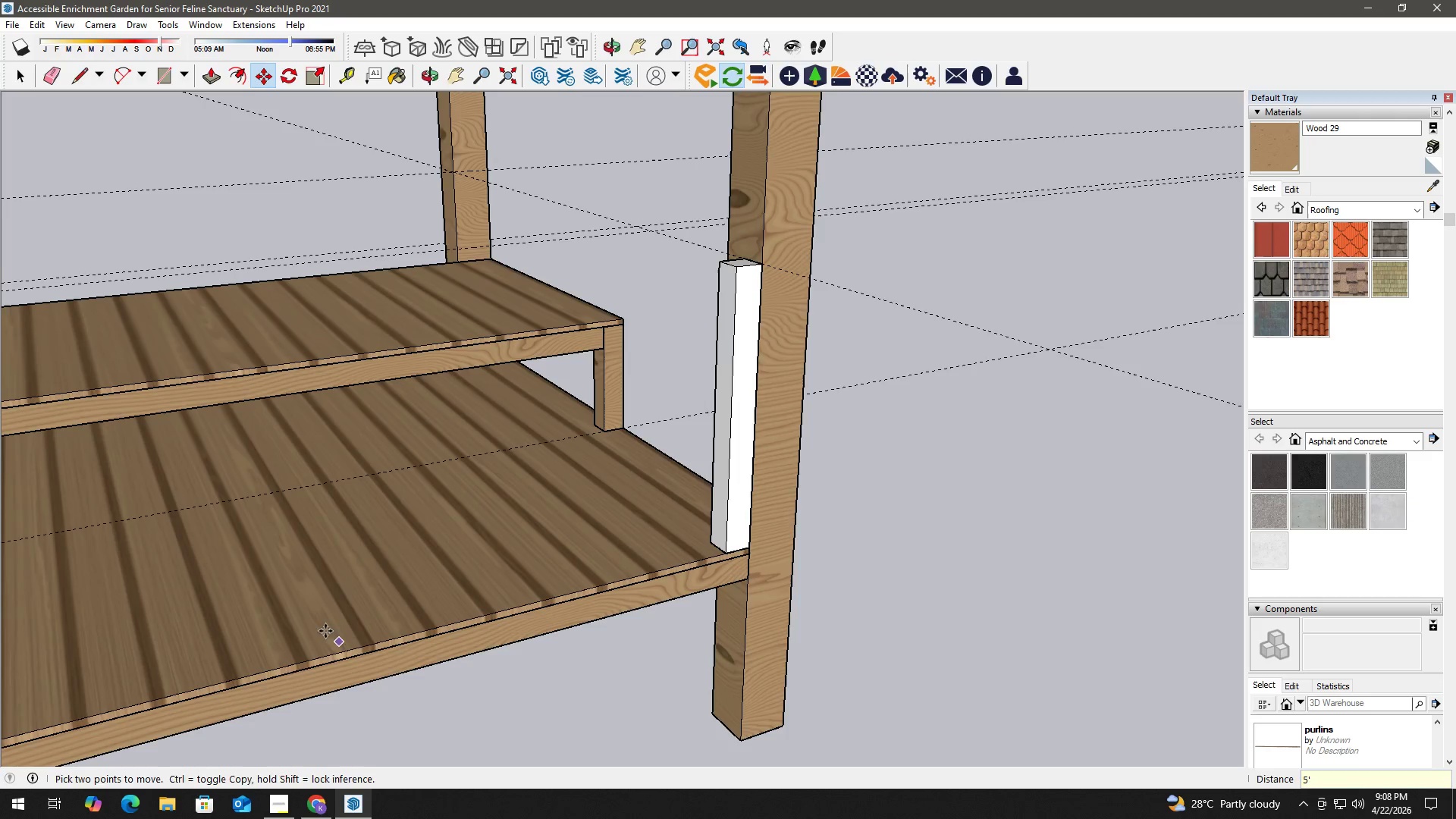 
key(Space)
 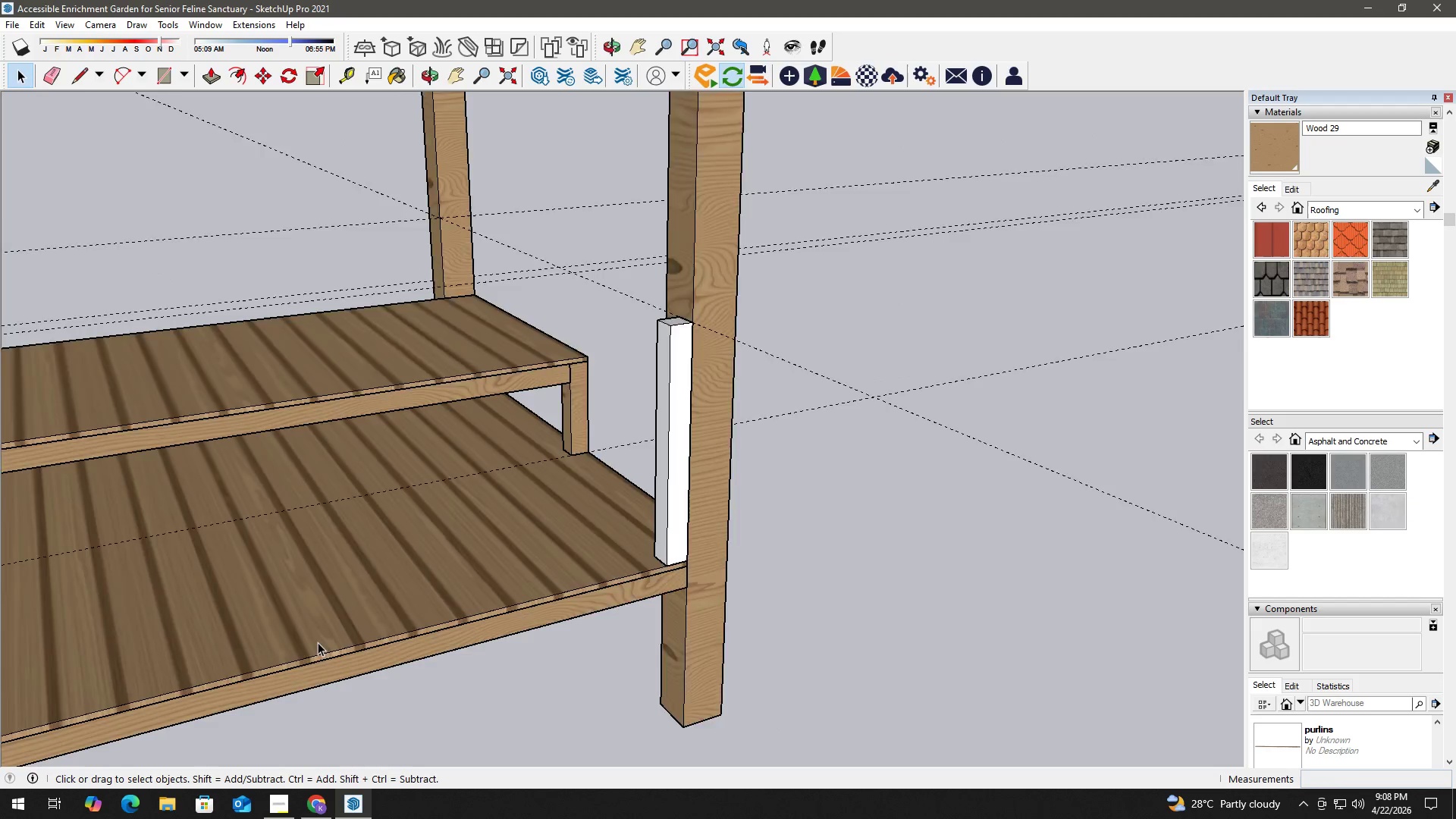 
key(H)
 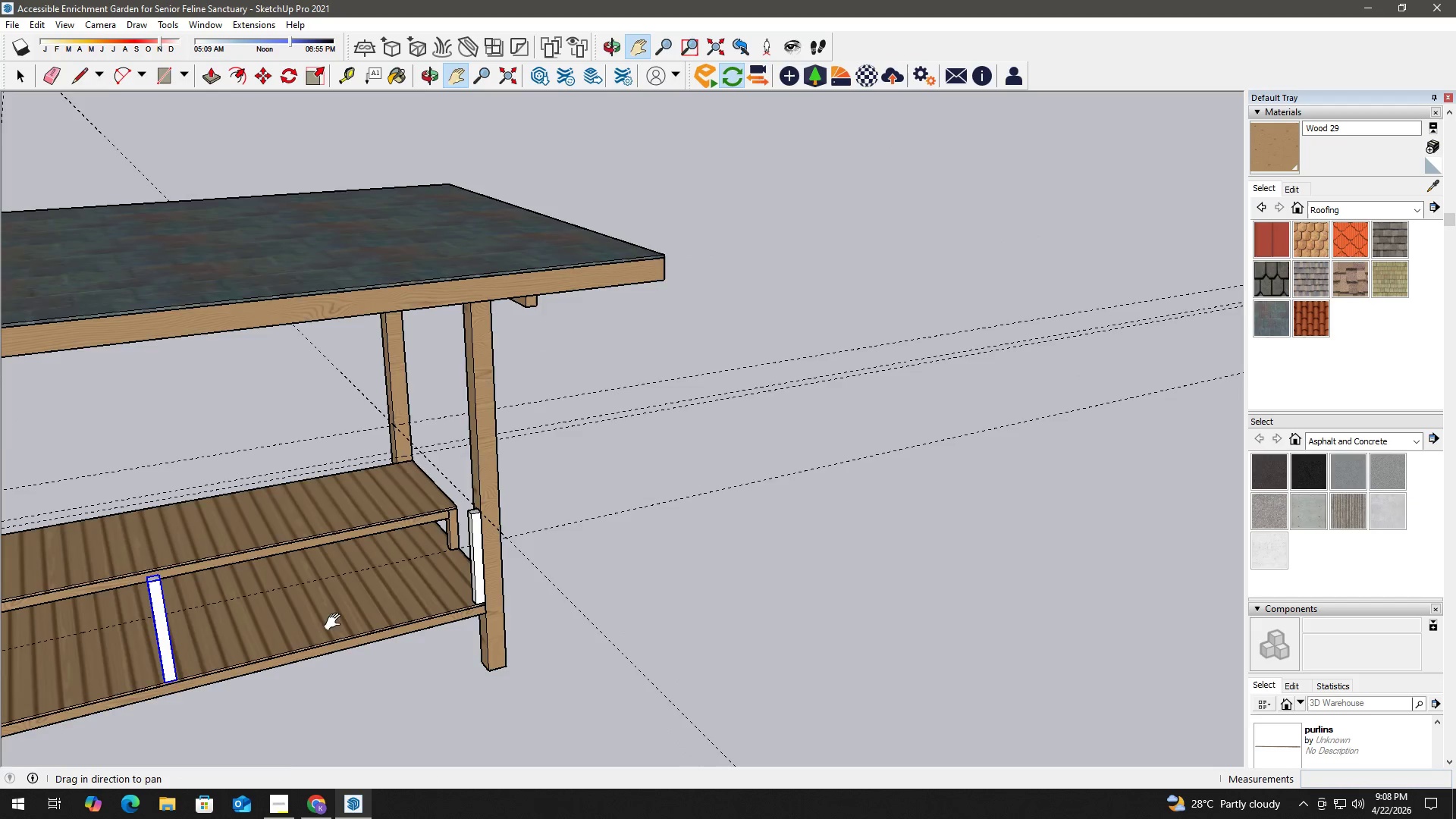 
left_click_drag(start_coordinate=[311, 631], to_coordinate=[542, 534])
 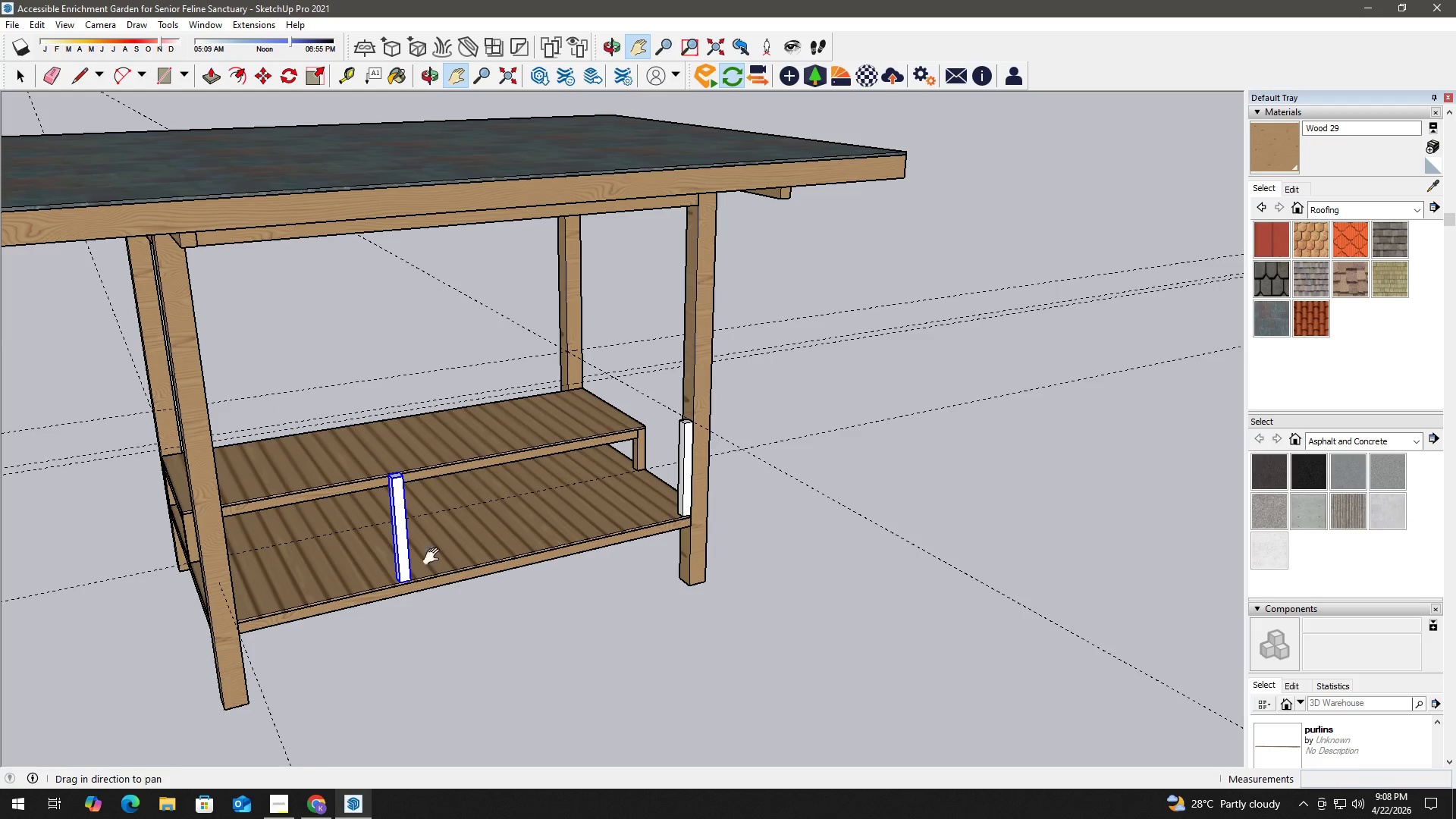 
scroll: coordinate [325, 639], scroll_direction: down, amount: 13.0
 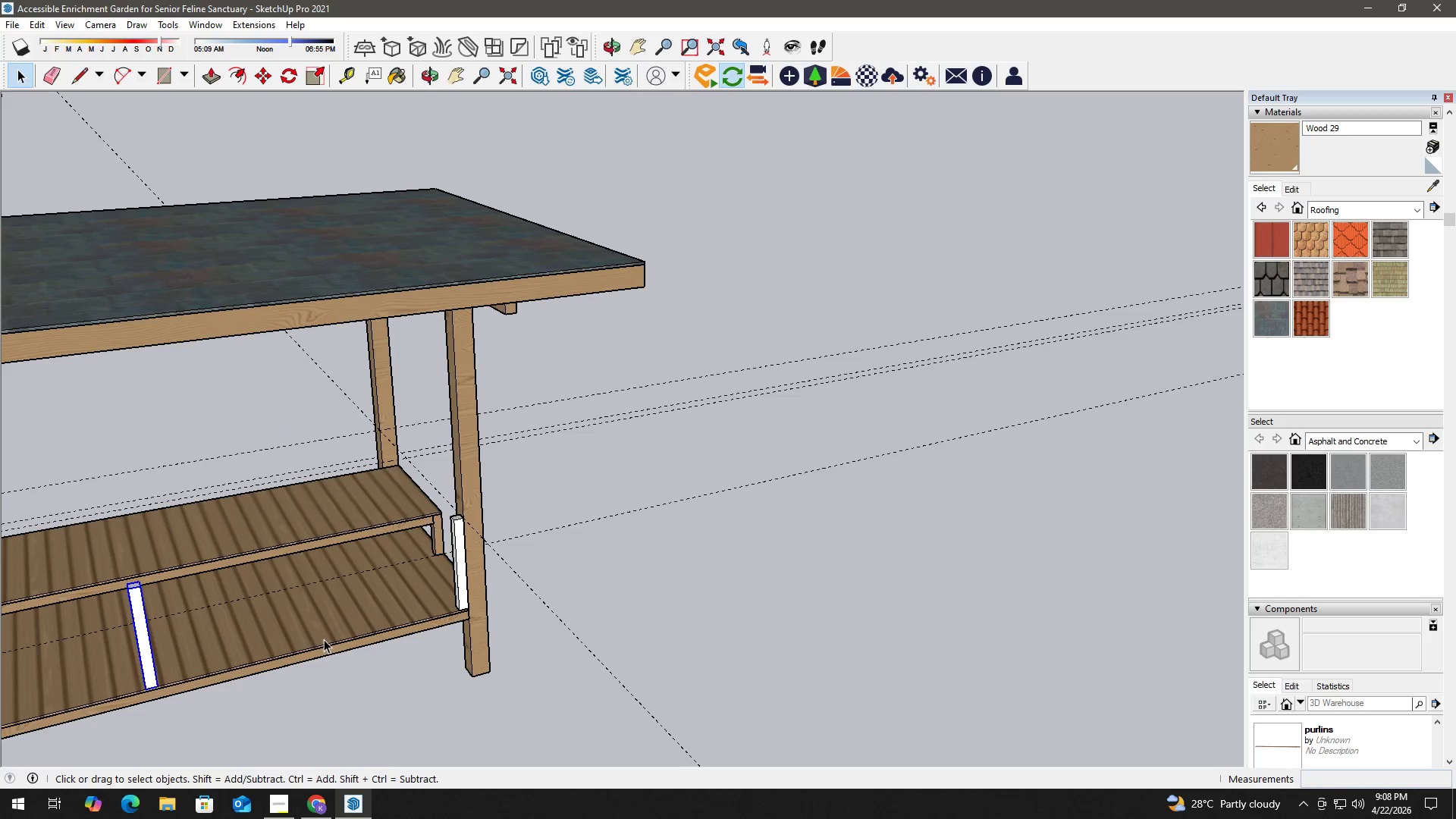 
key(Space)
 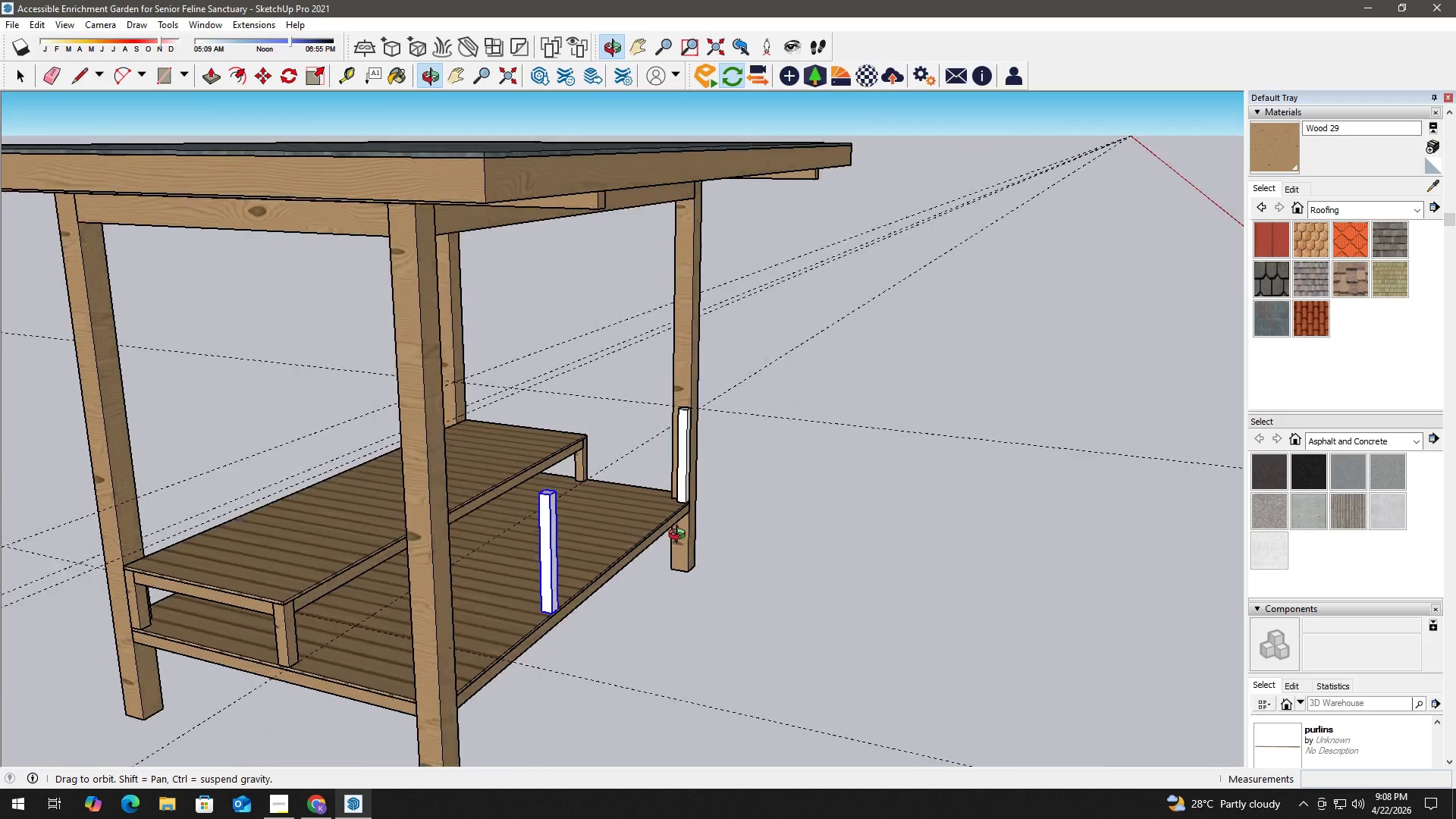 
scroll: coordinate [513, 542], scroll_direction: down, amount: 1.0
 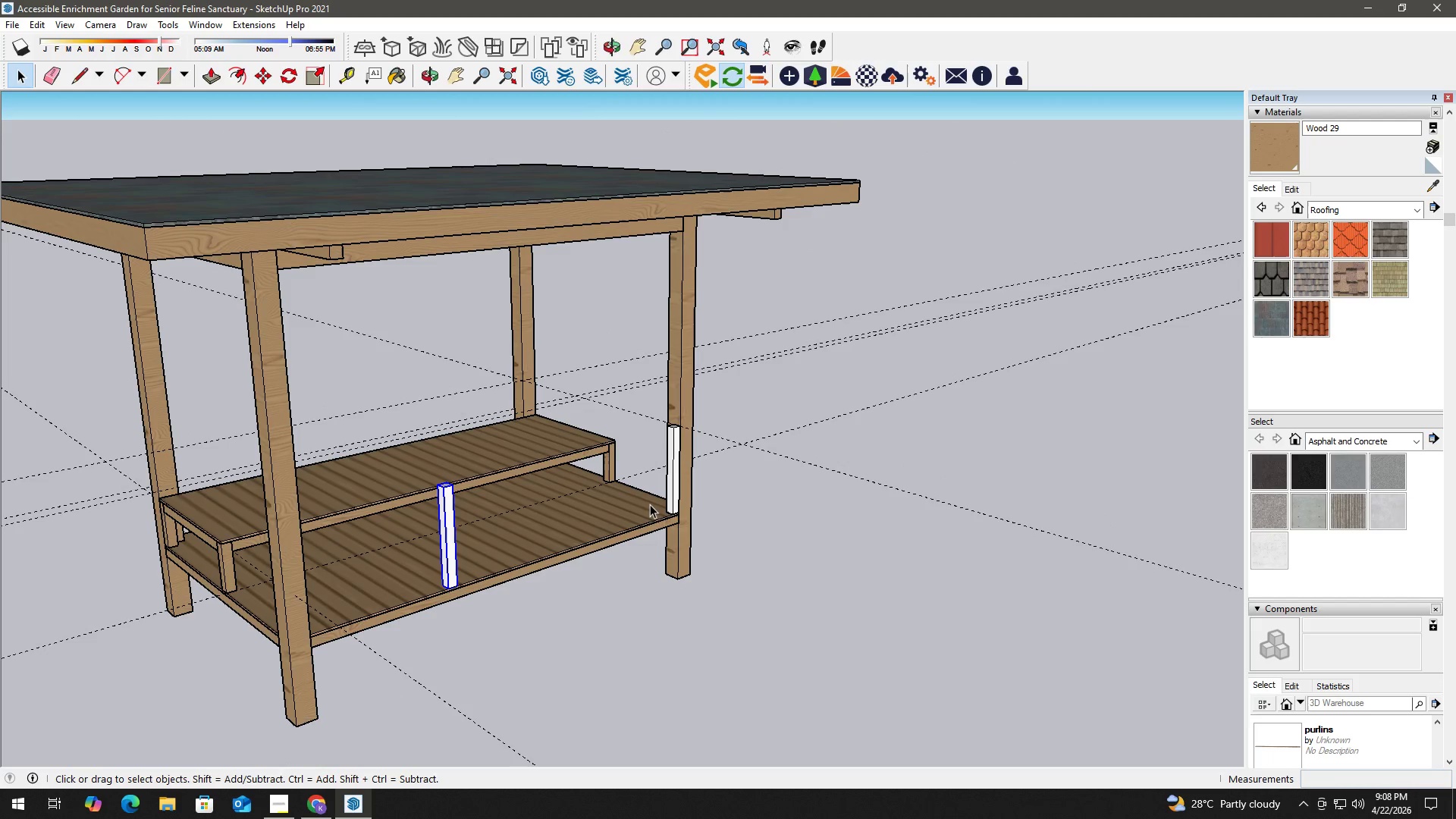 
key(Delete)
 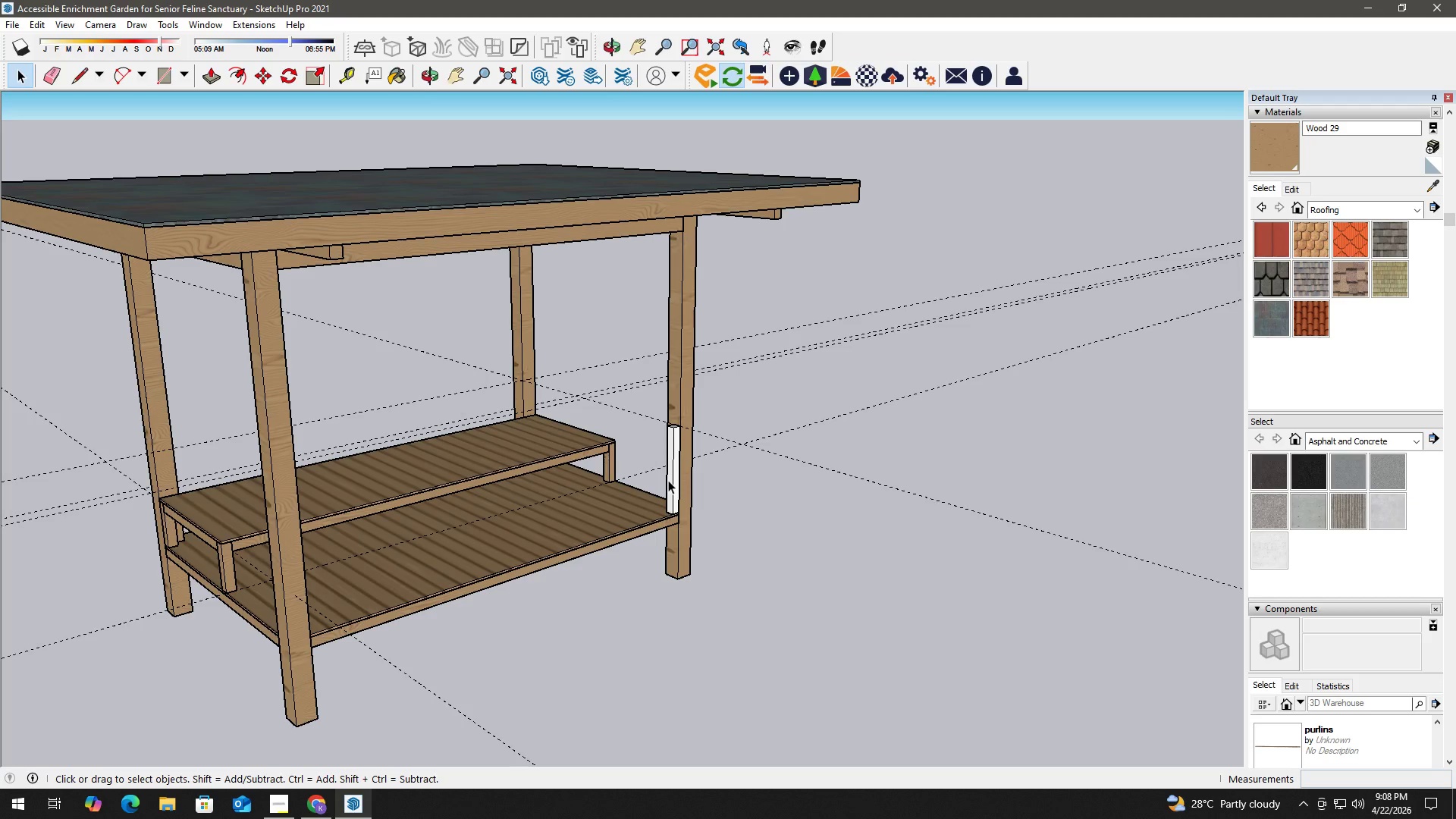 
left_click([668, 480])
 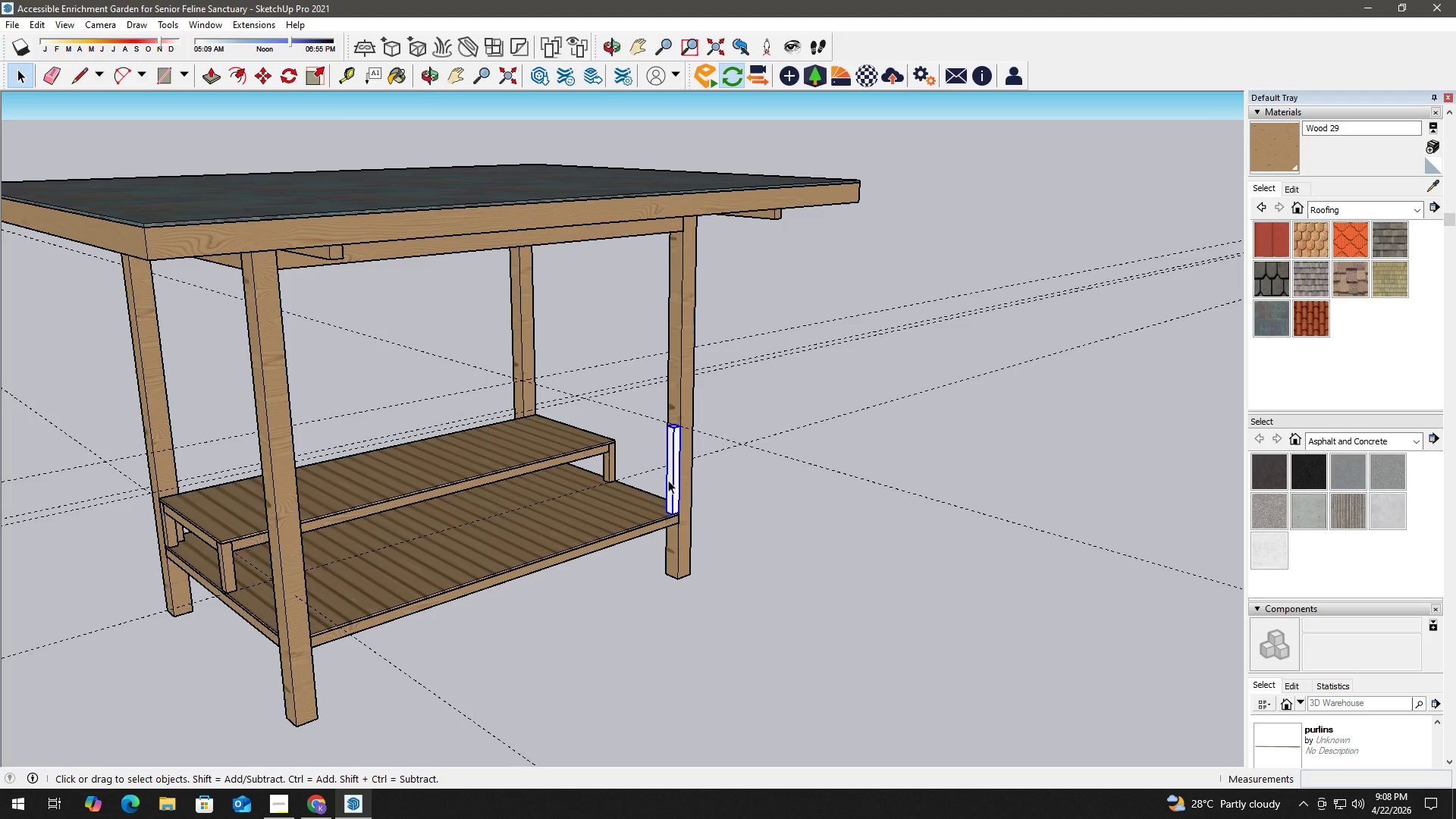 
key(Delete)
 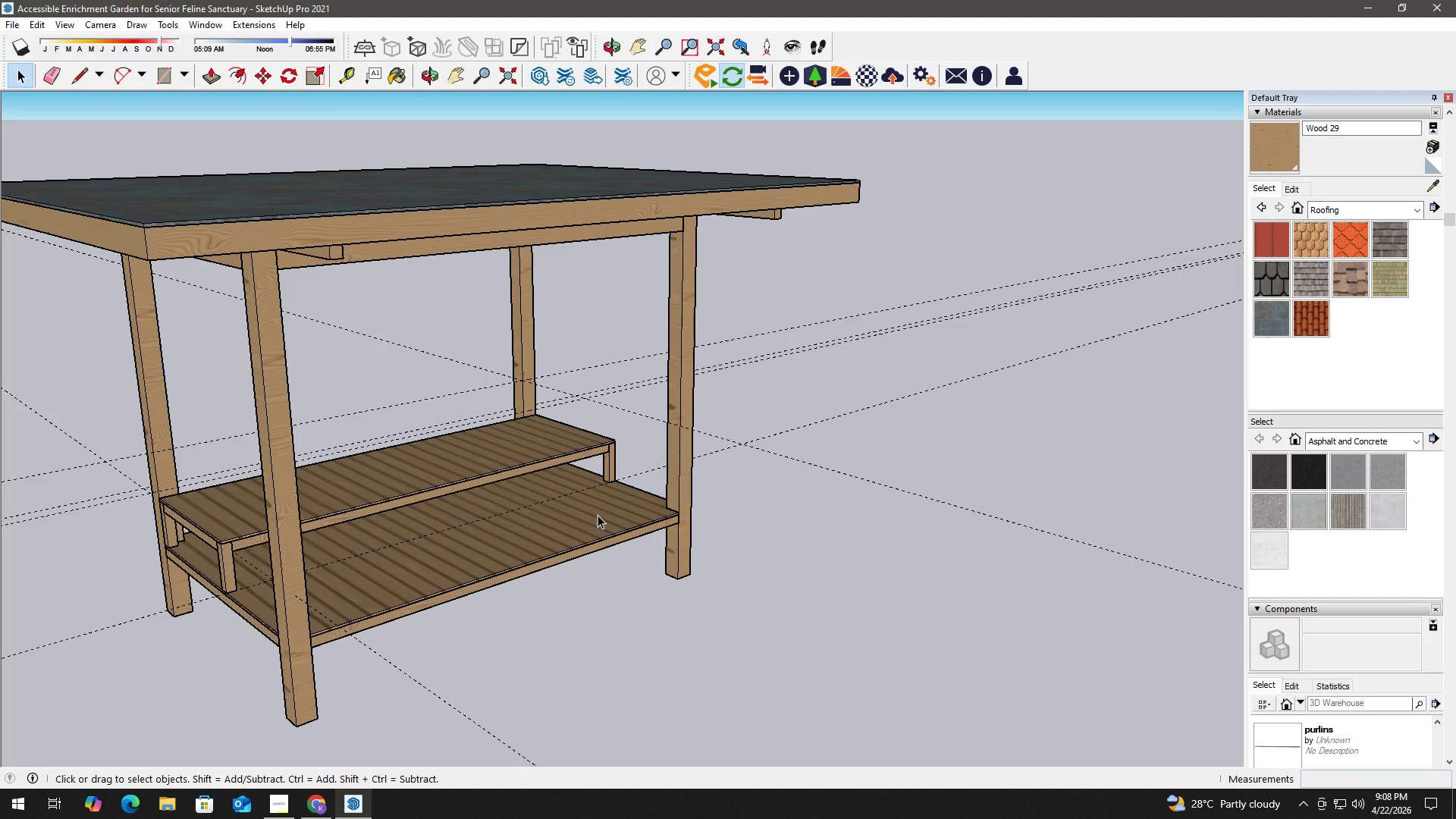 
wait(12.67)
 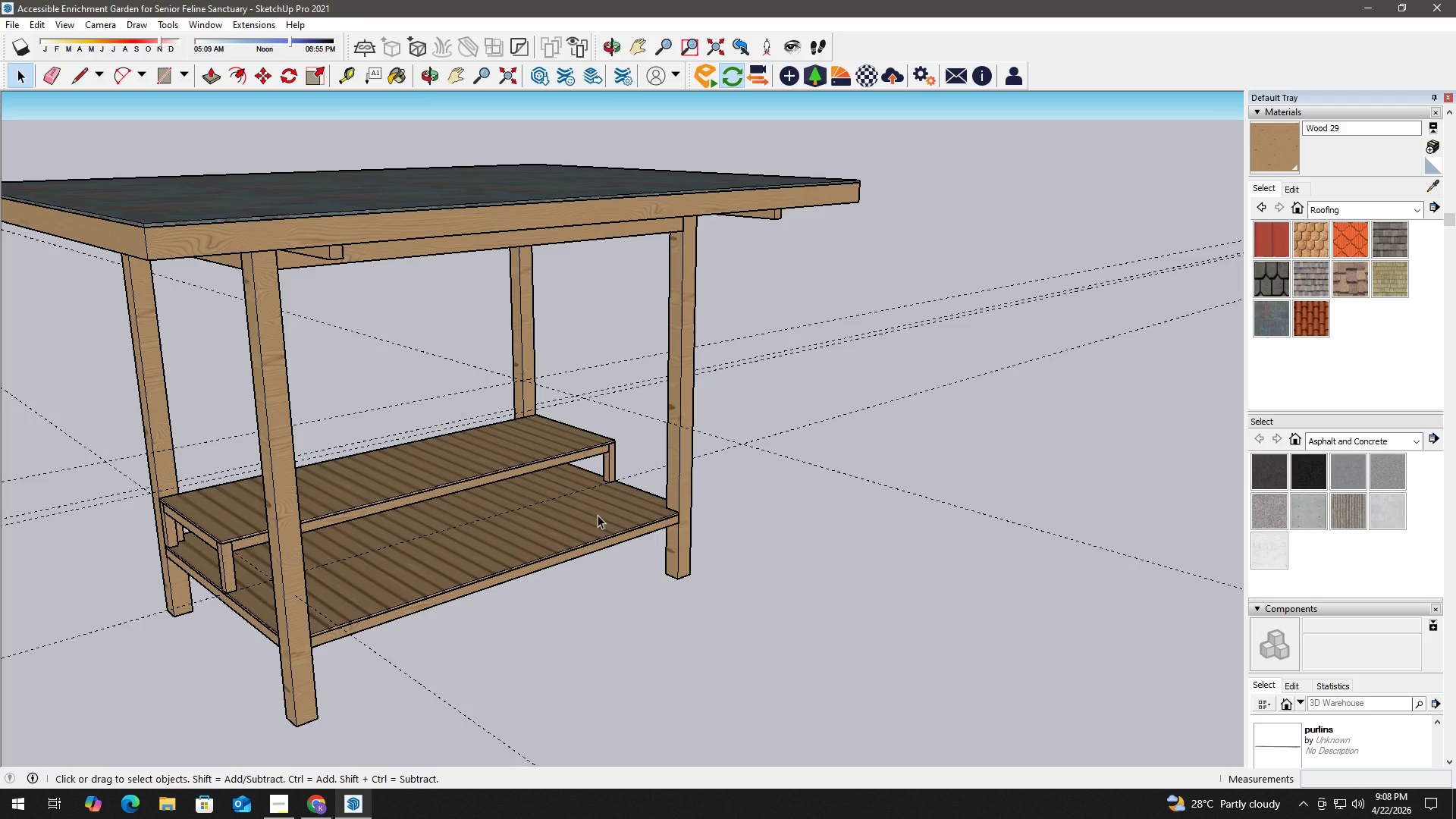 
key(Control+Z)
 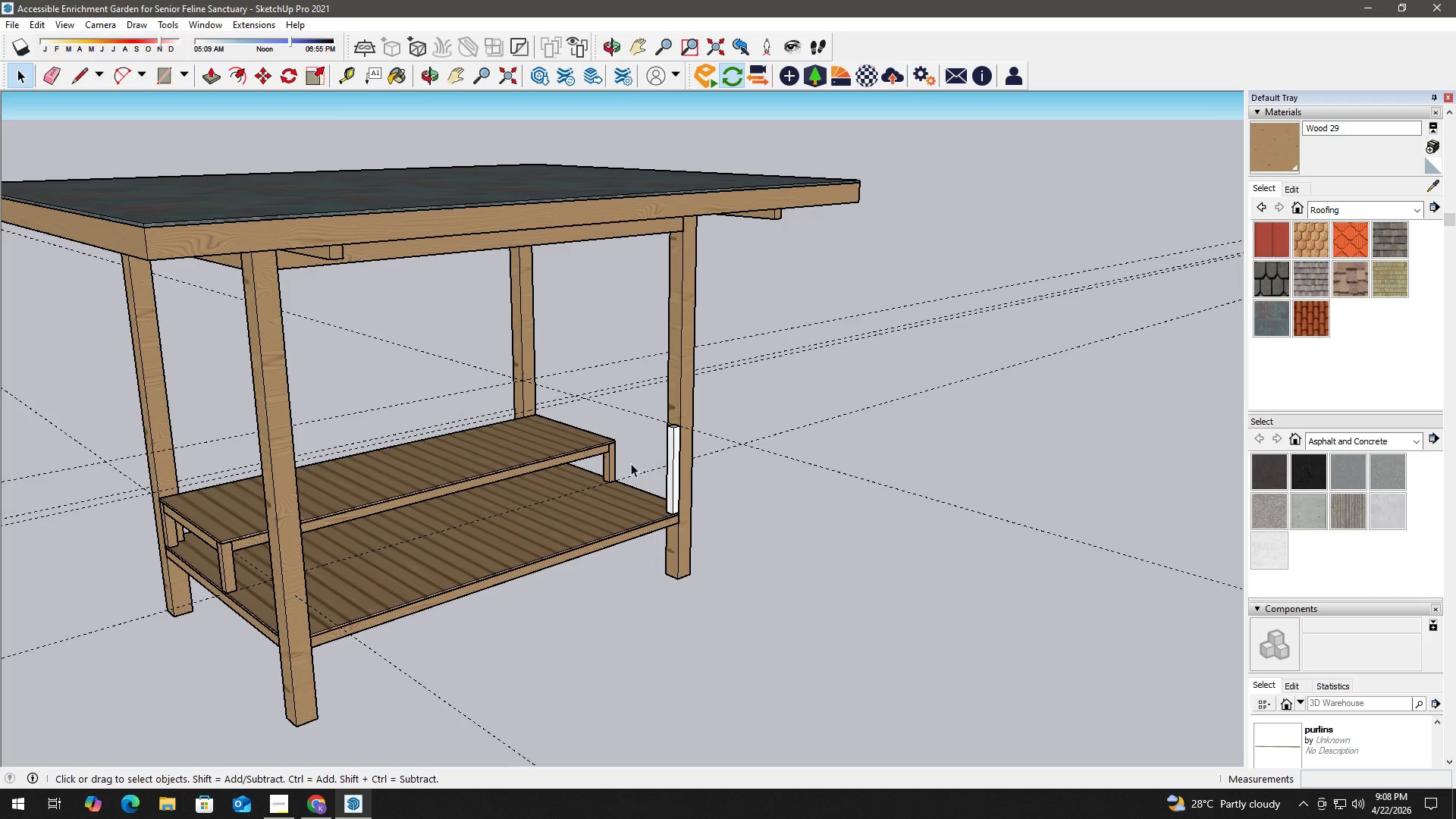 
key(Control+Z)
 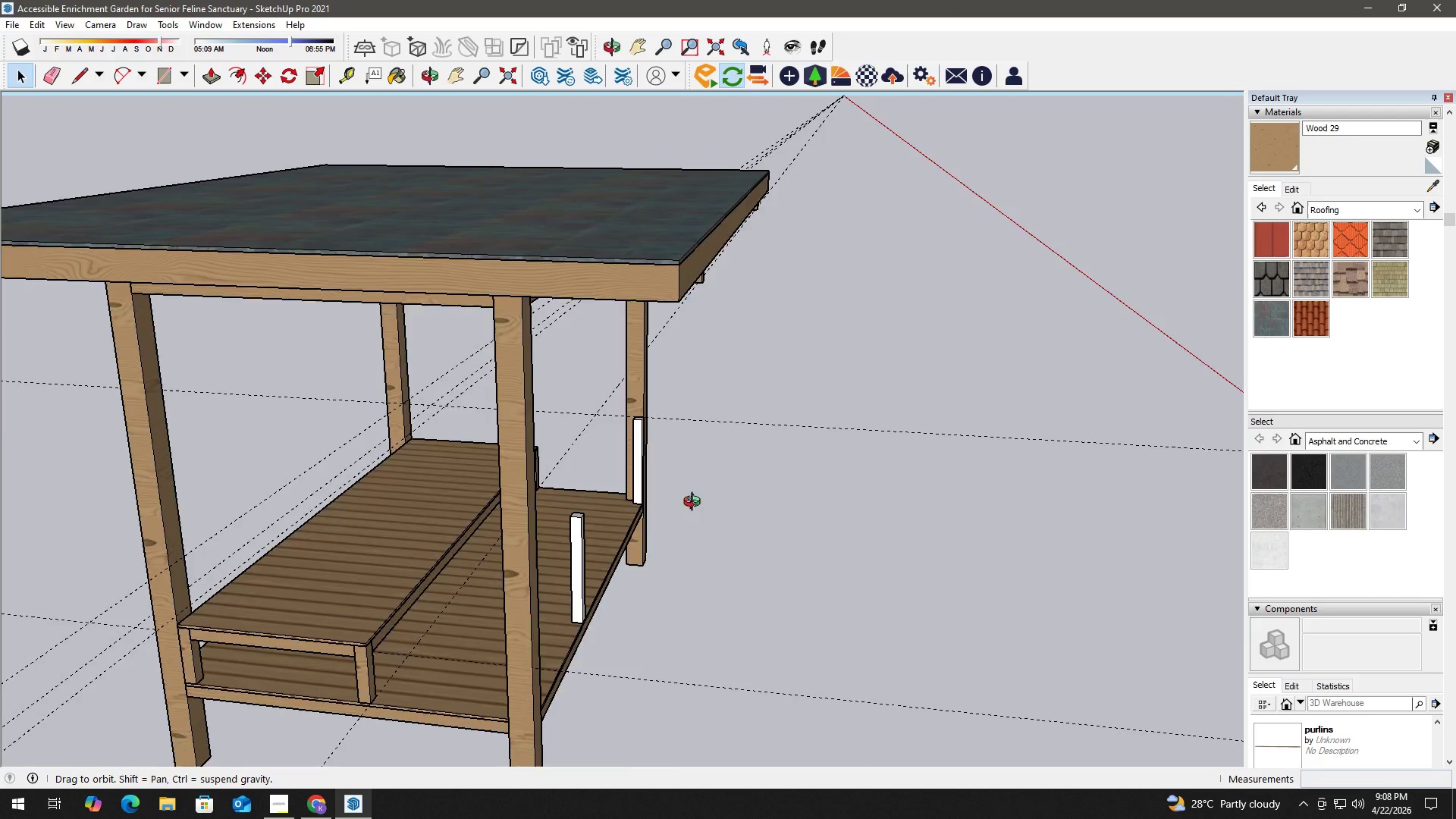 
scroll: coordinate [641, 437], scroll_direction: up, amount: 5.0
 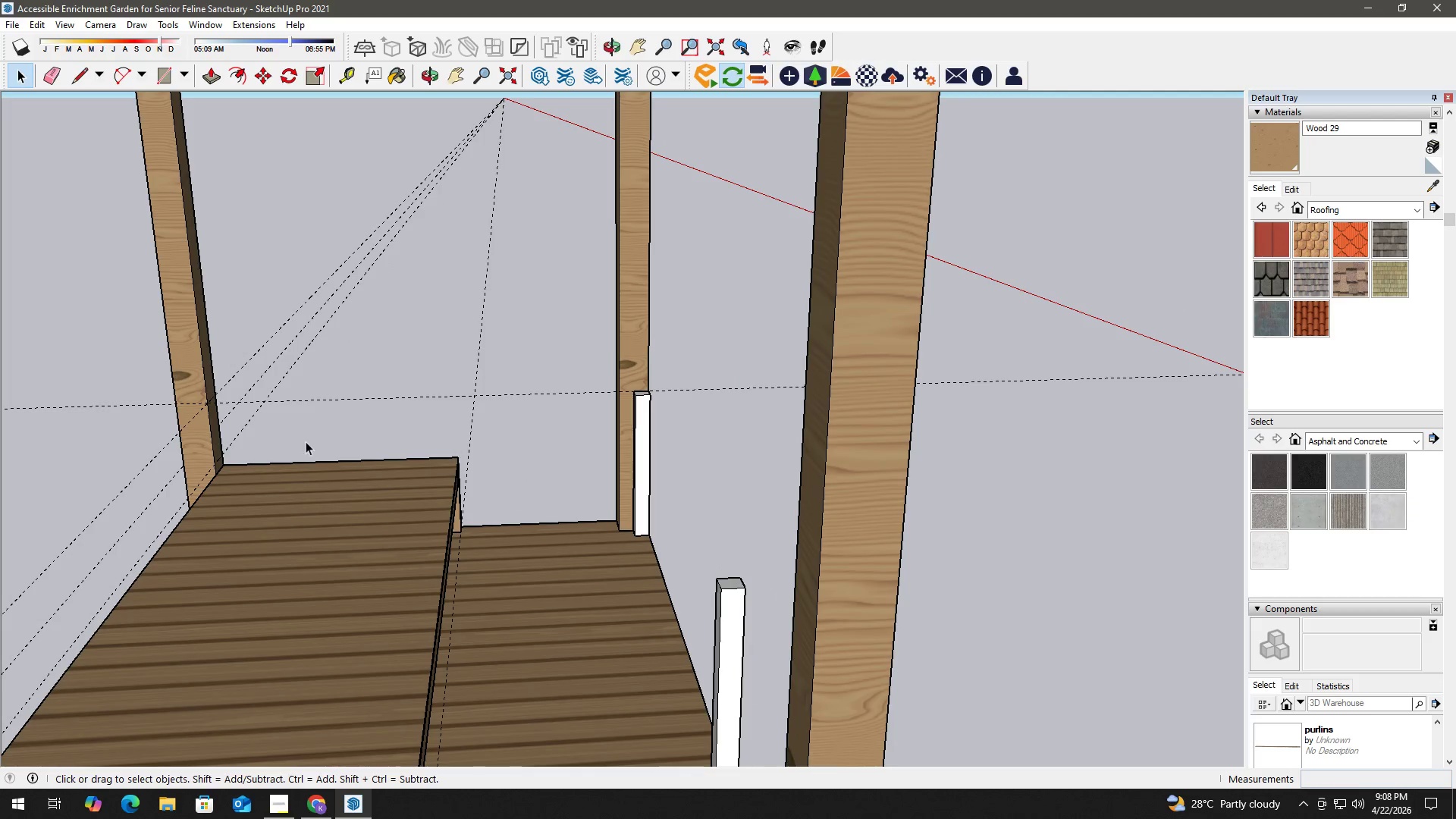 
key(R)
 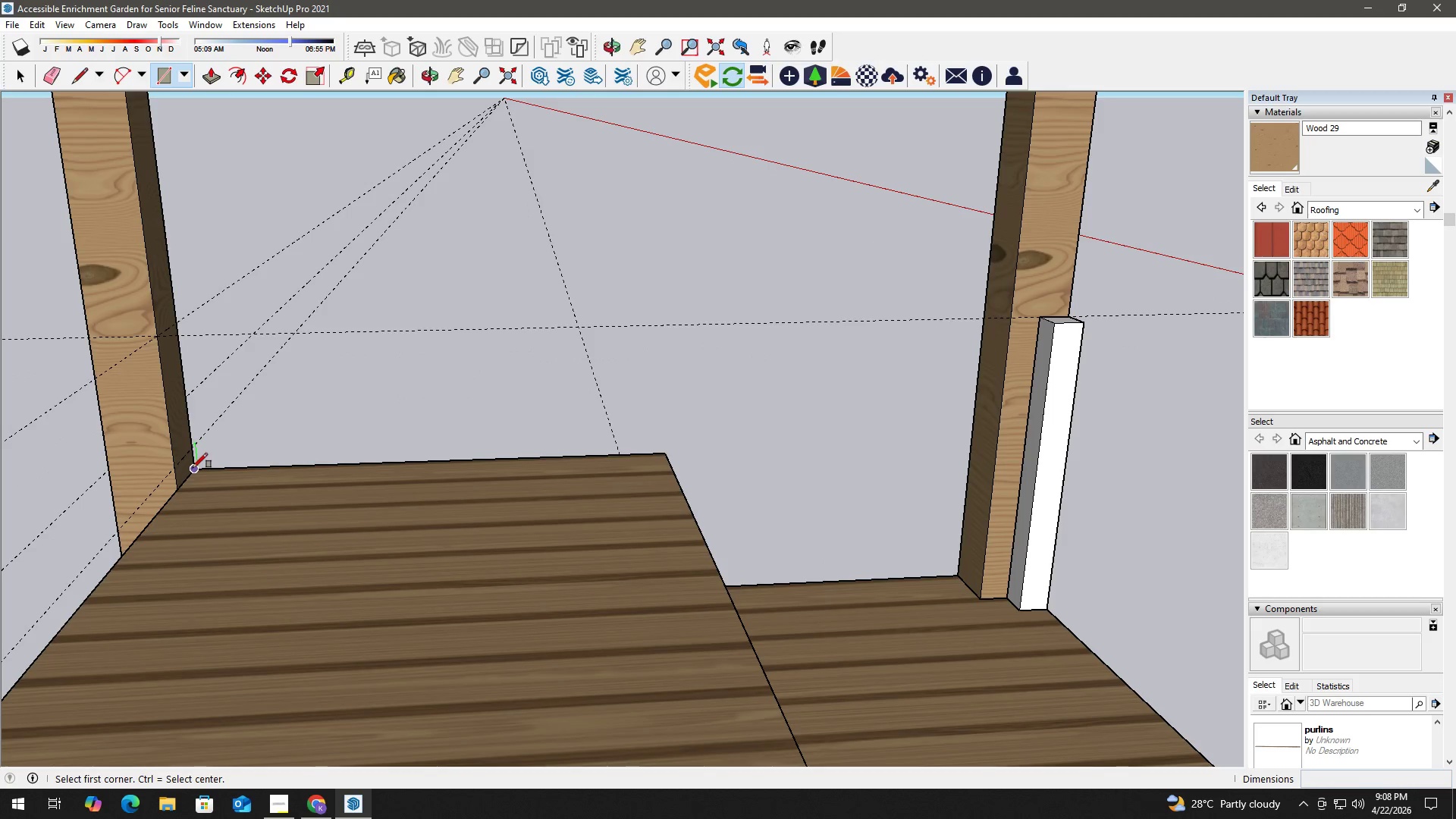 
scroll: coordinate [195, 459], scroll_direction: up, amount: 7.0
 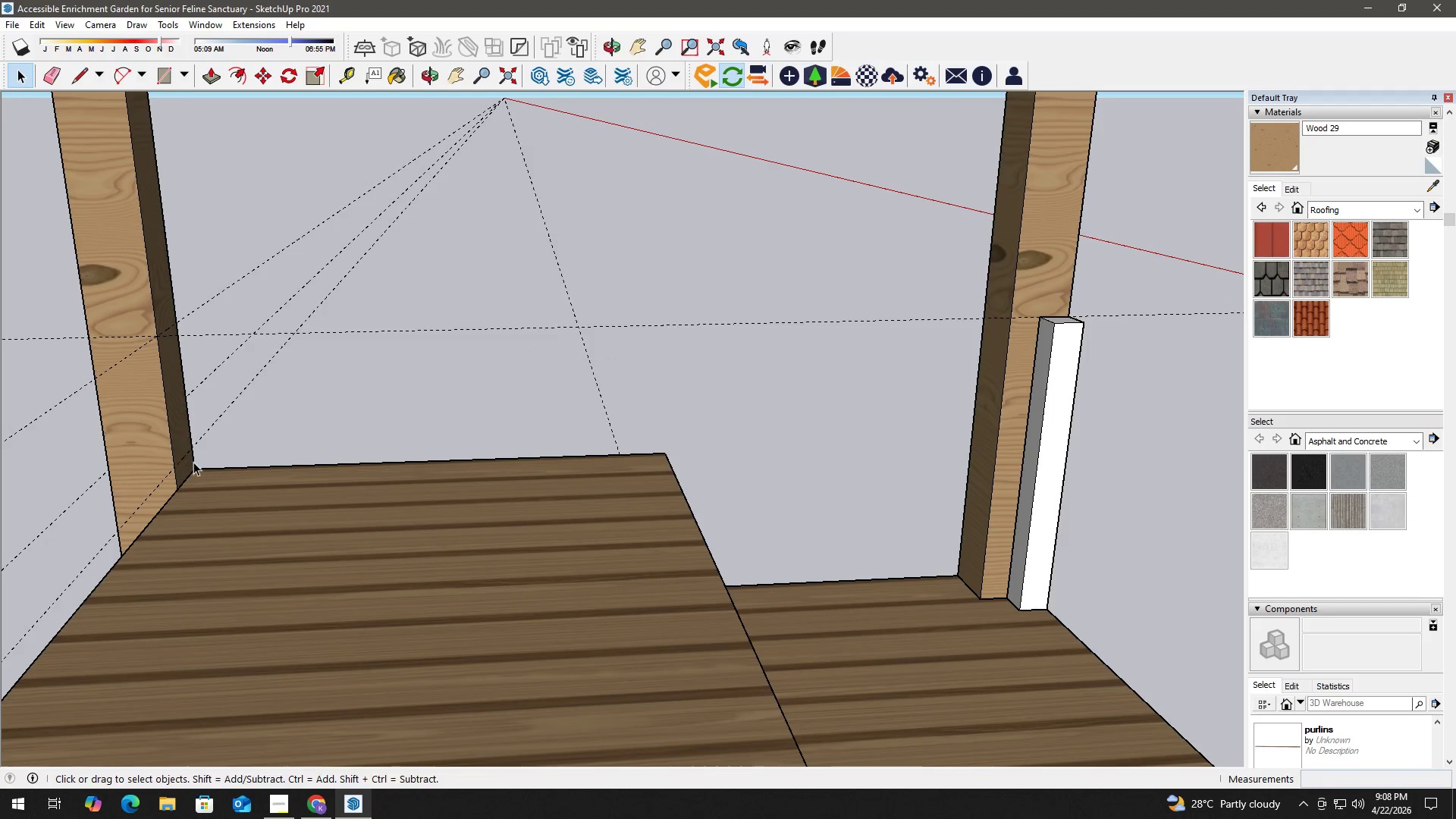 
left_click([193, 468])
 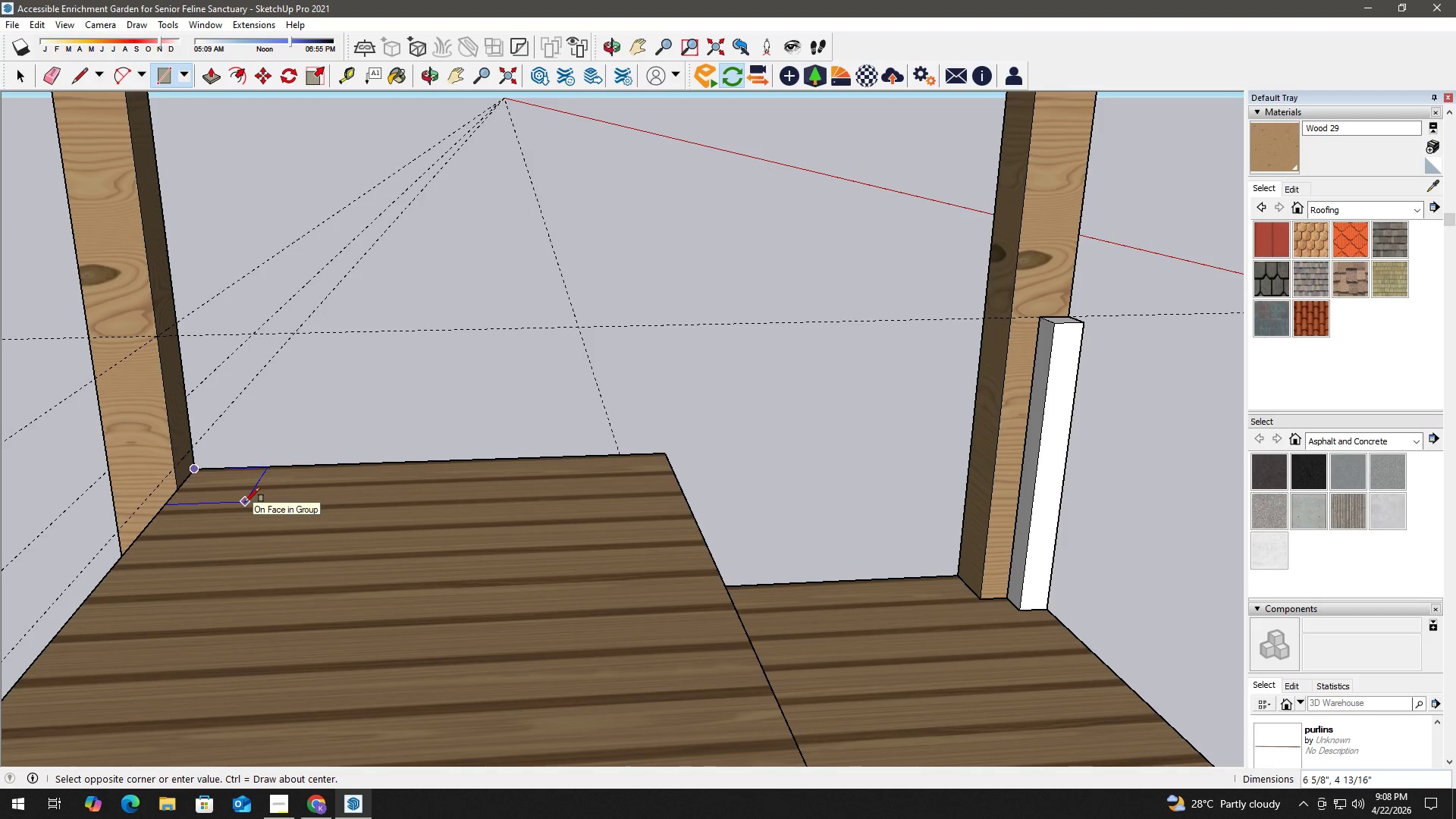 
key(Numpad2)
 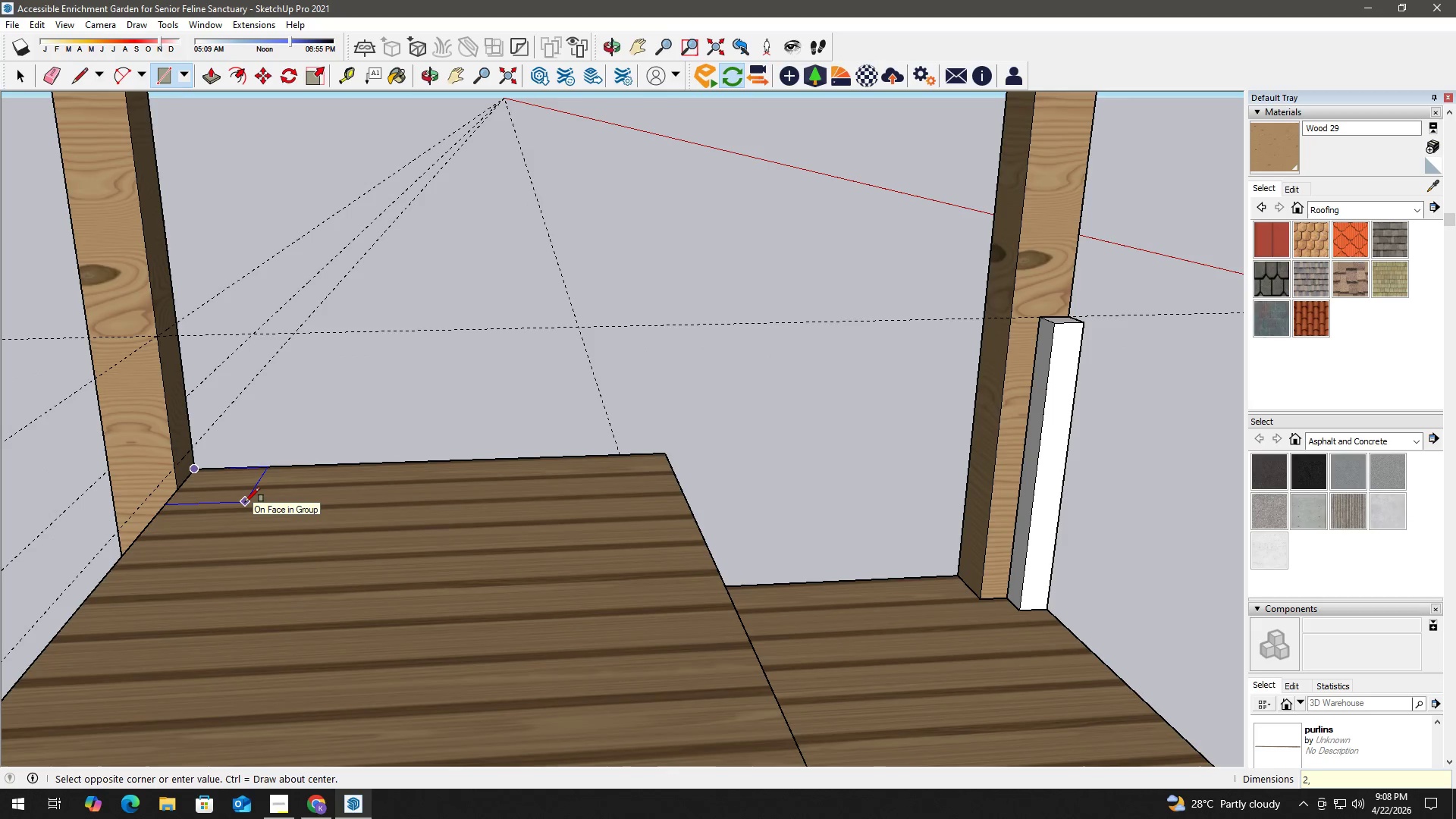 
key(Comma)
 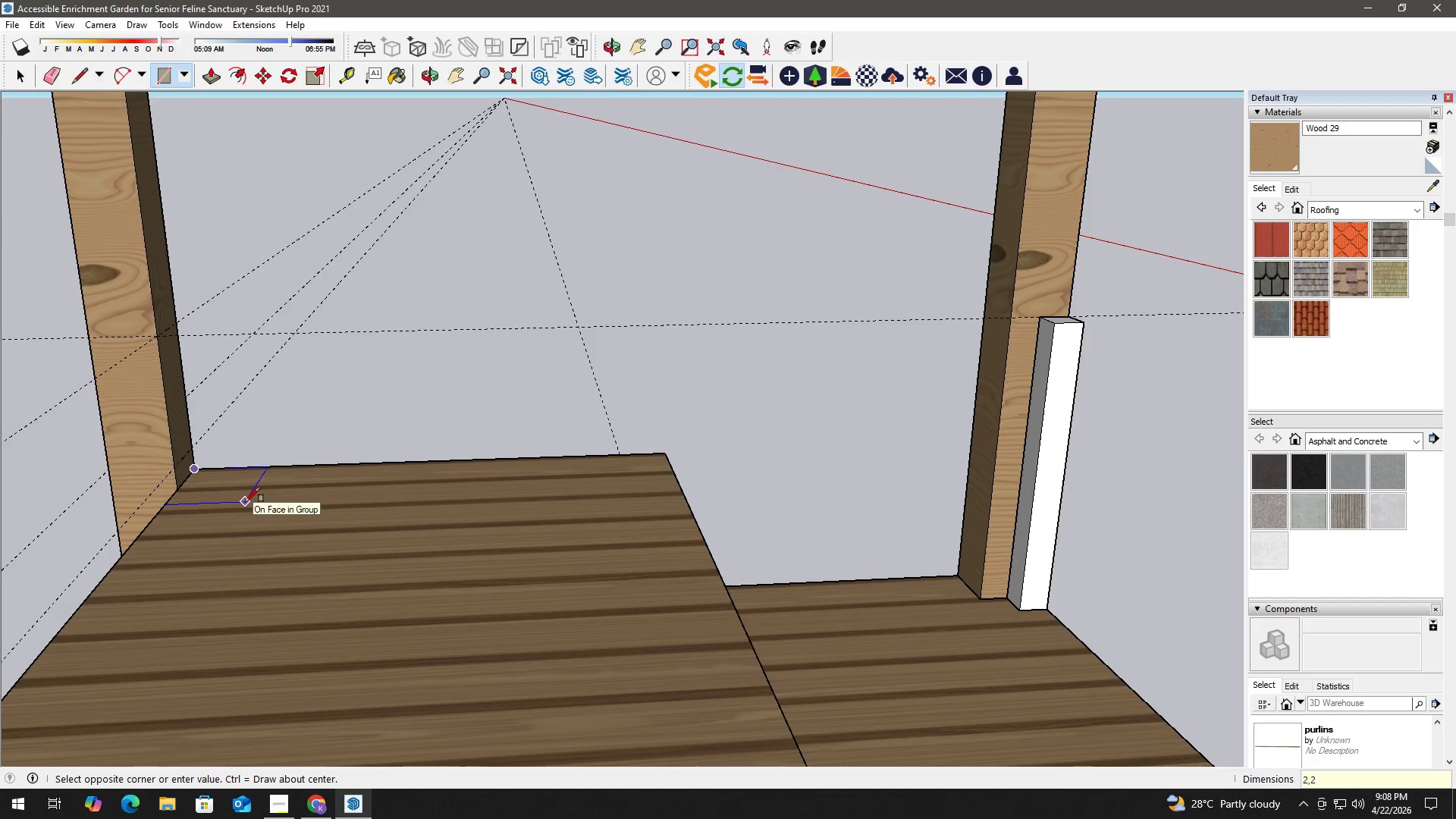 
key(Numpad2)
 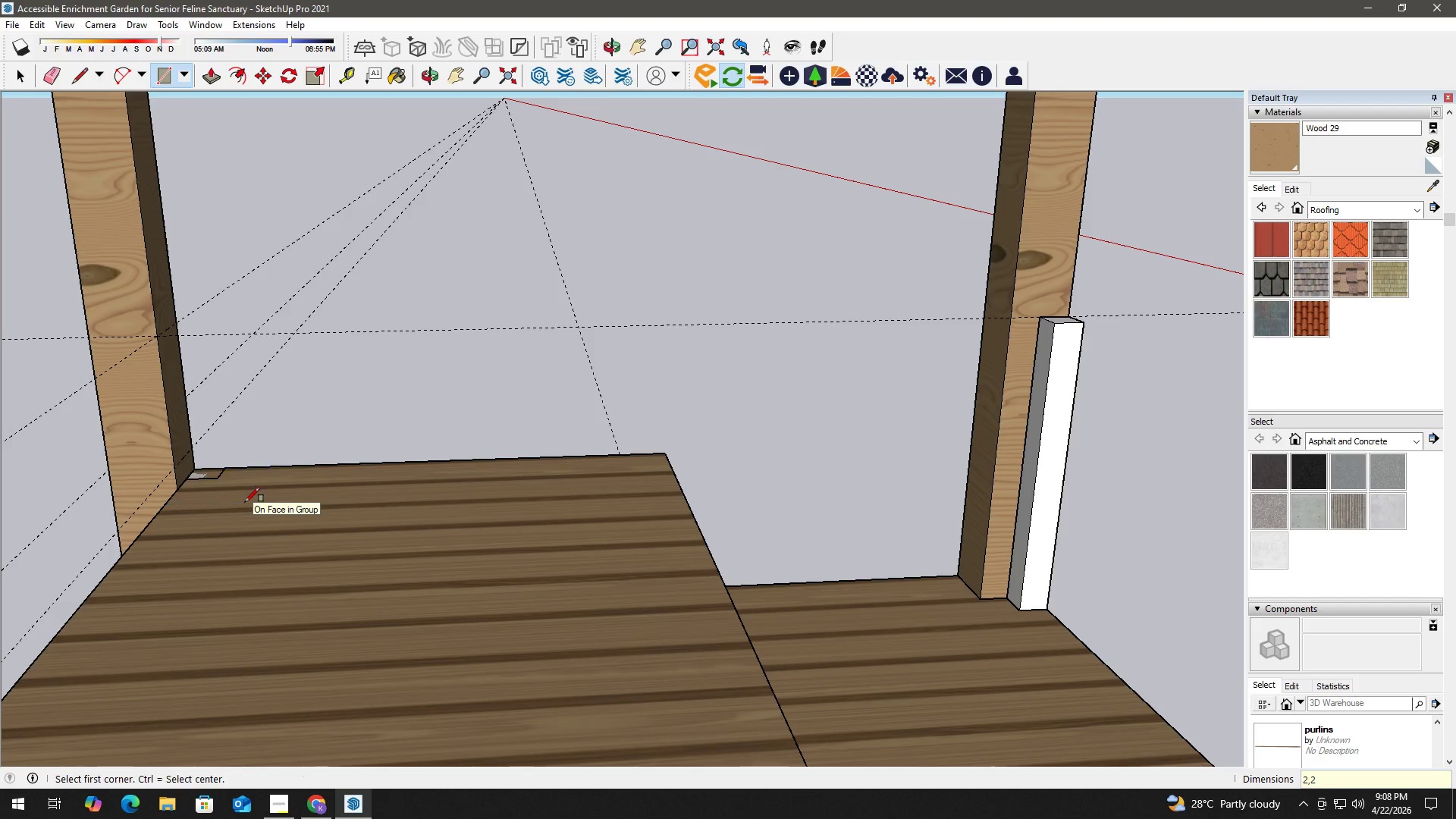 
key(NumpadEnter)
 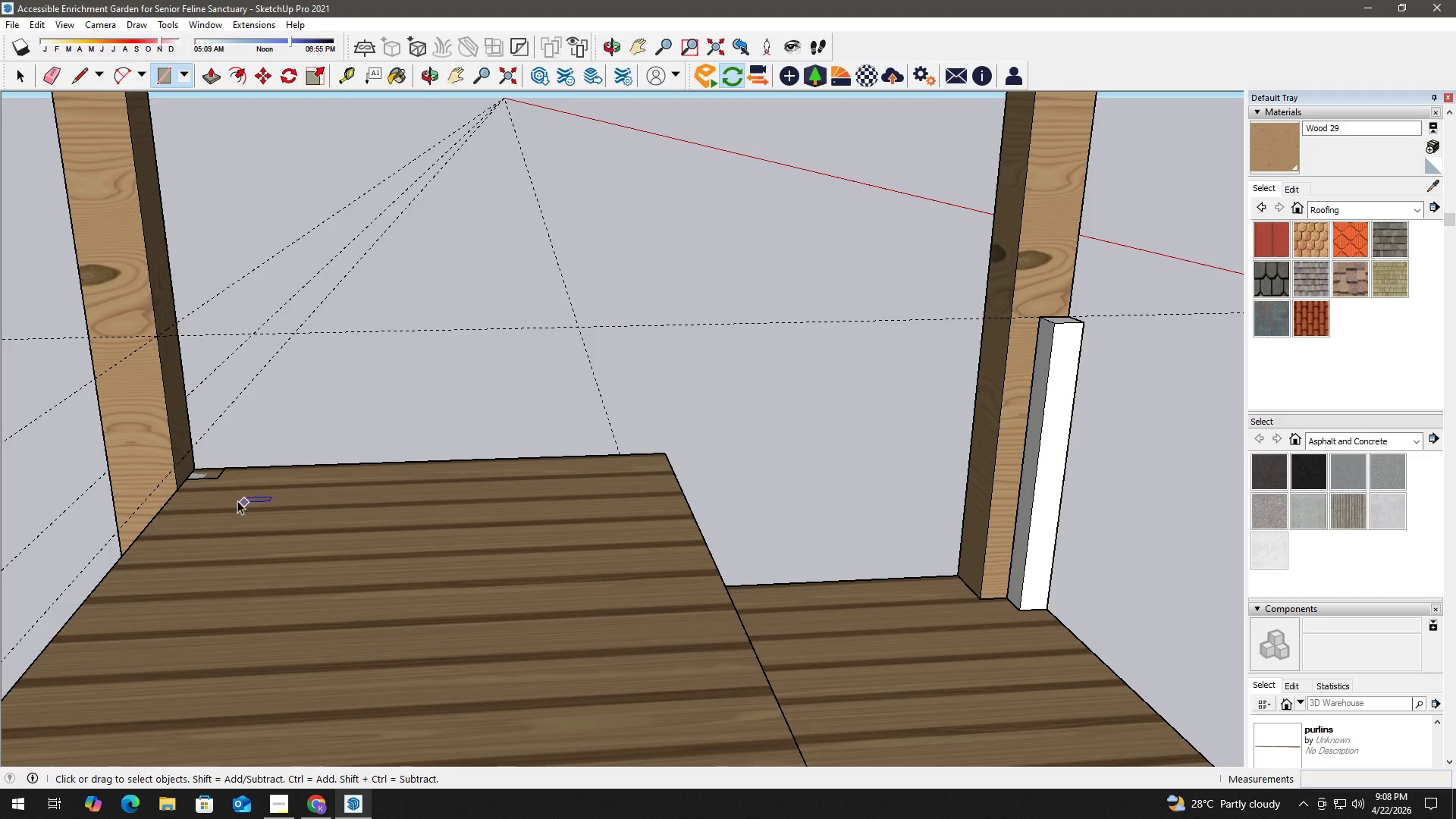 
key(Space)
 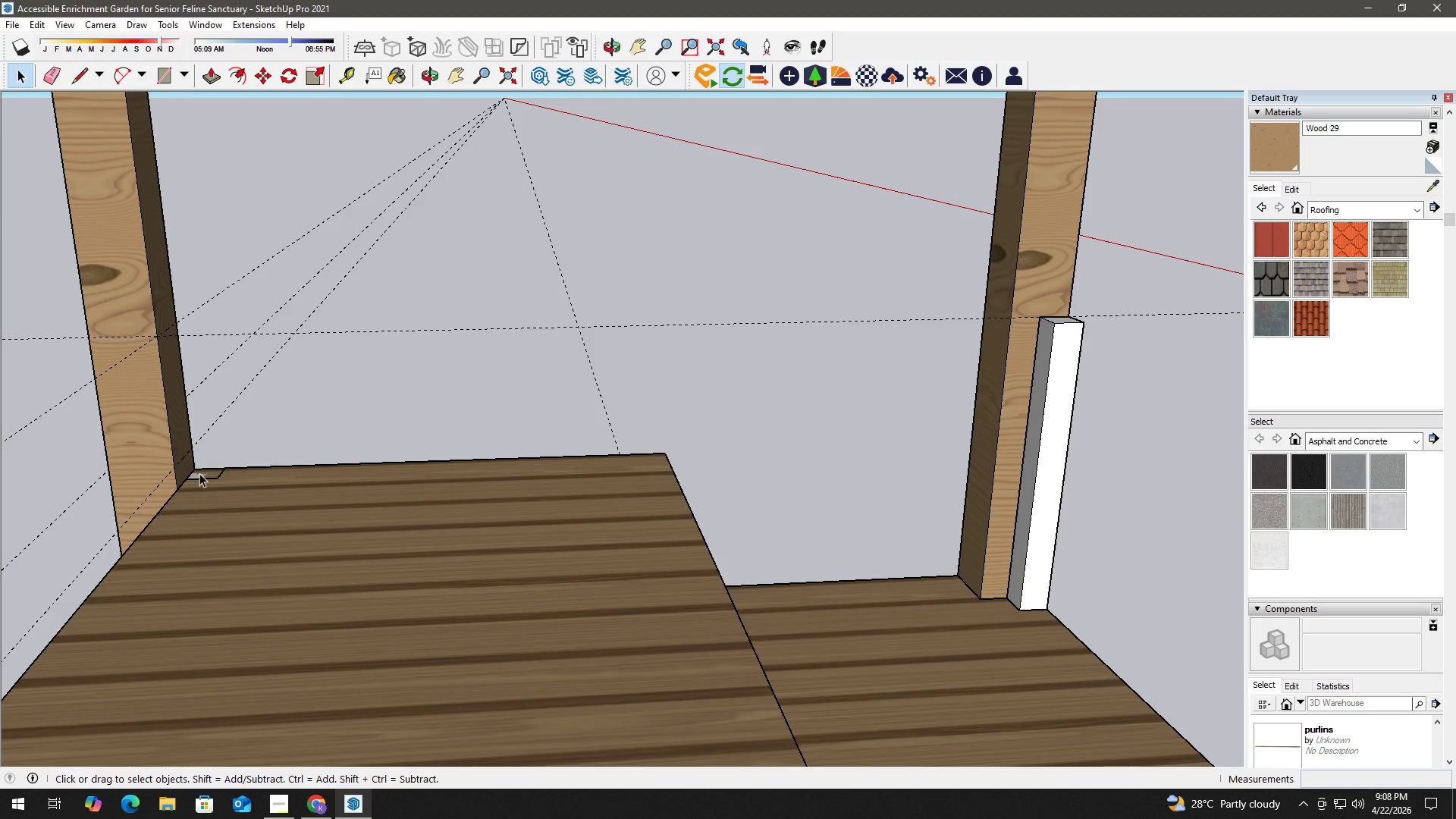 
key(P)
 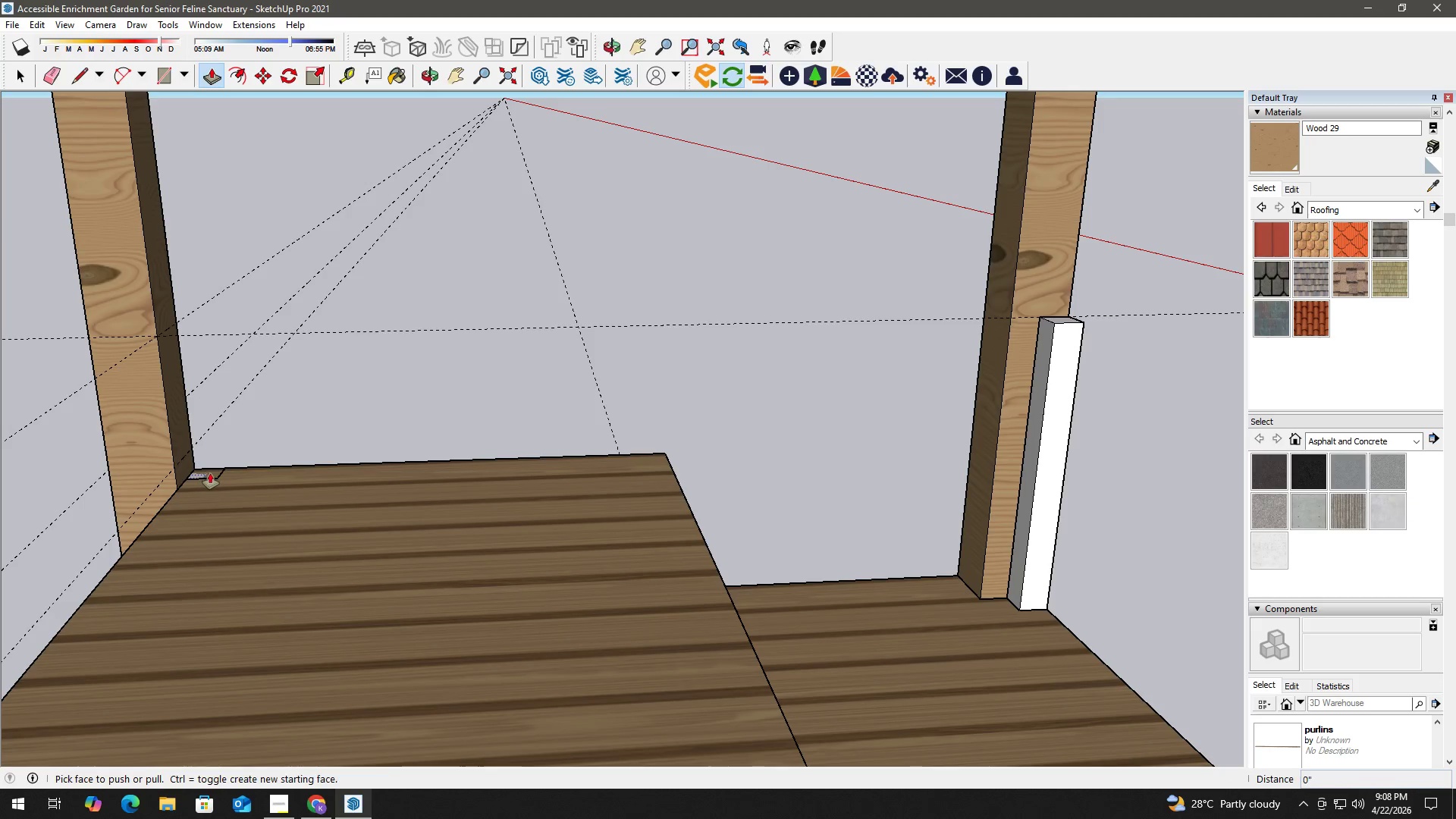 
left_click([210, 473])
 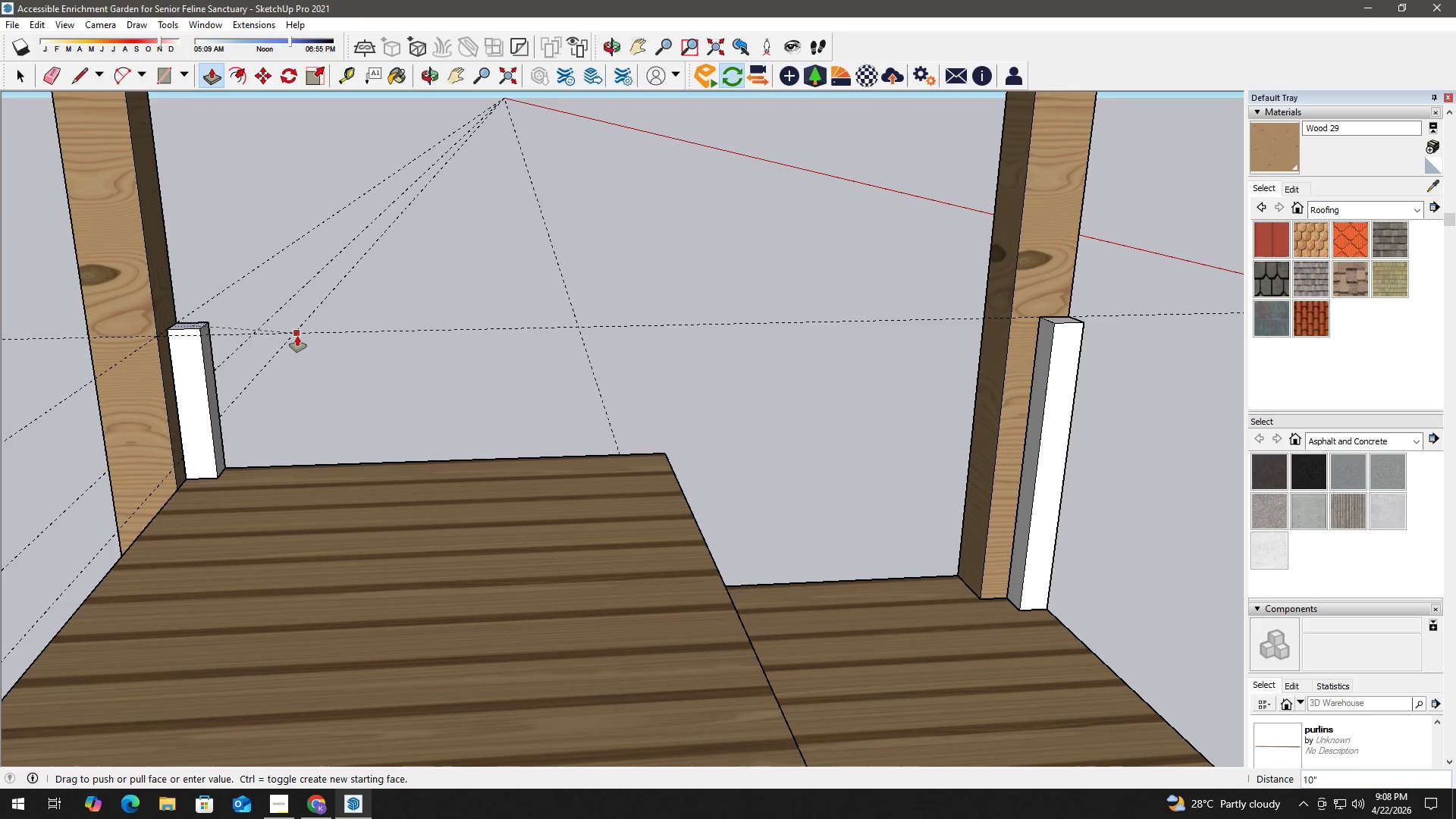 
left_click([297, 335])
 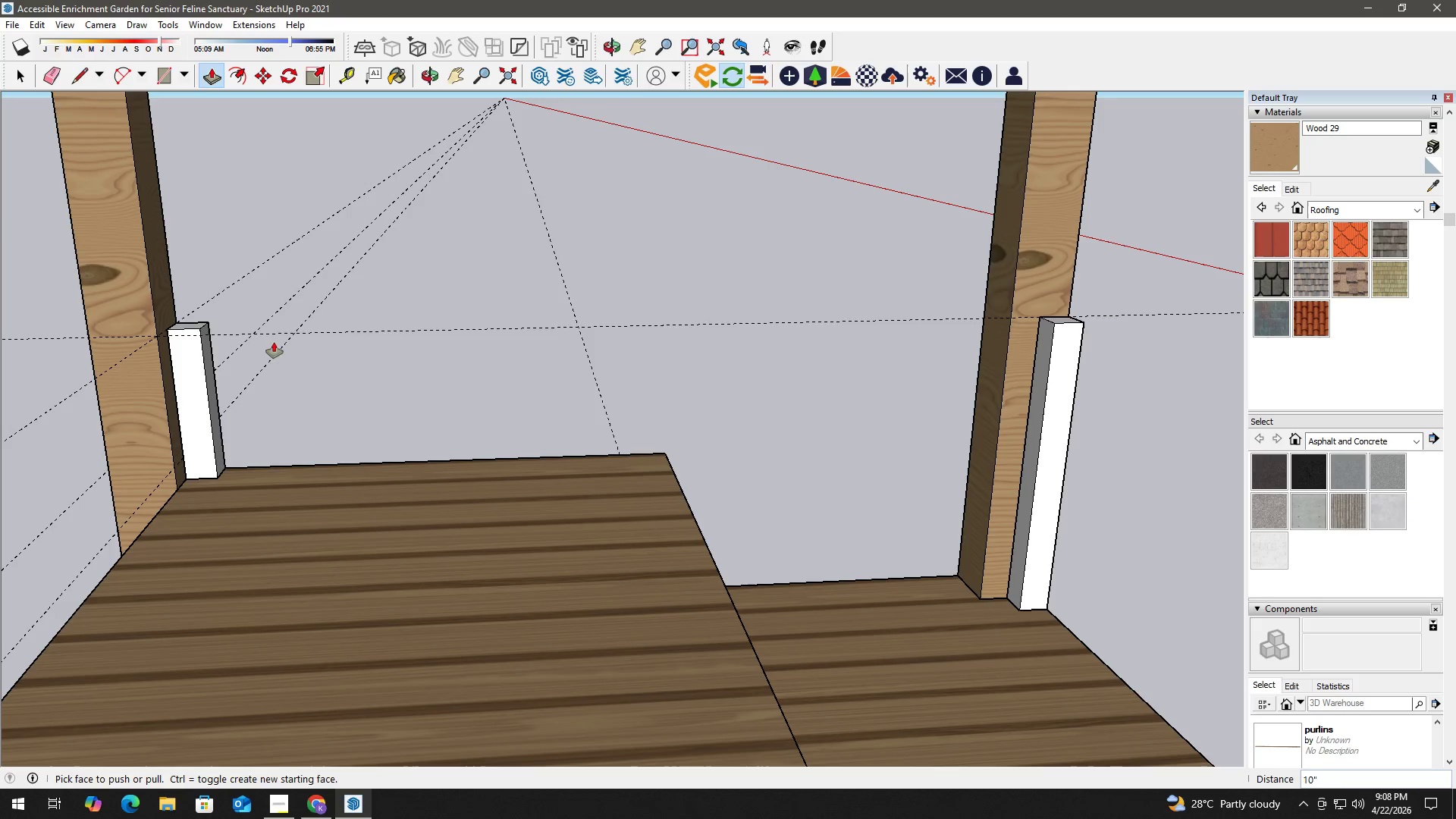 
key(Space)
 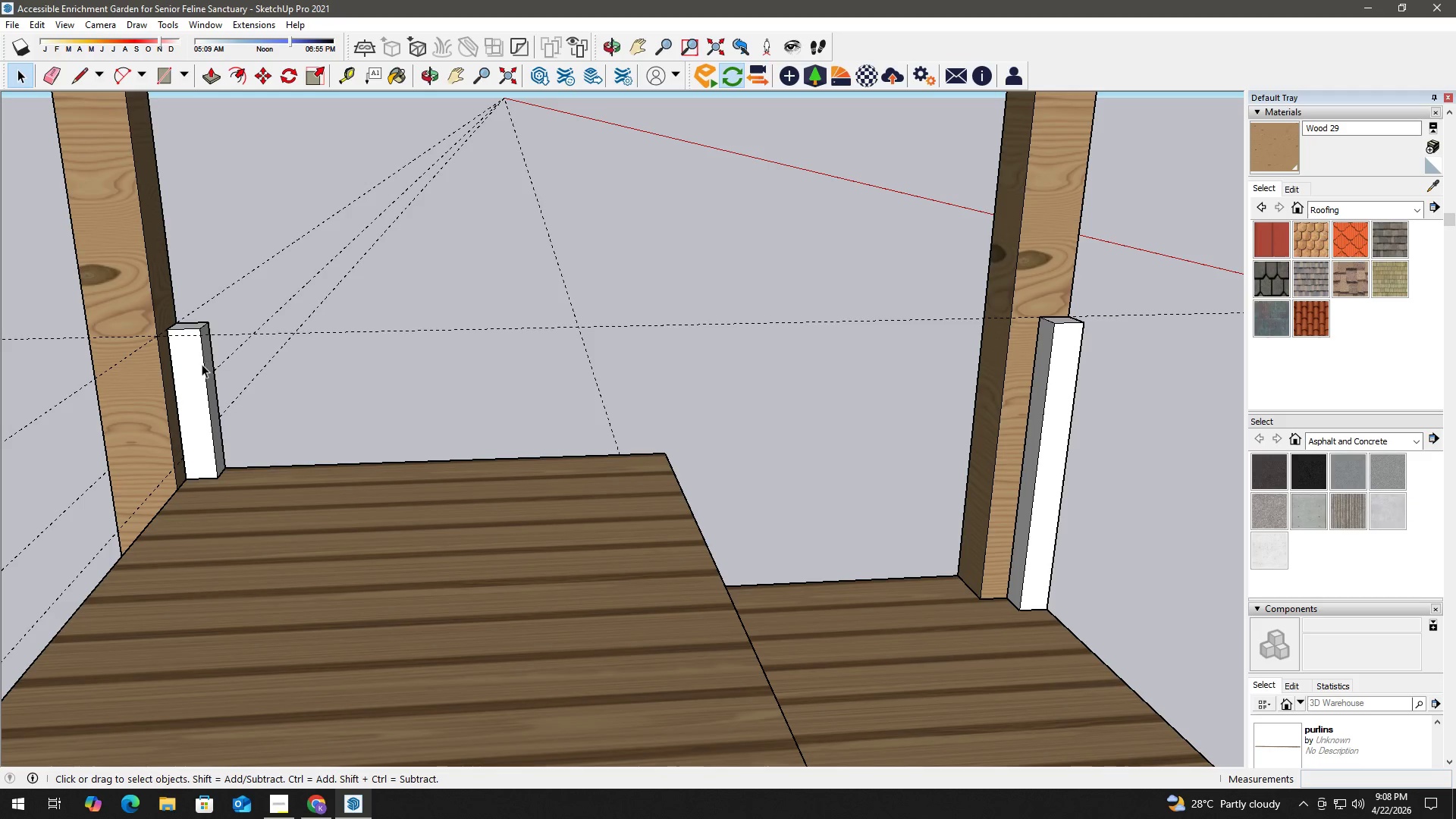 
double_click([202, 364])
 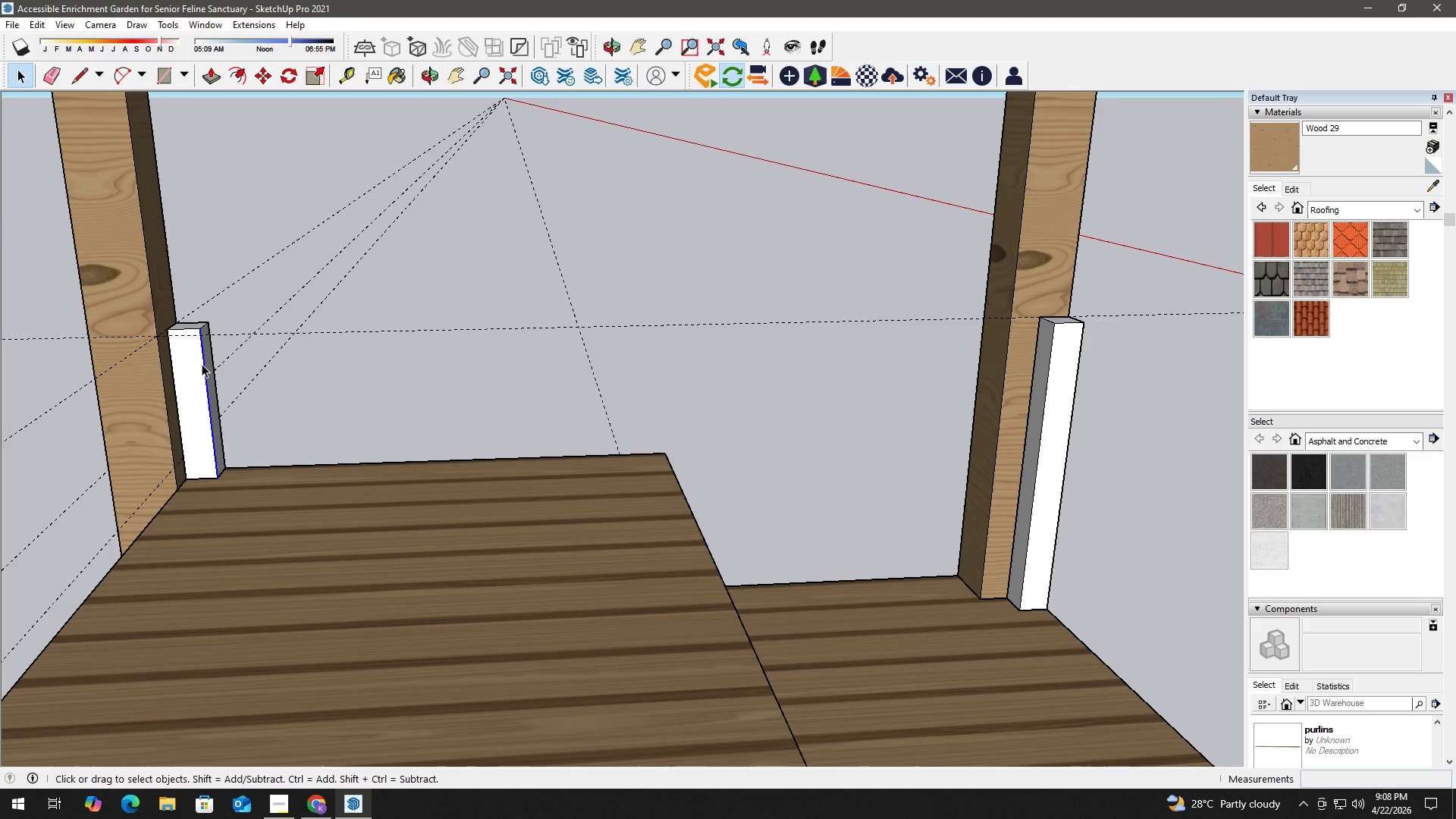 
triple_click([202, 364])
 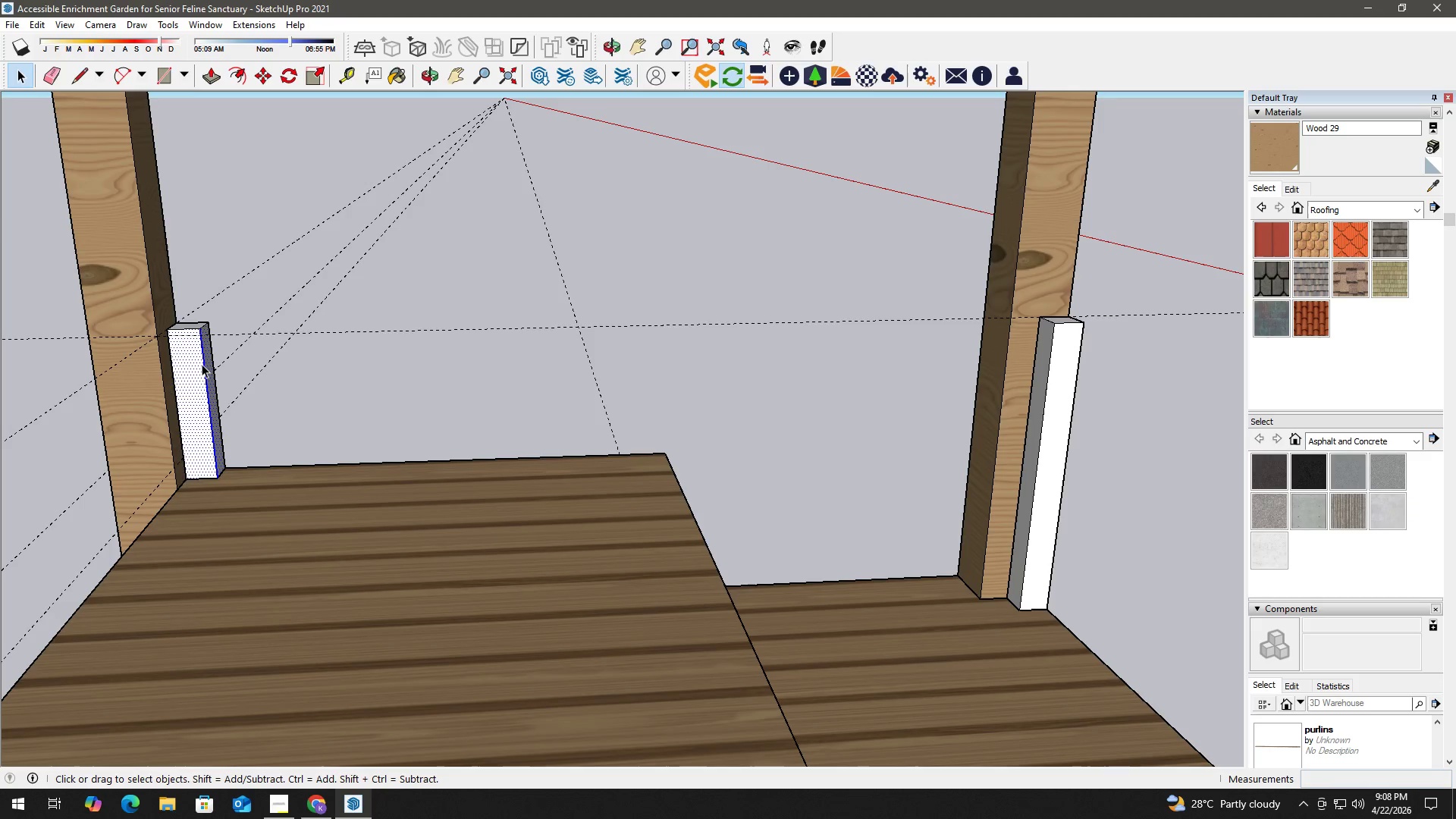 
triple_click([202, 364])
 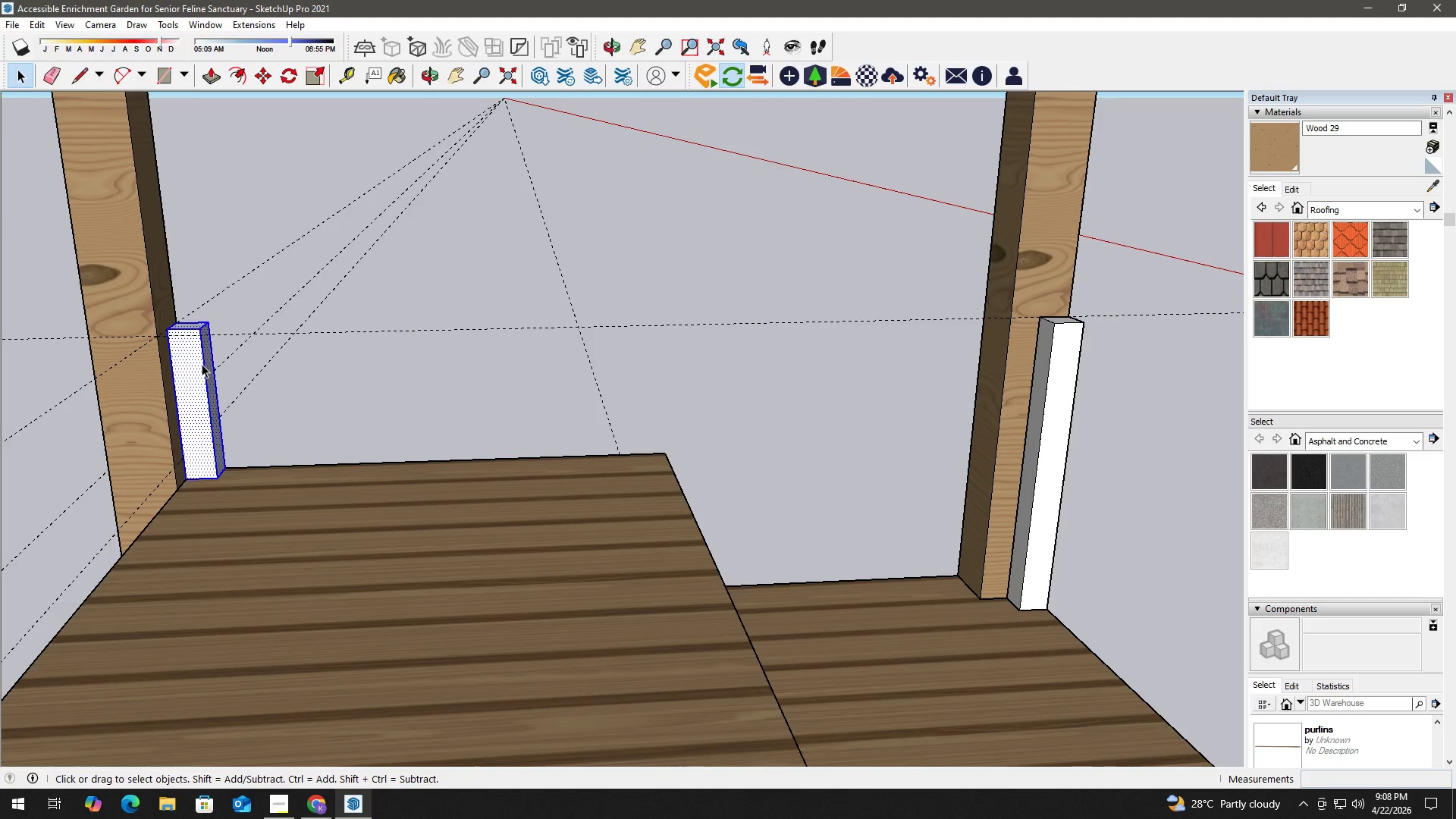 
triple_click([202, 364])
 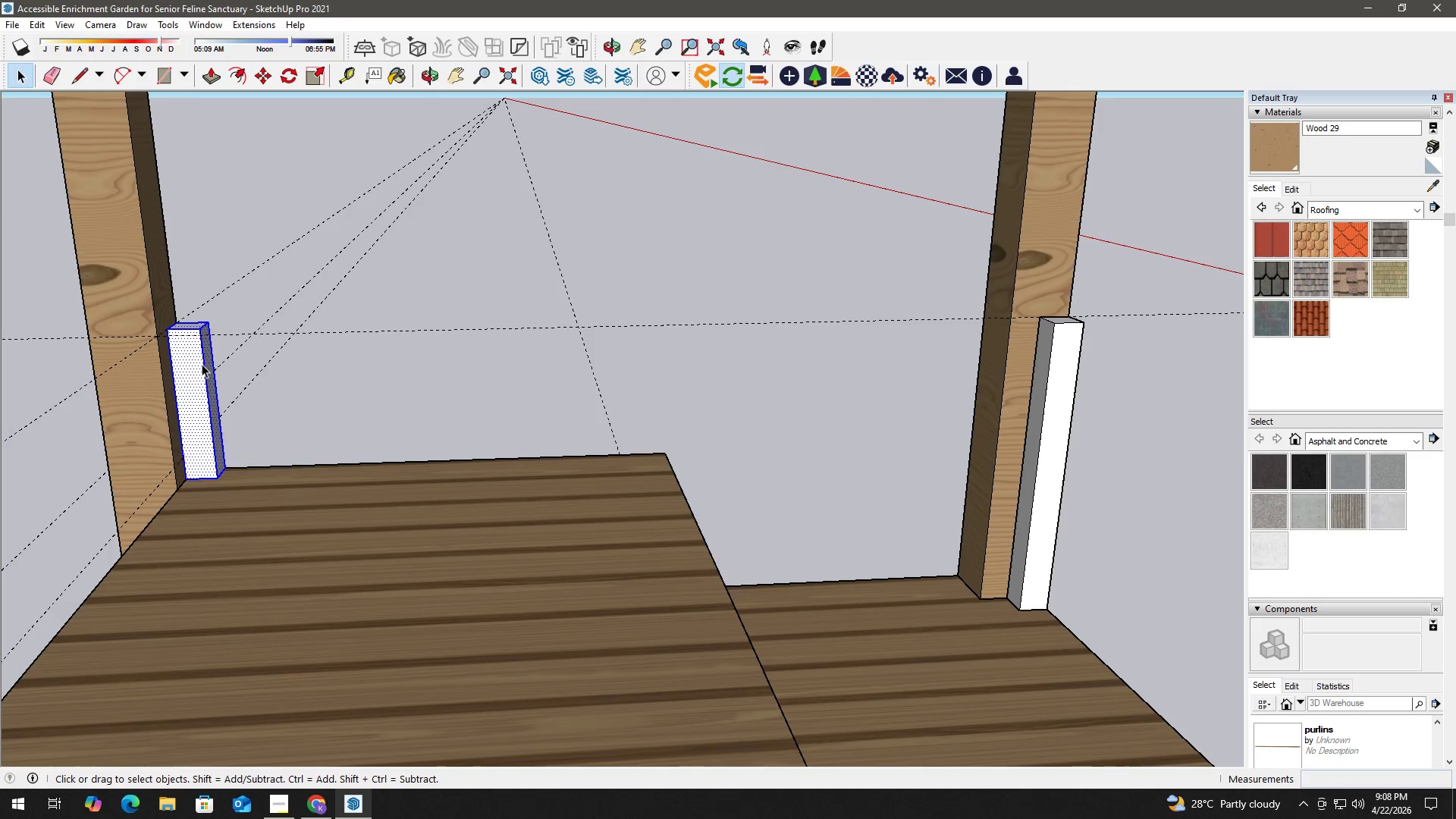 
right_click([202, 364])
 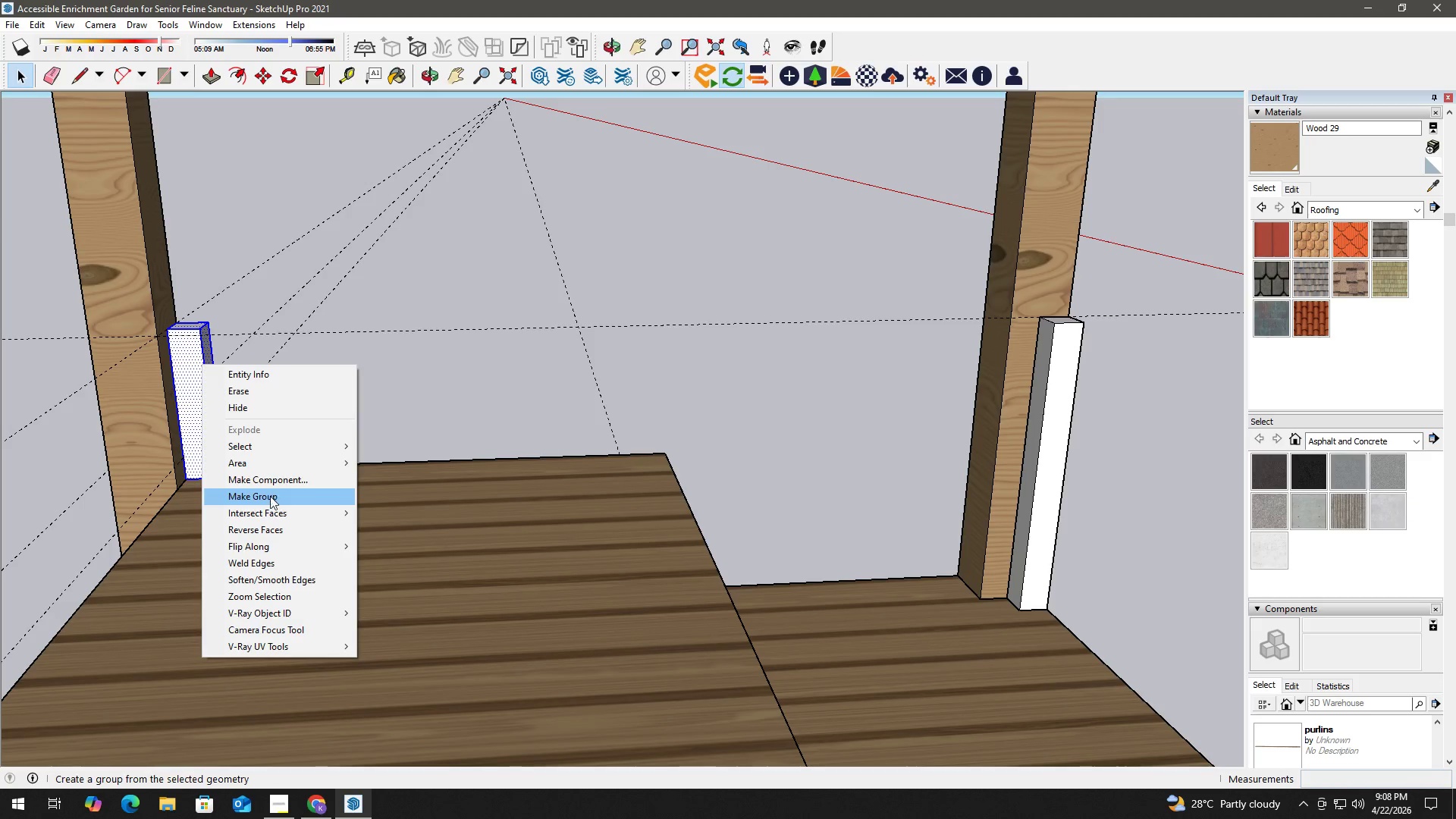 
left_click([271, 502])
 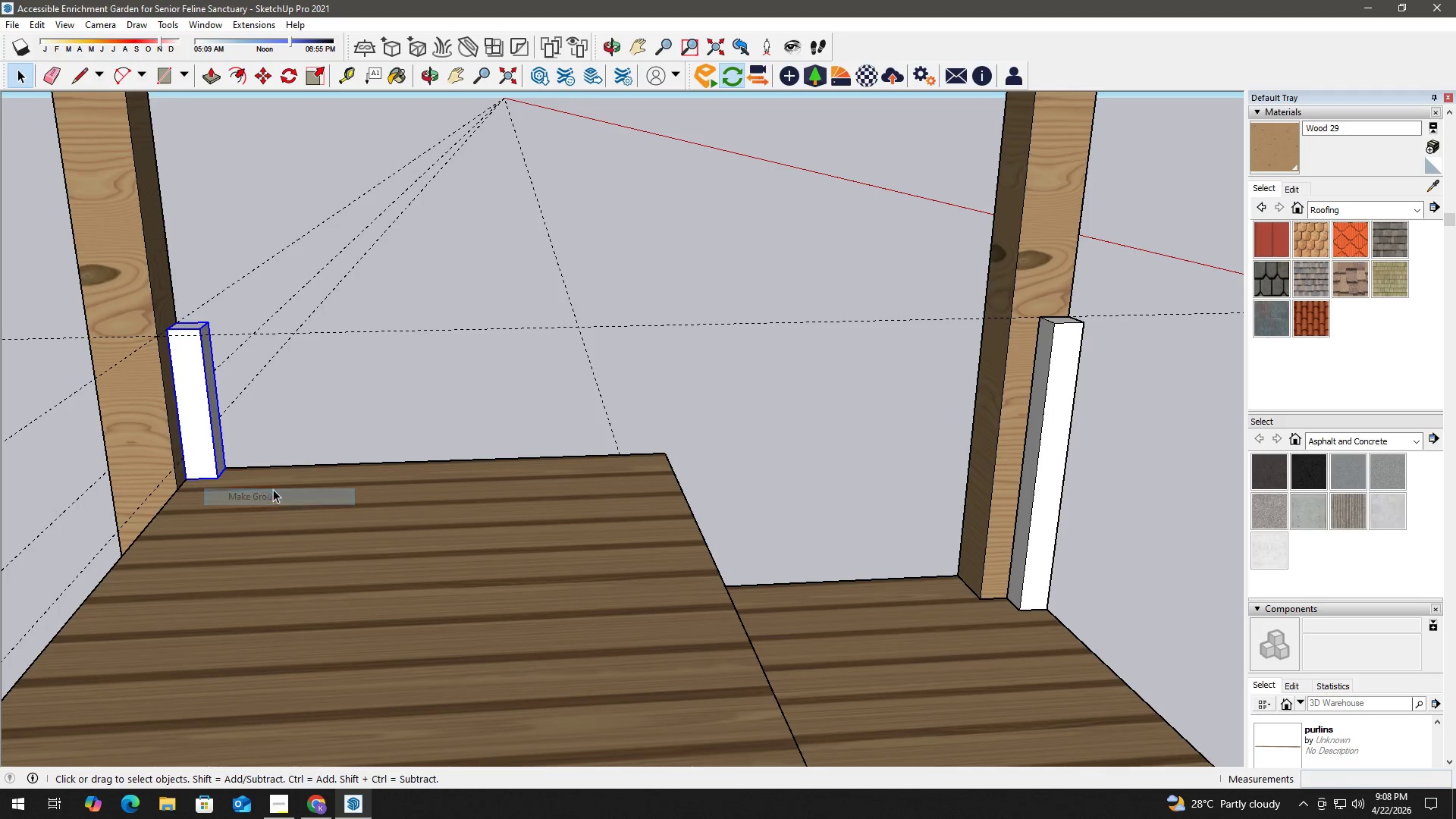 
scroll: coordinate [205, 475], scroll_direction: down, amount: 9.0
 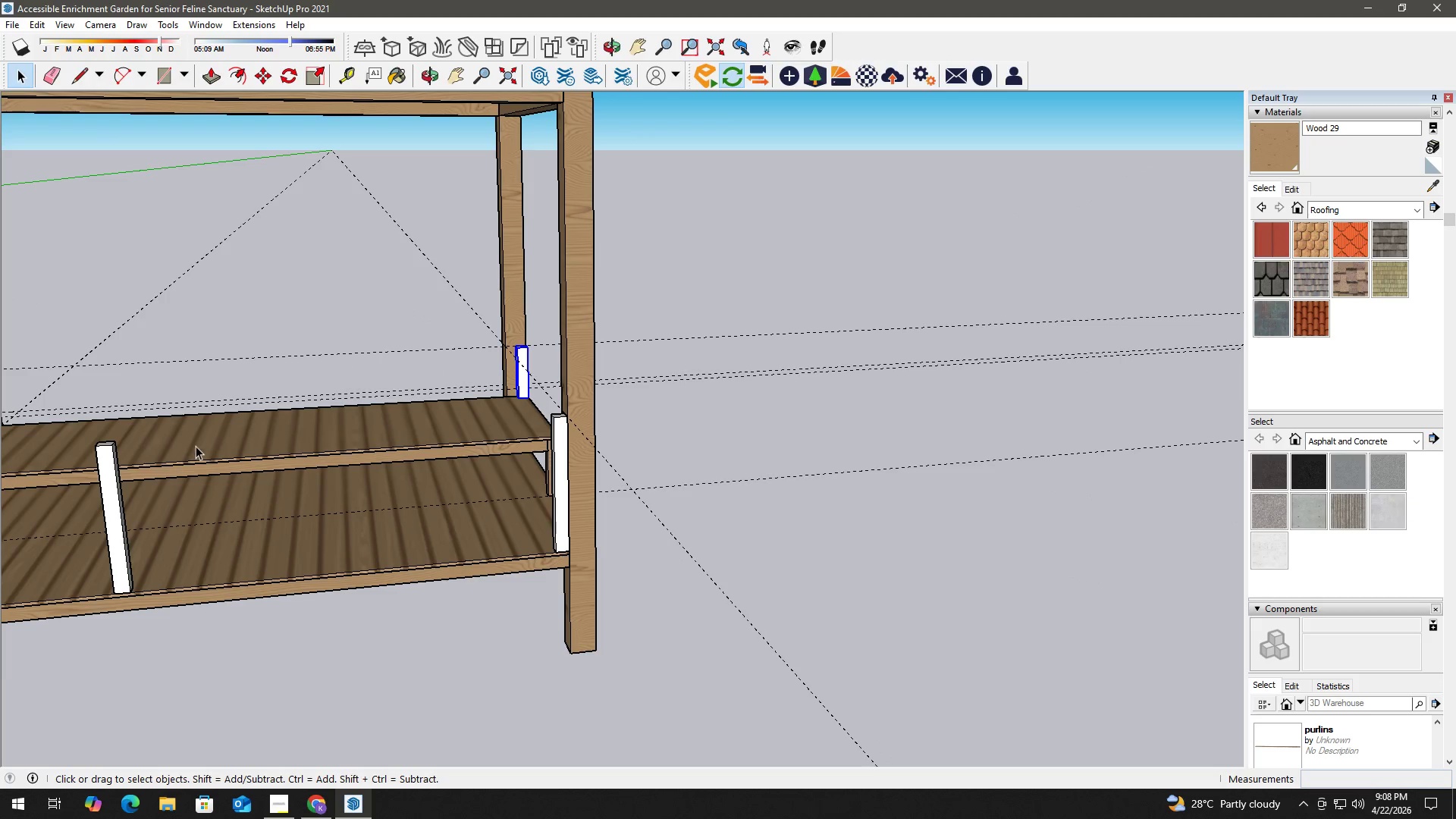 
scroll: coordinate [99, 473], scroll_direction: up, amount: 2.0
 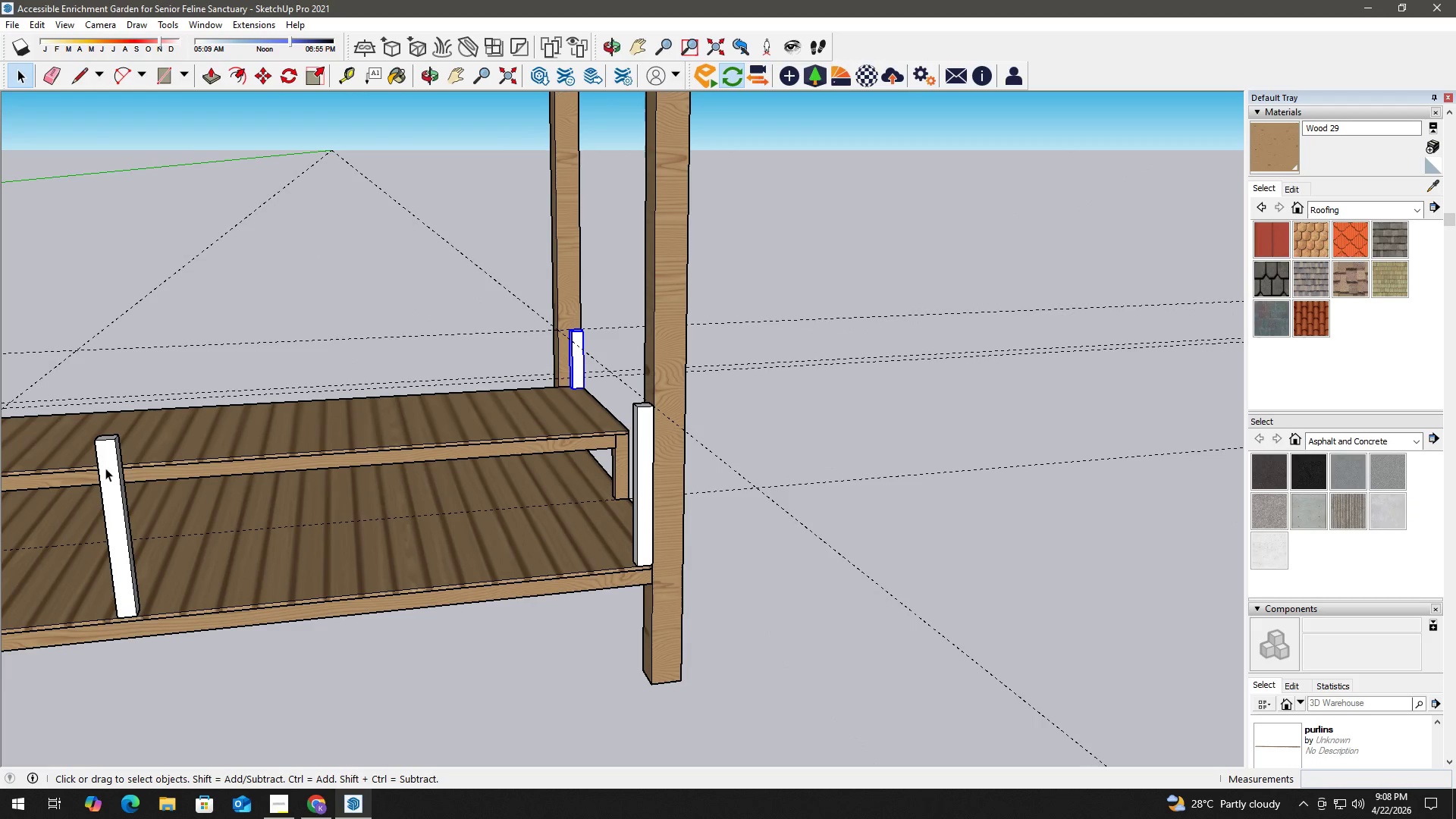 
key(H)
 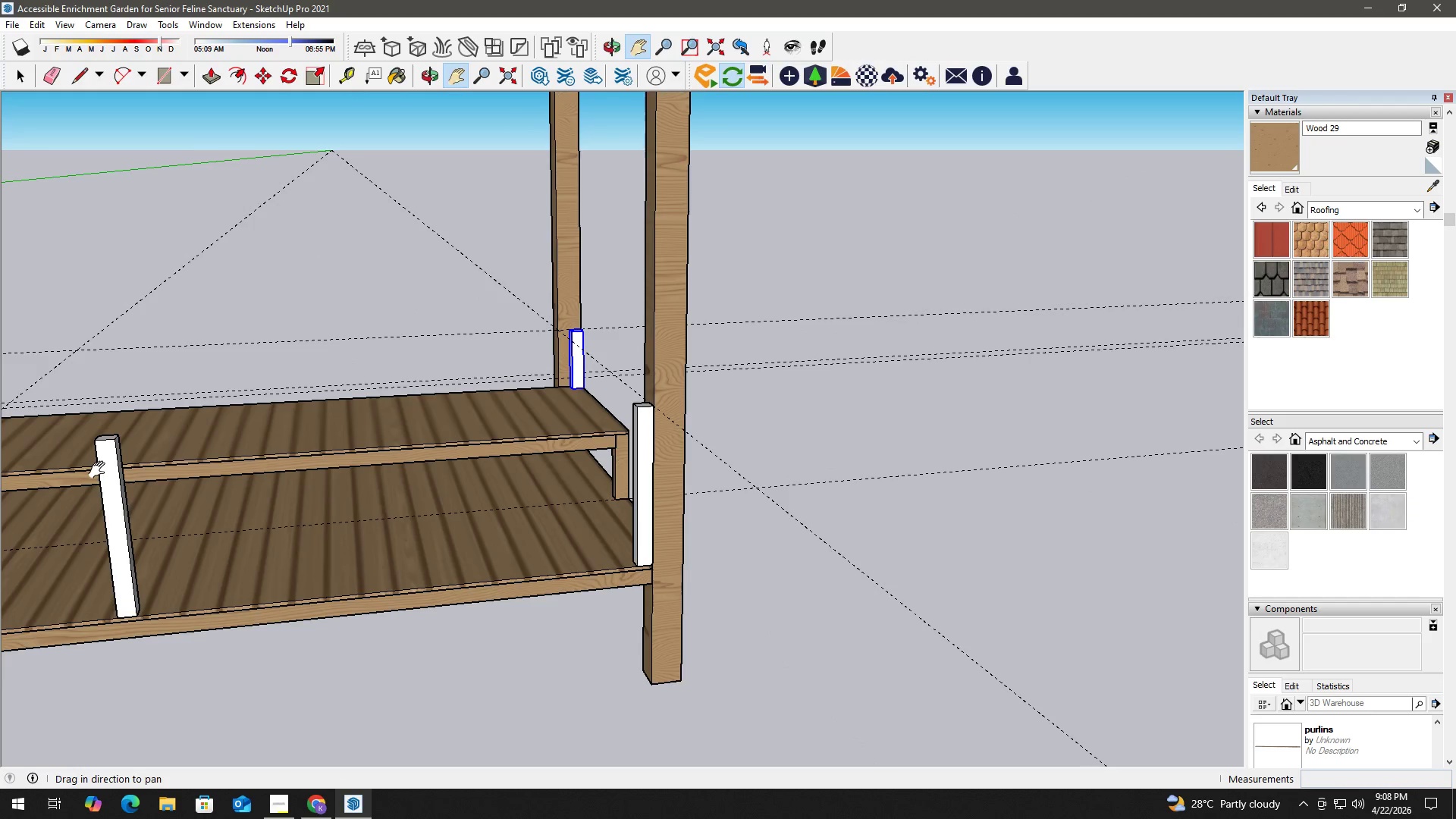 
left_click_drag(start_coordinate=[100, 470], to_coordinate=[375, 469])
 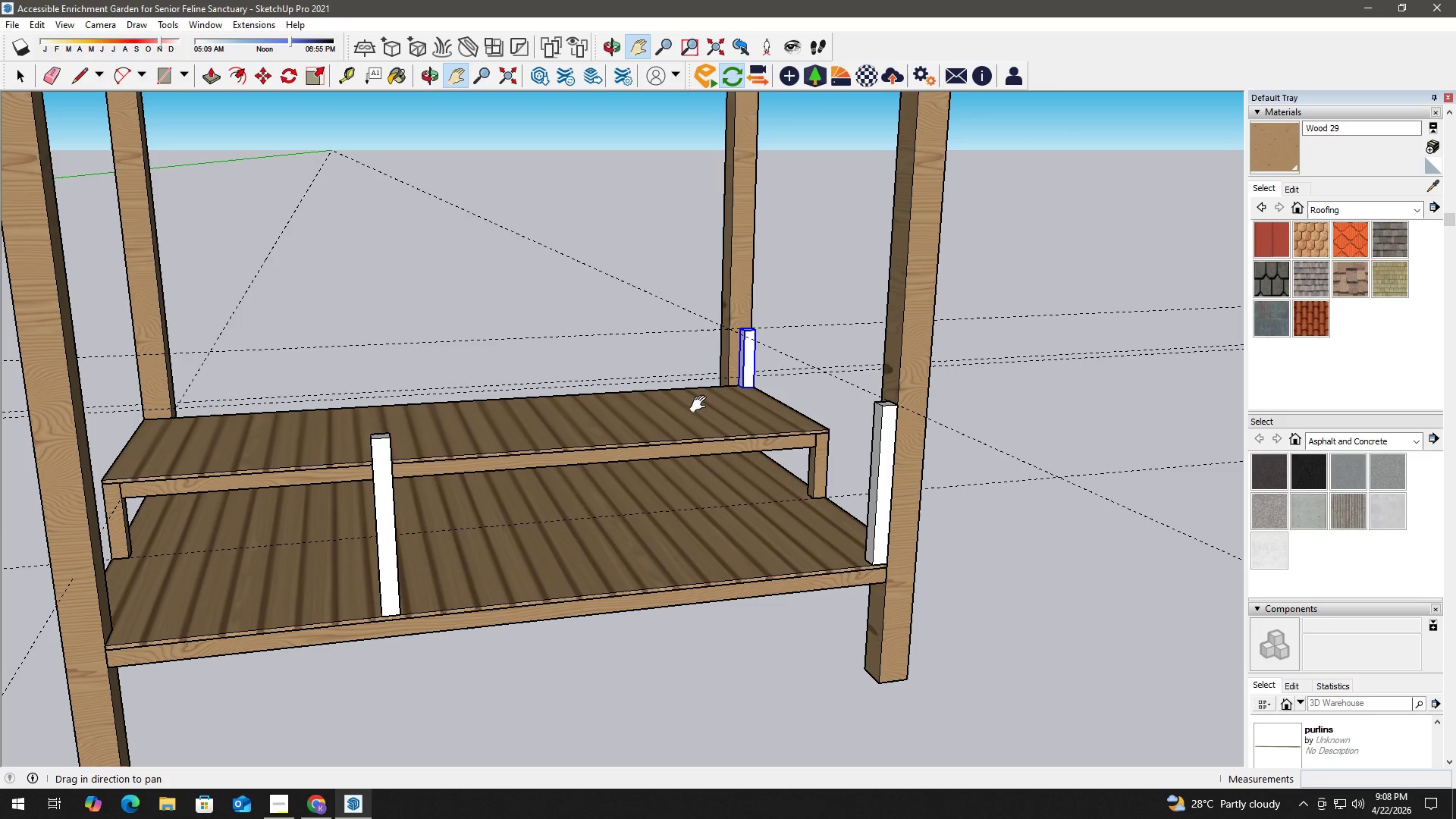 
wait(5.2)
 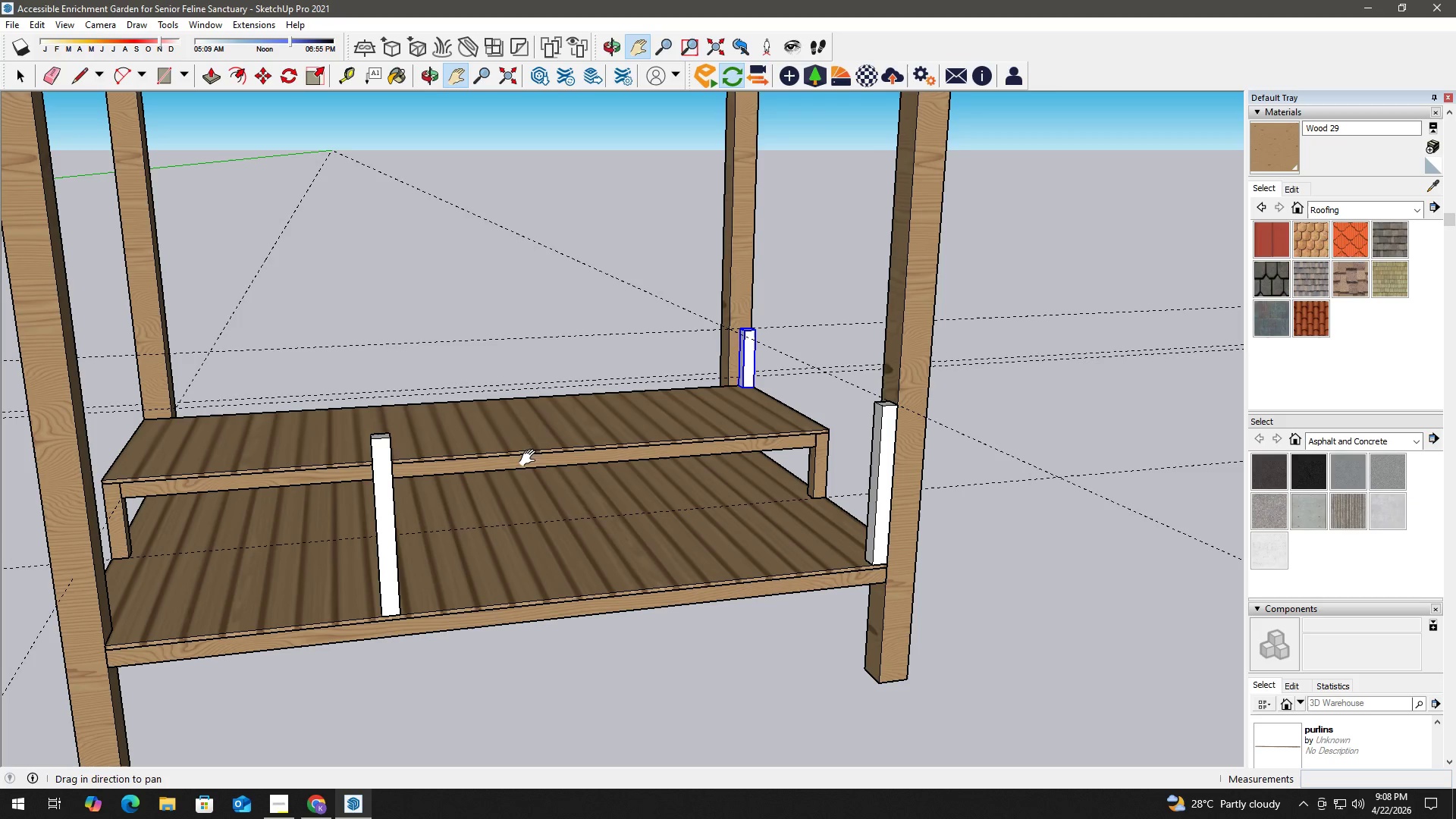 
key(M)
 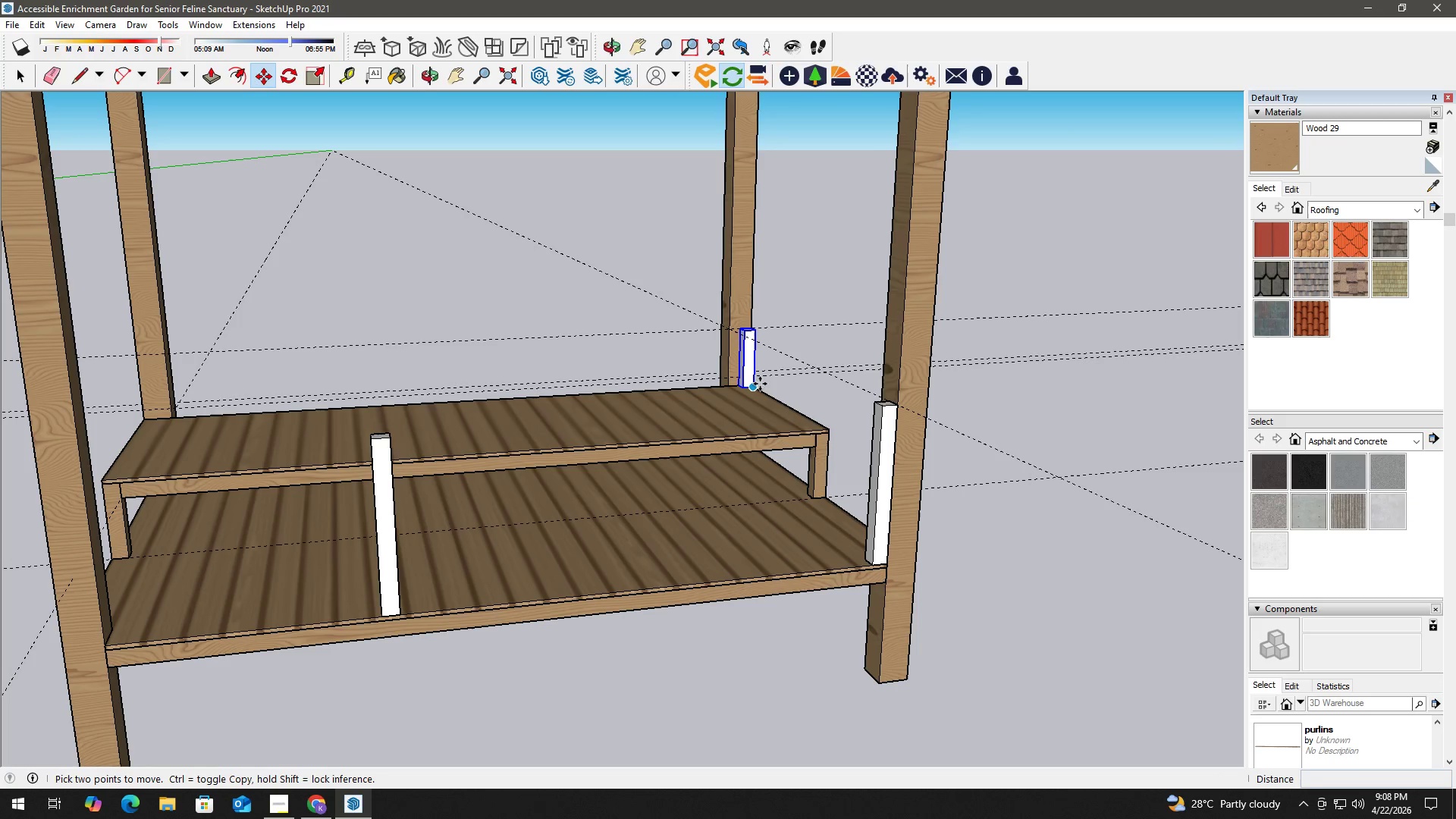 
left_click([760, 384])
 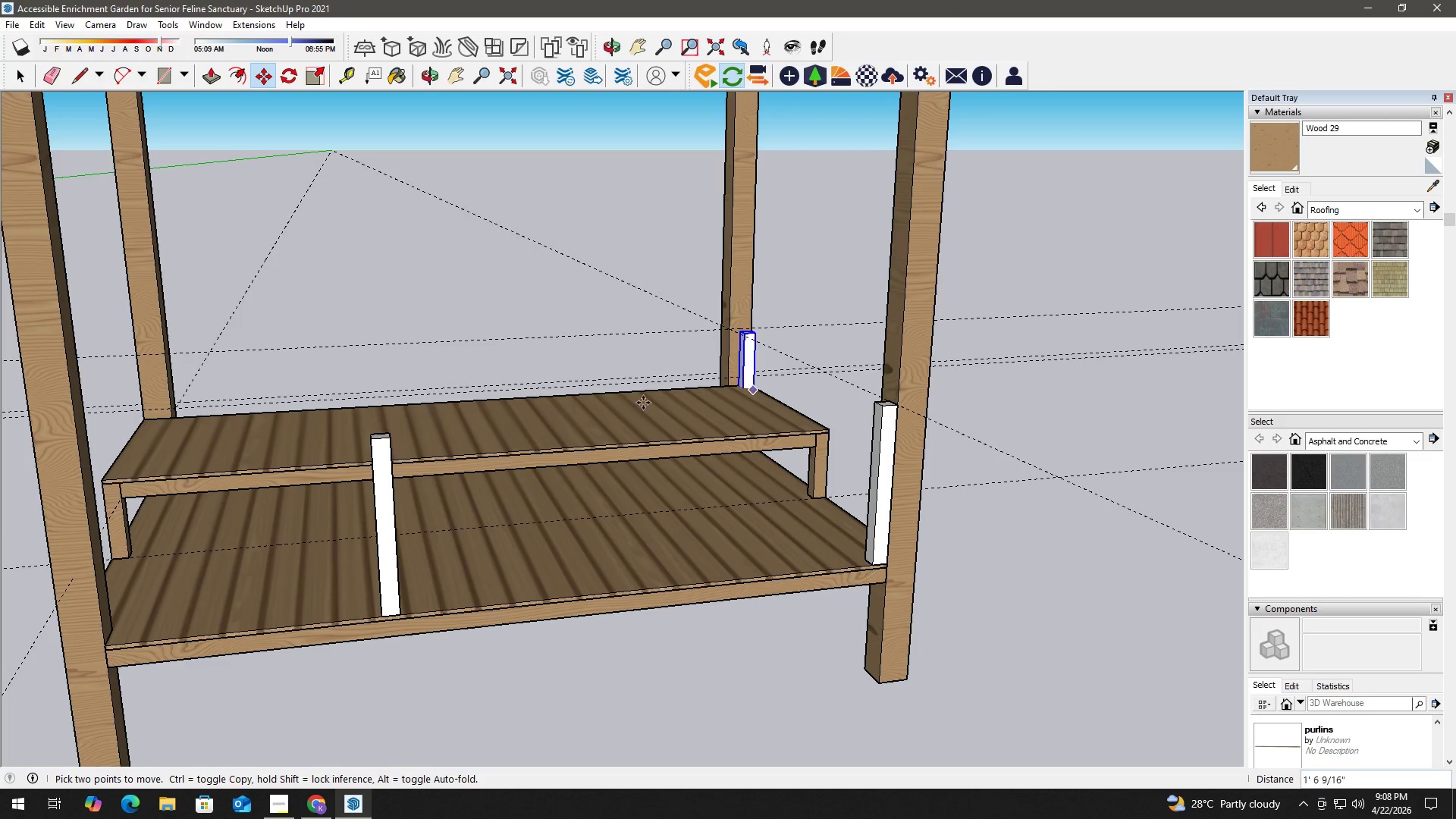 
key(Control+ControlLeft)
 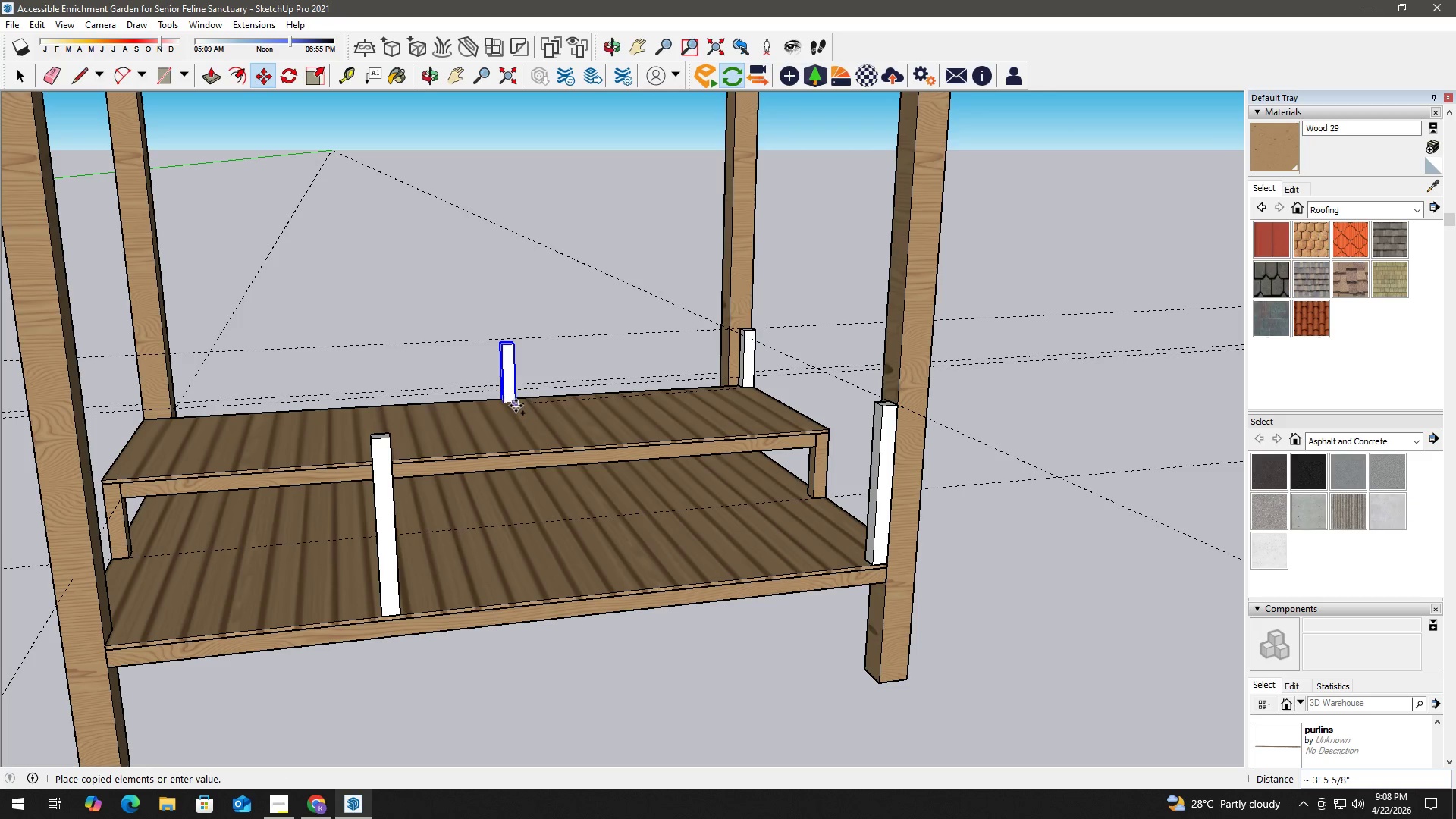 
key(Numpad5)
 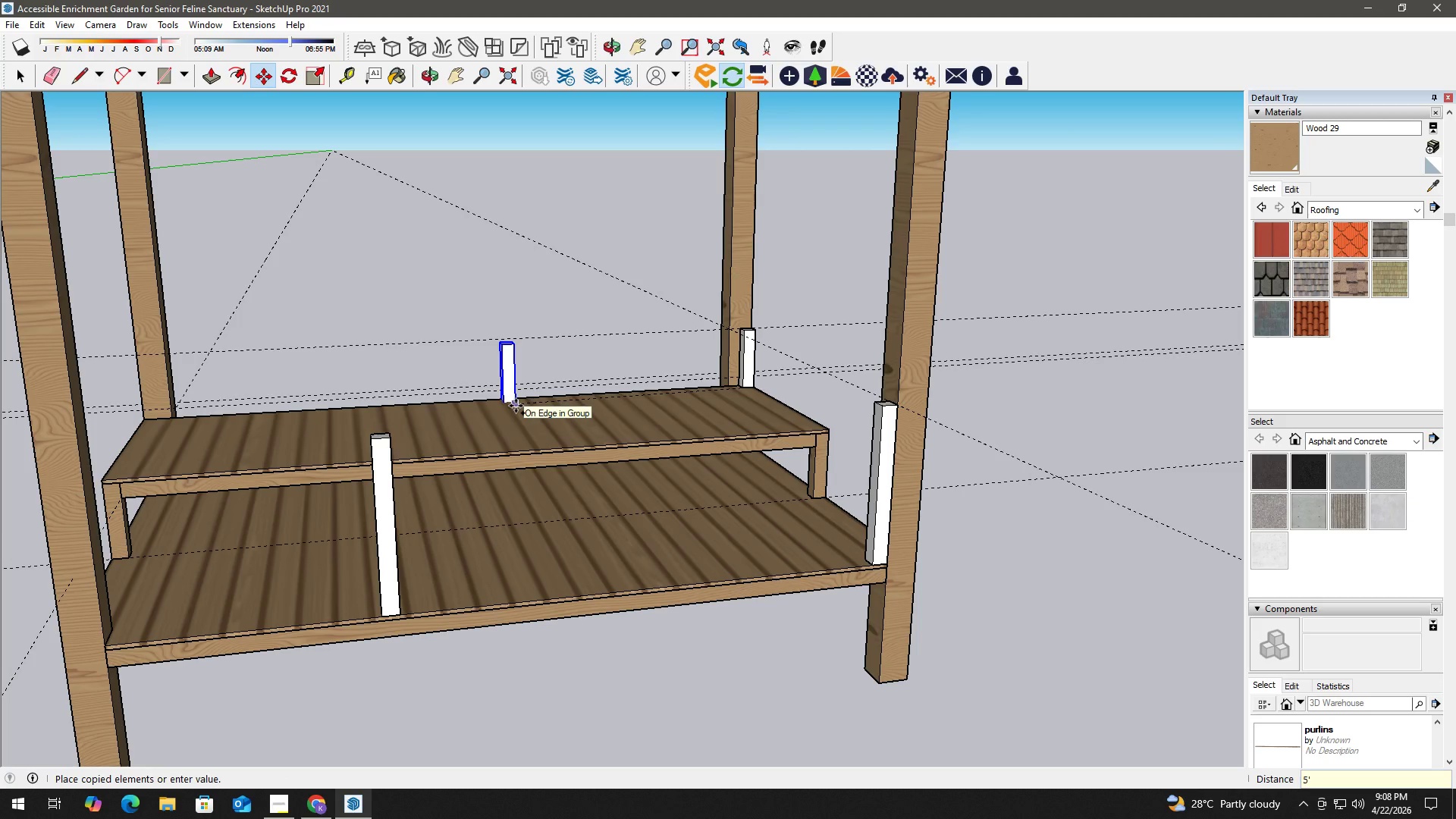 
key(Quote)
 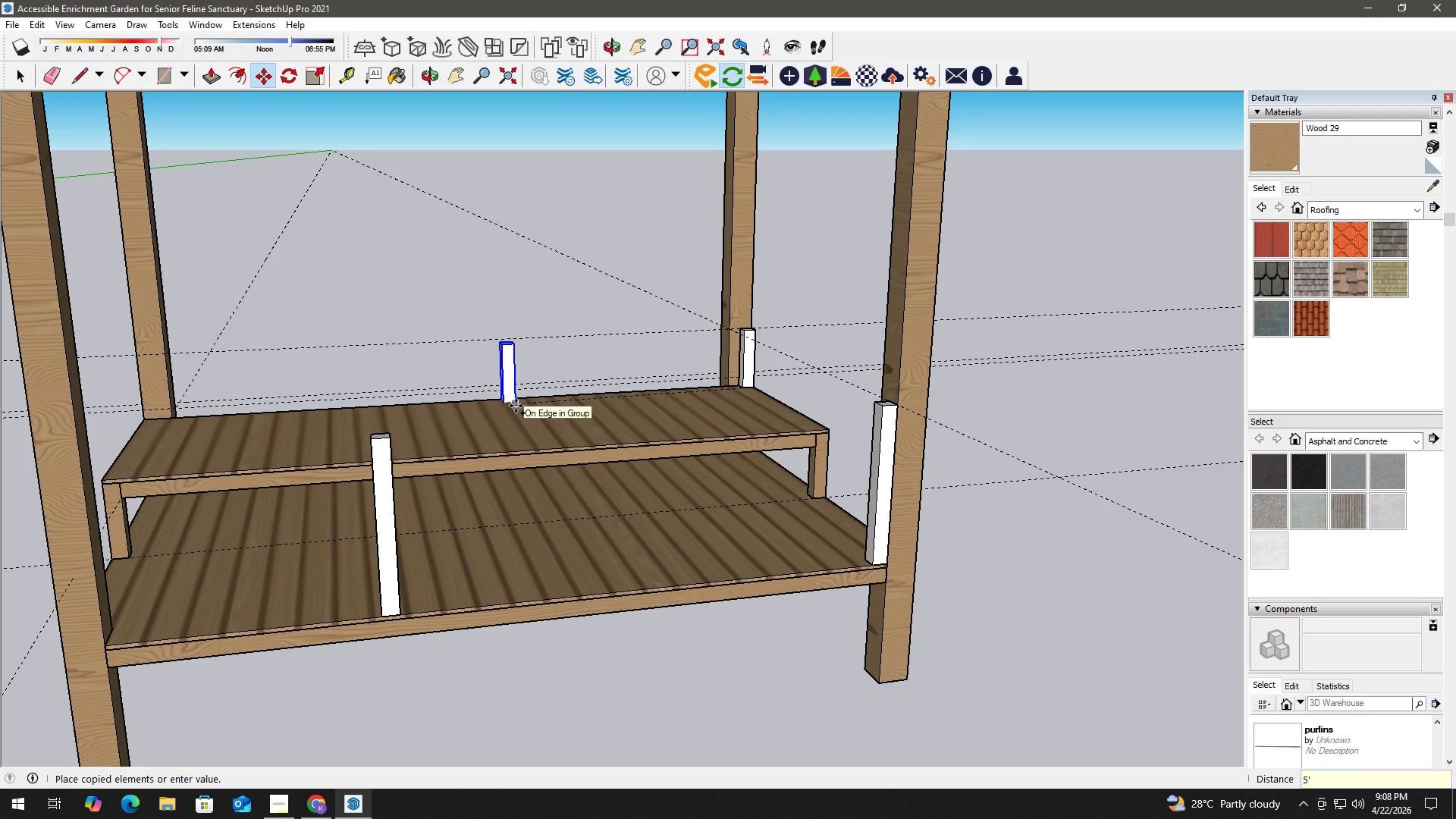 
key(NumpadEnter)
 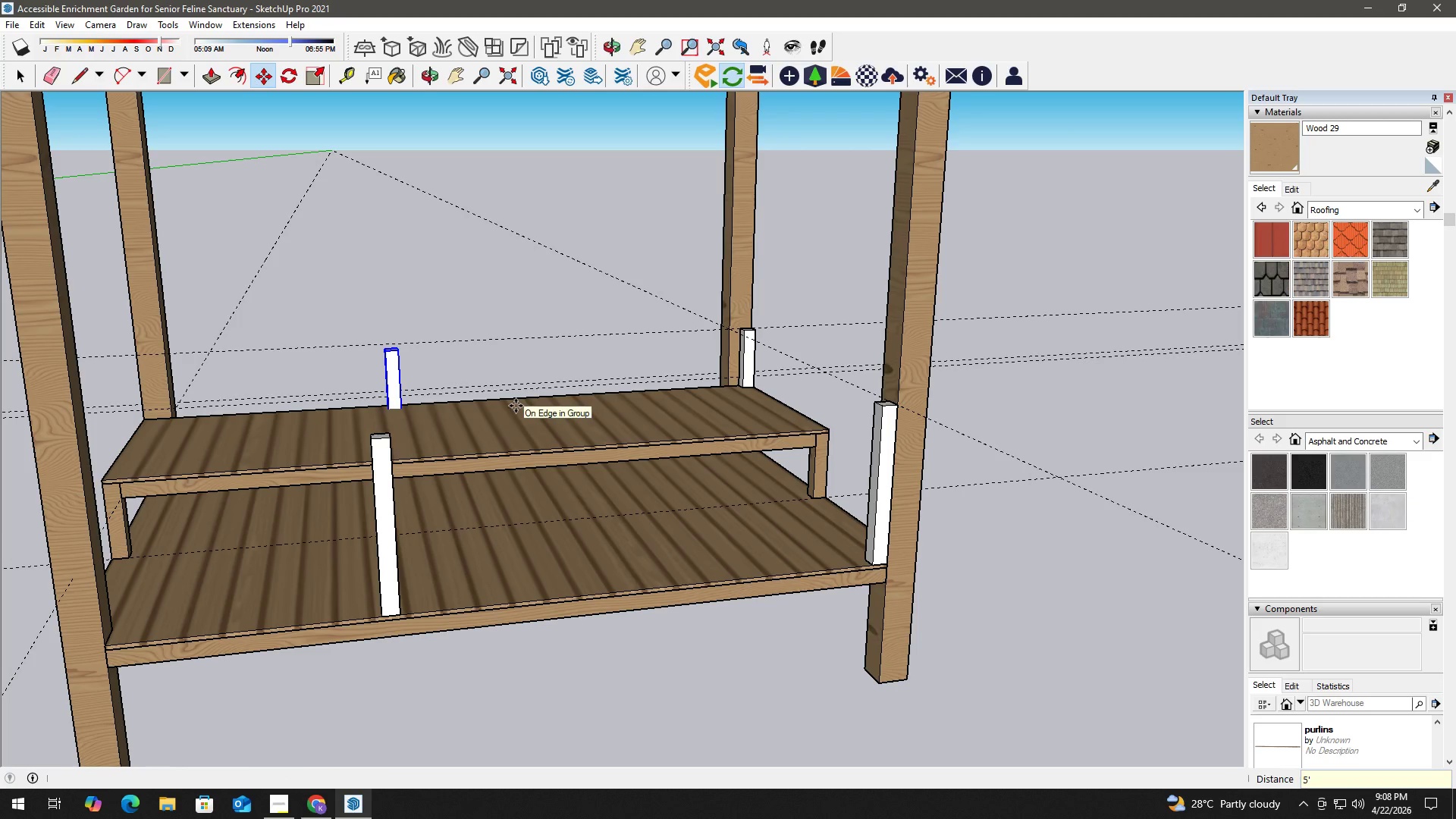 
key(Space)
 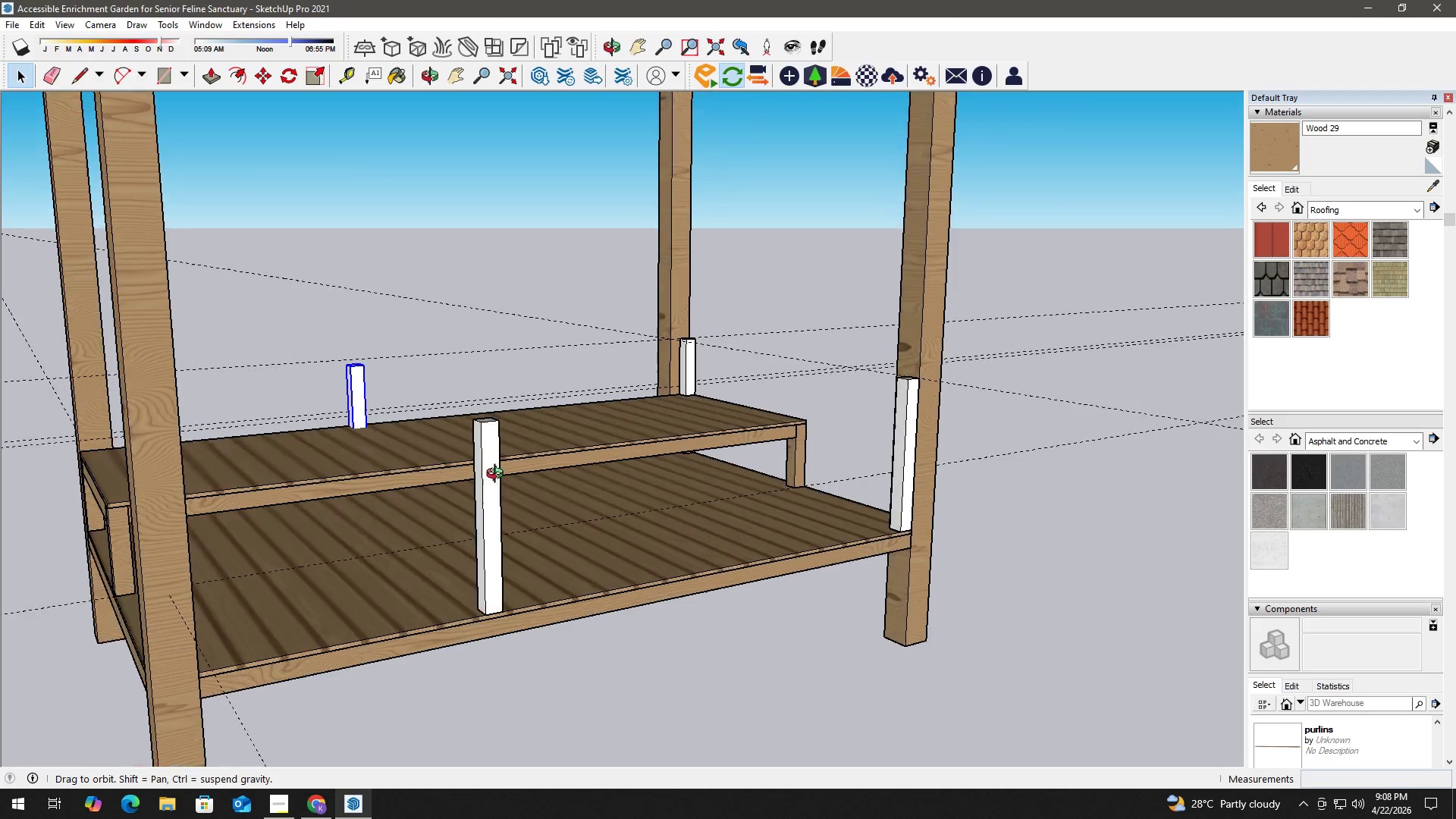 
key(T)
 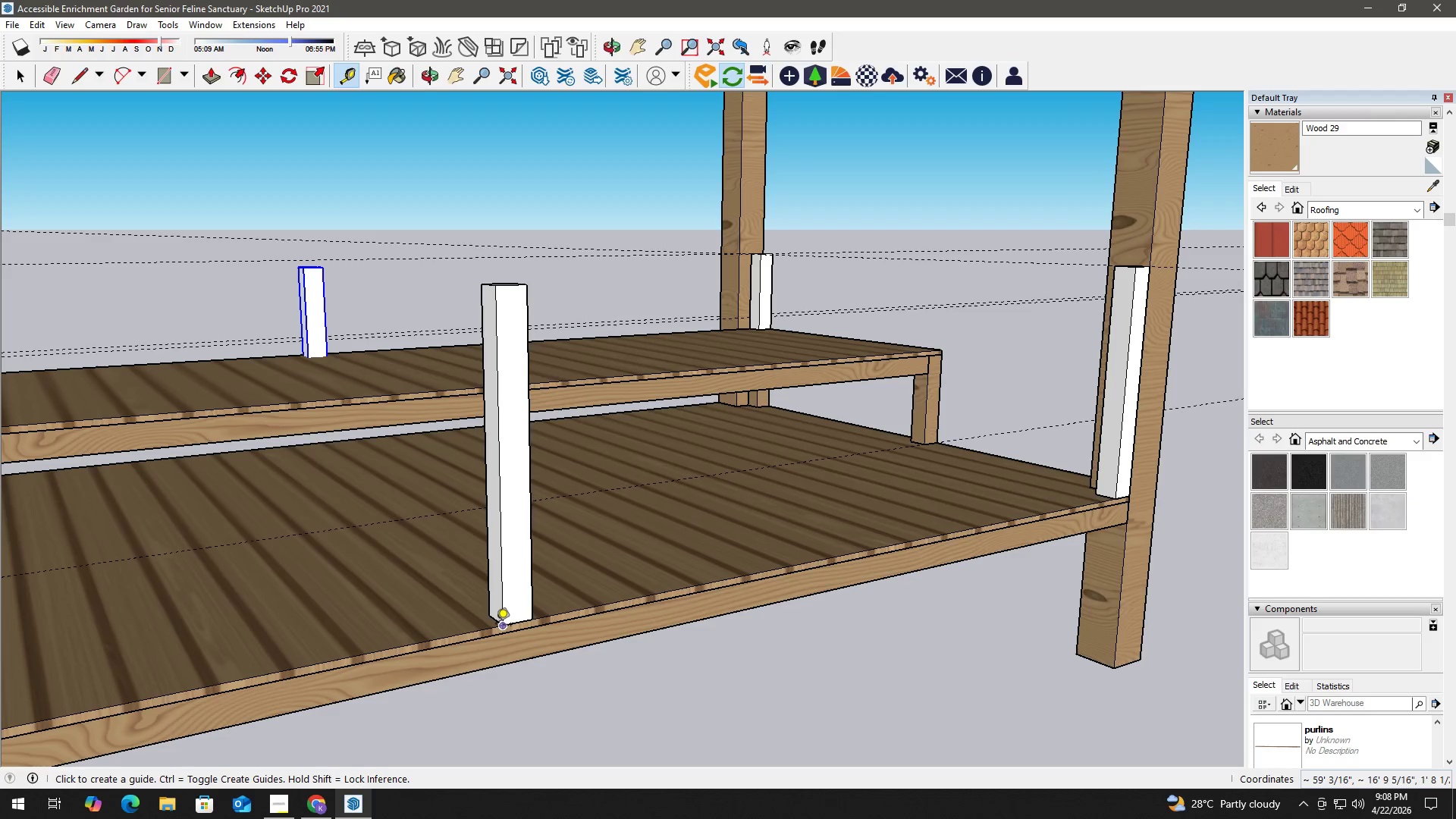 
scroll: coordinate [487, 623], scroll_direction: up, amount: 9.0
 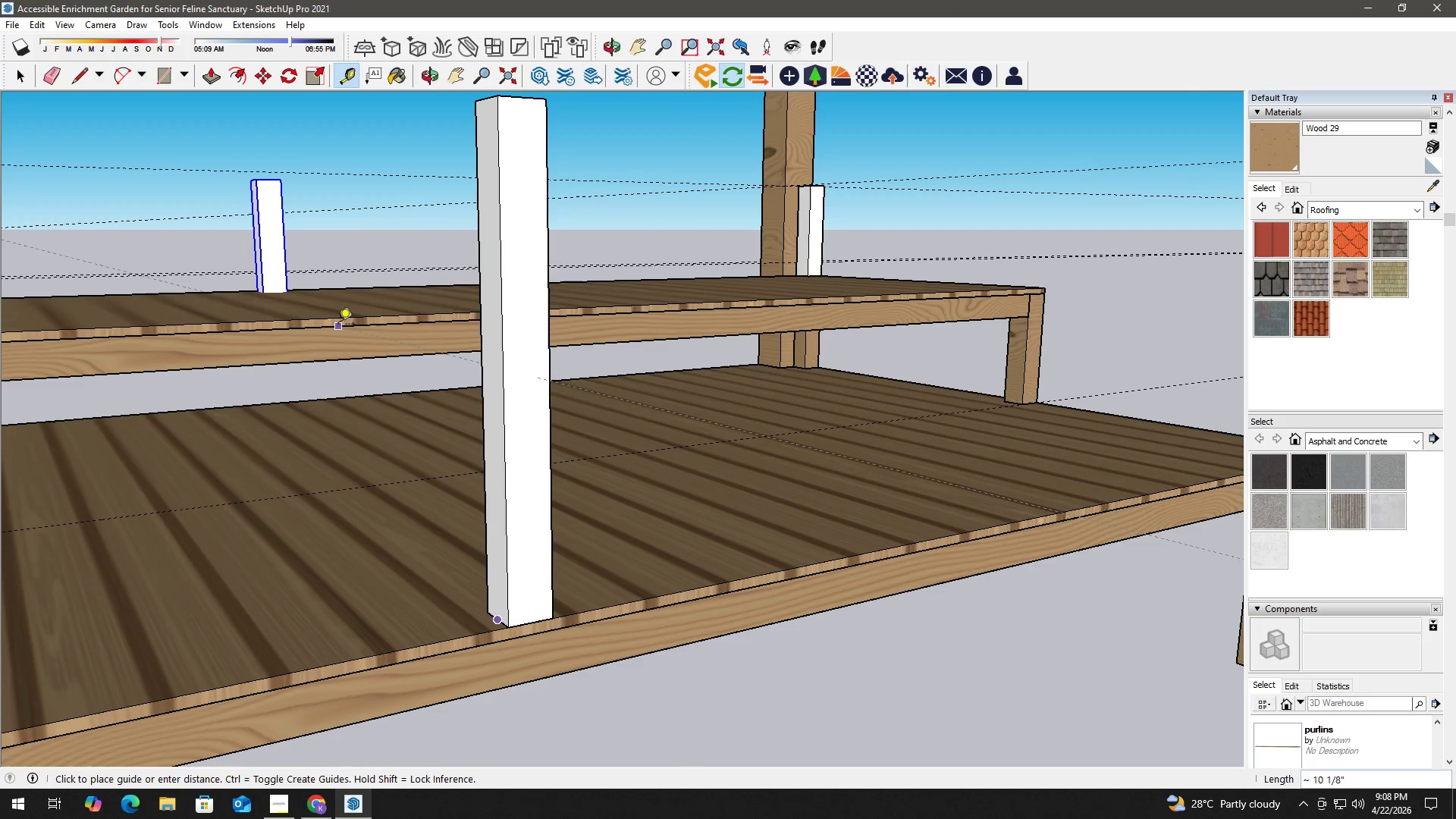 
key(ArrowUp)
 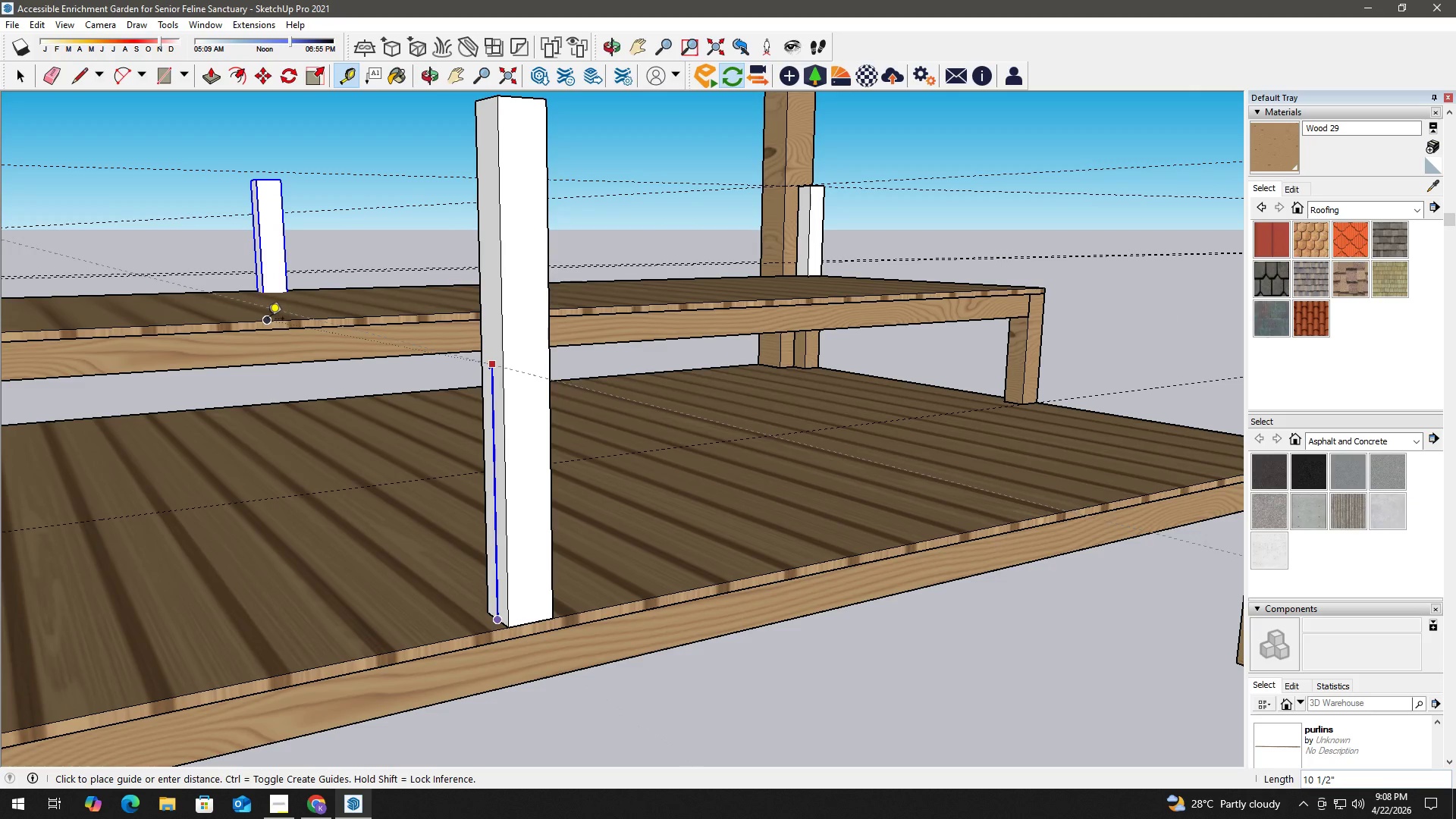 
left_click([265, 323])
 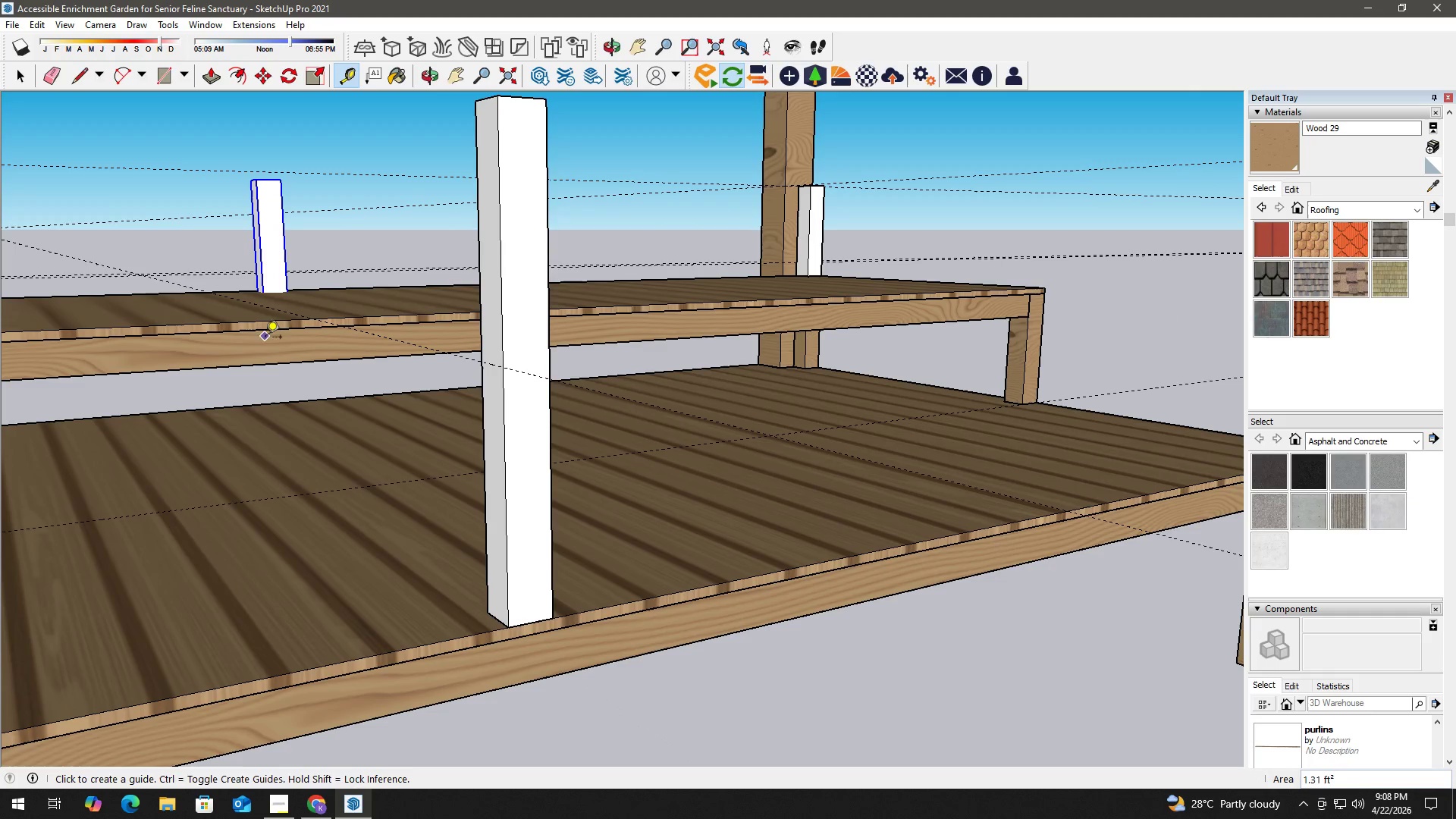 
key(Space)
 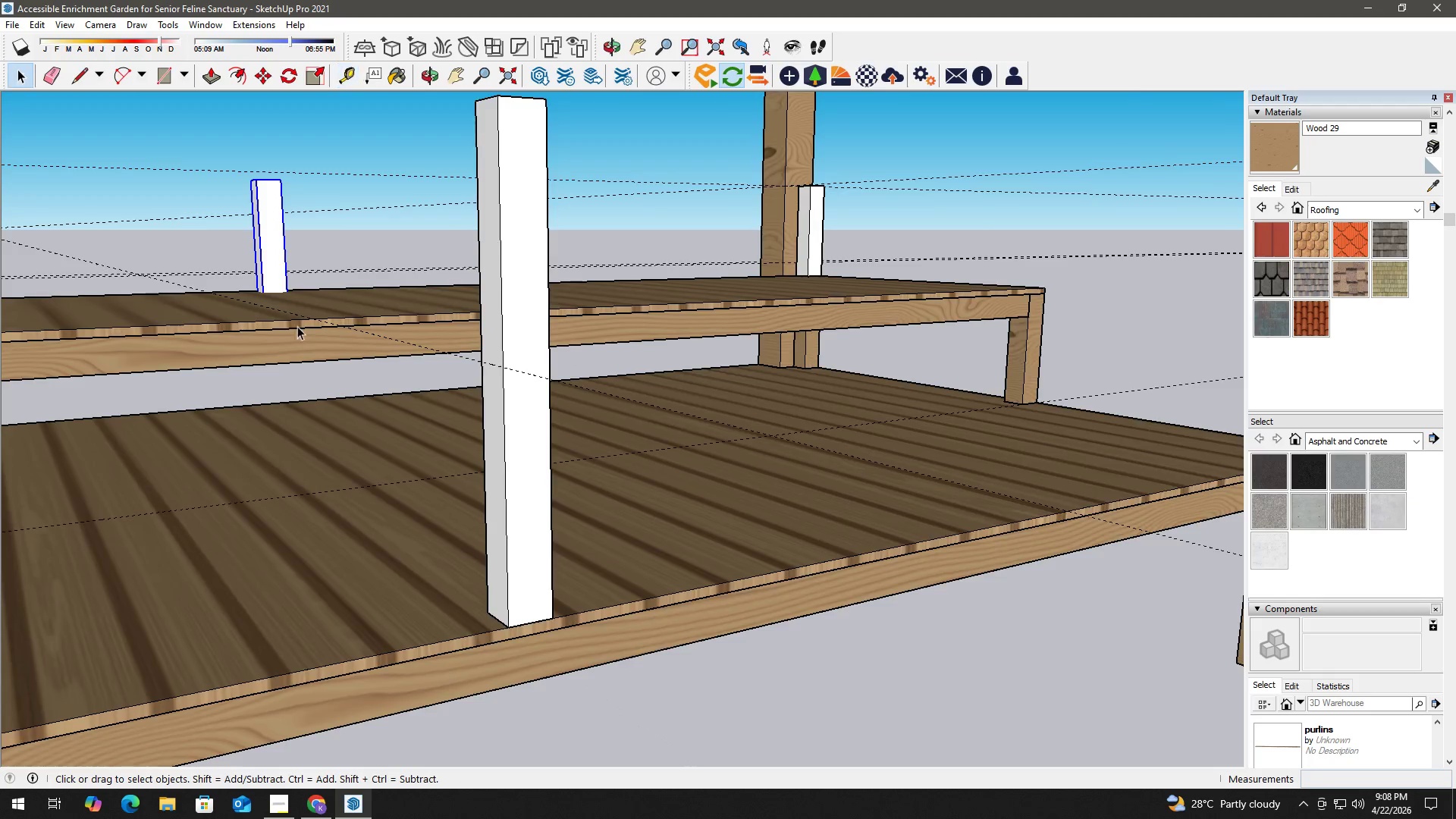 
scroll: coordinate [297, 326], scroll_direction: down, amount: 2.0
 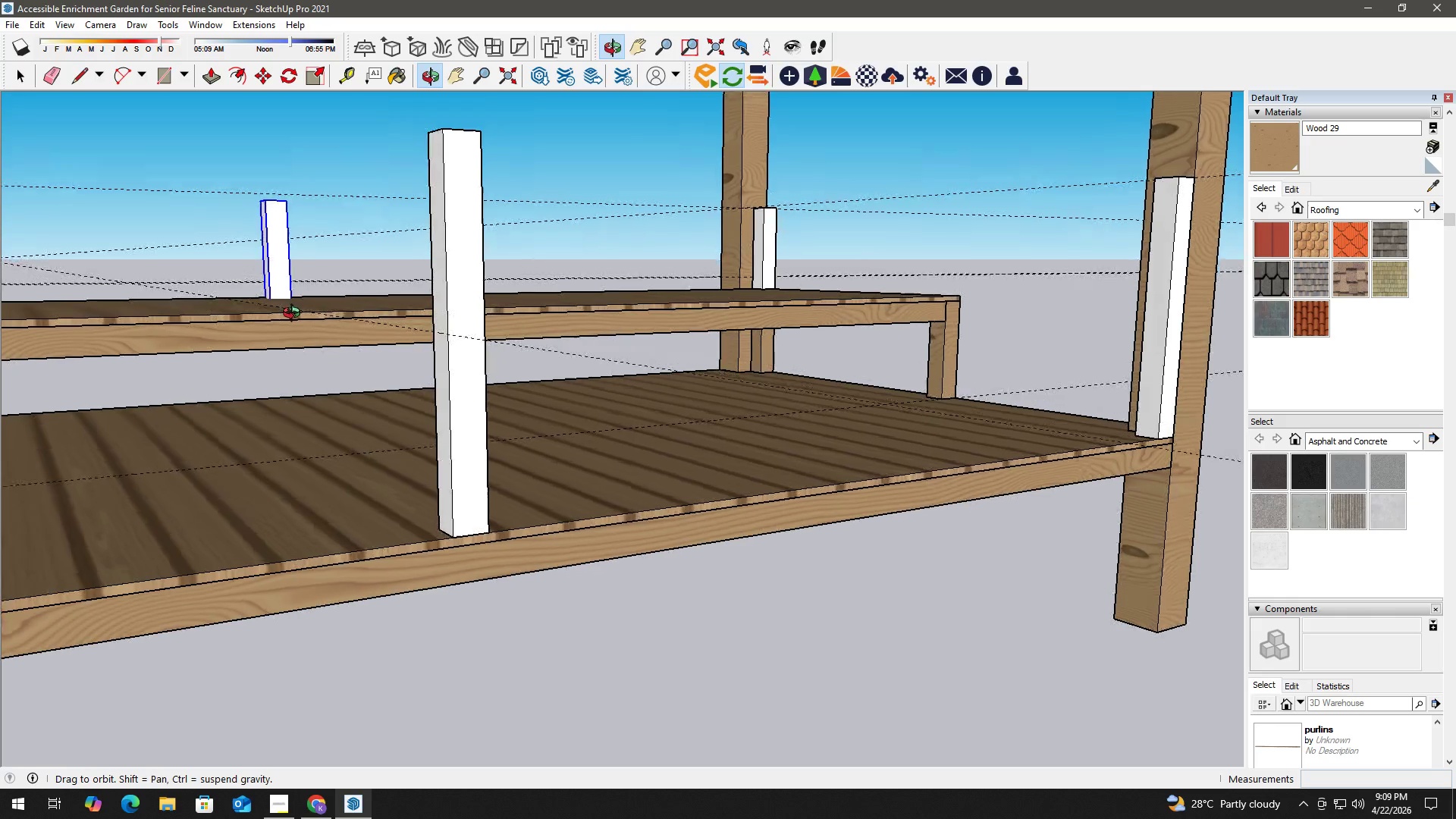 
scroll: coordinate [359, 312], scroll_direction: up, amount: 2.0
 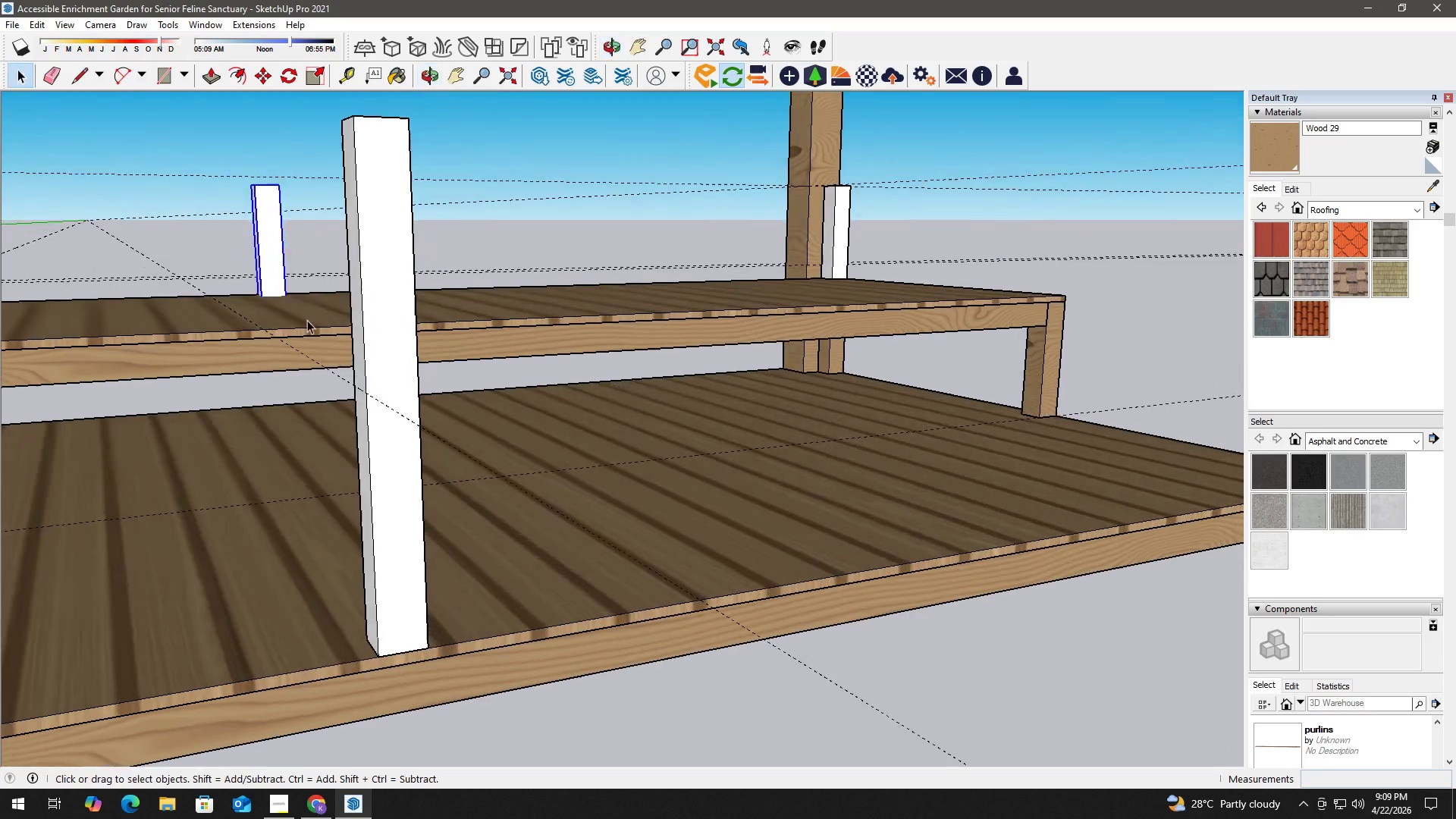 
scroll: coordinate [286, 308], scroll_direction: down, amount: 1.0
 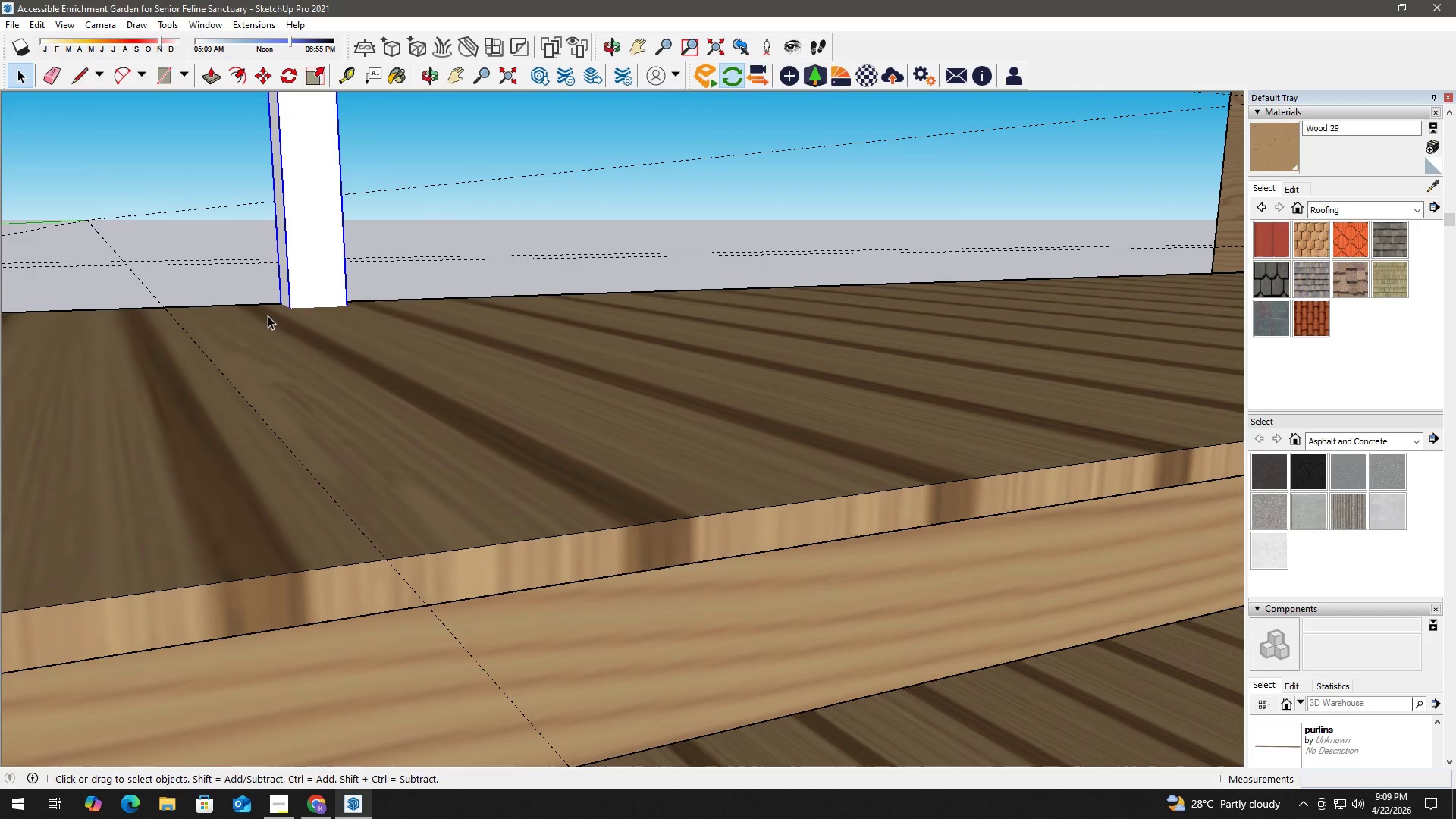 
key(M)
 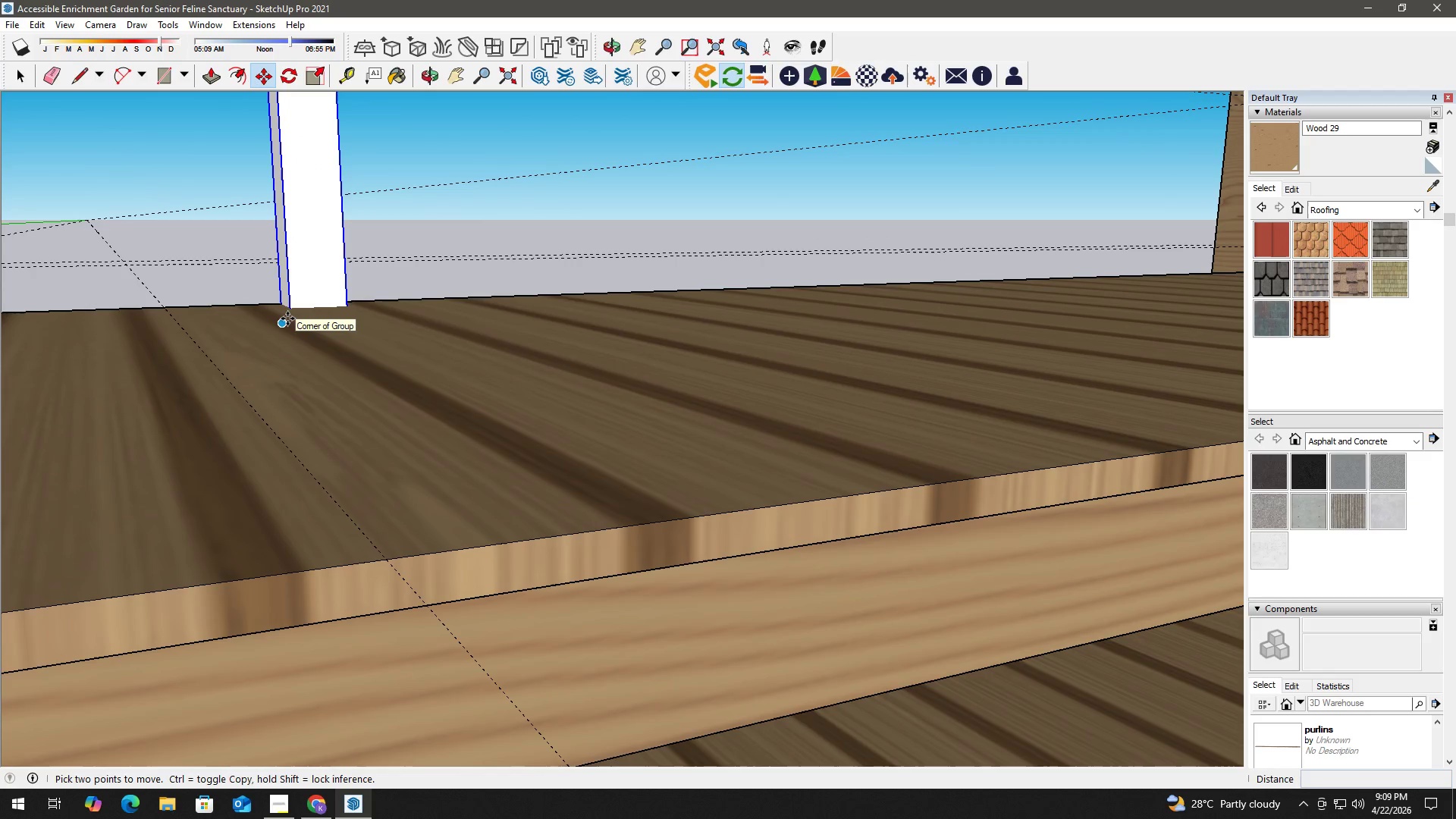 
key(K)
 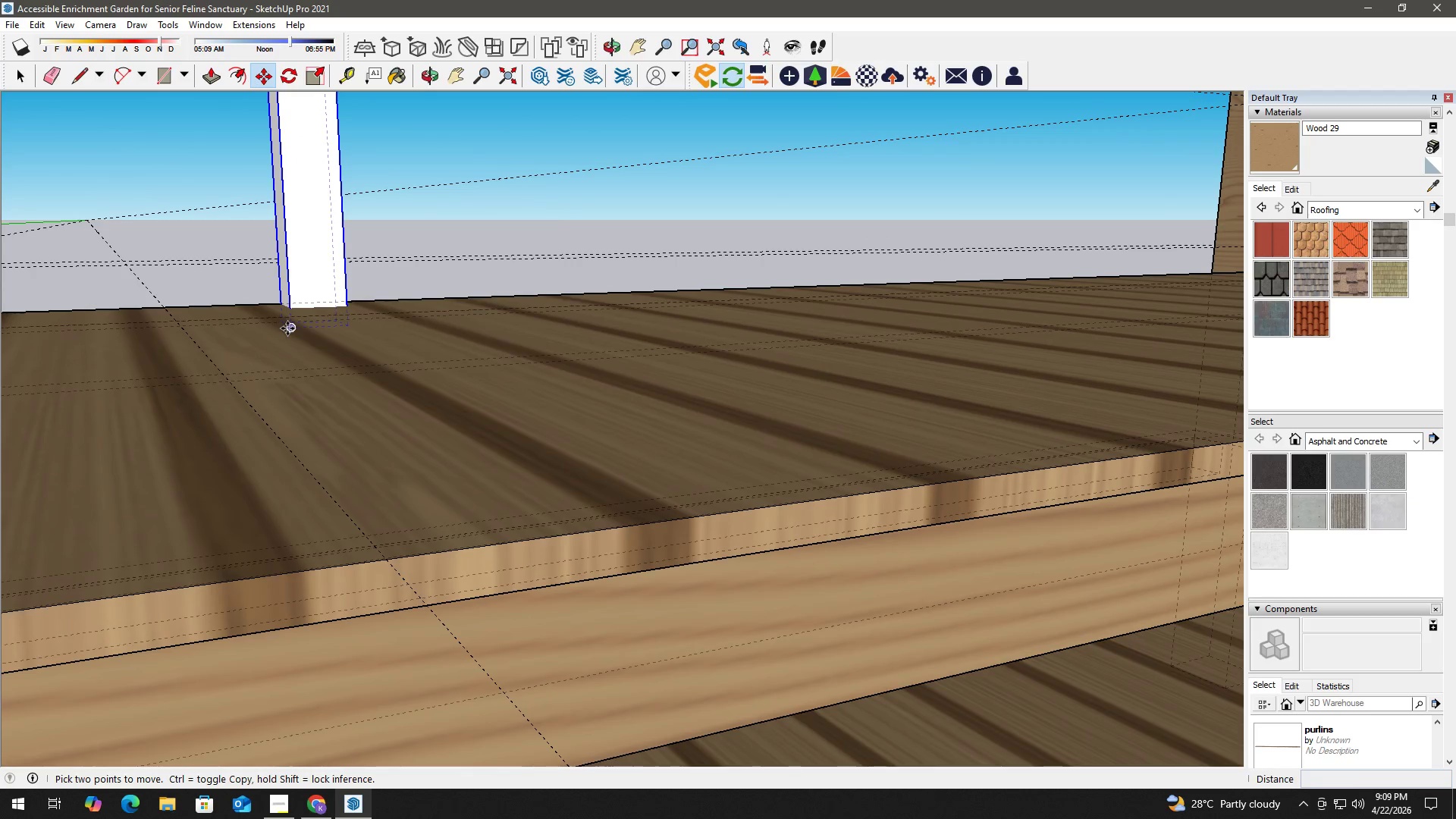 
left_click([287, 328])
 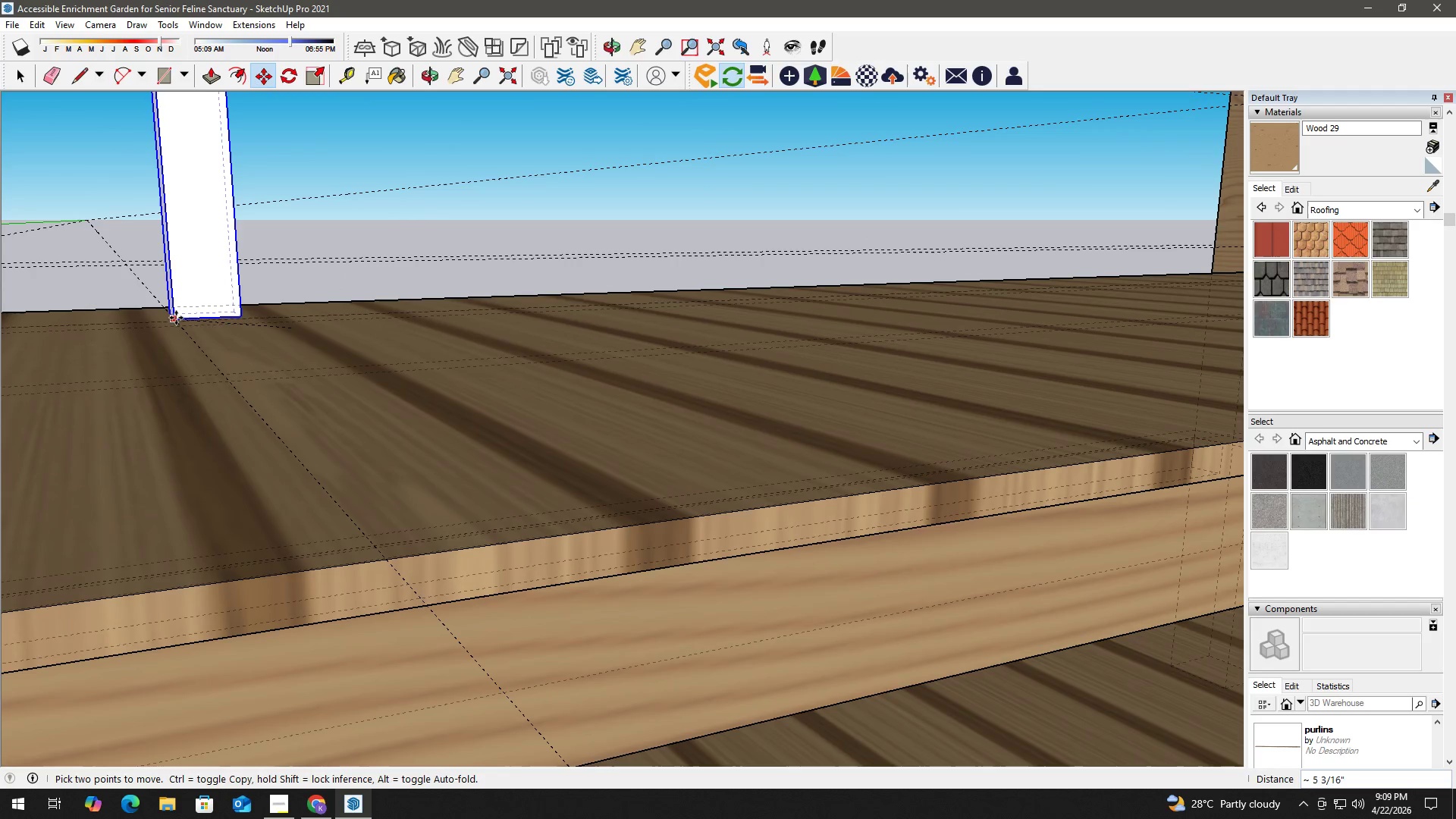 
key(K)
 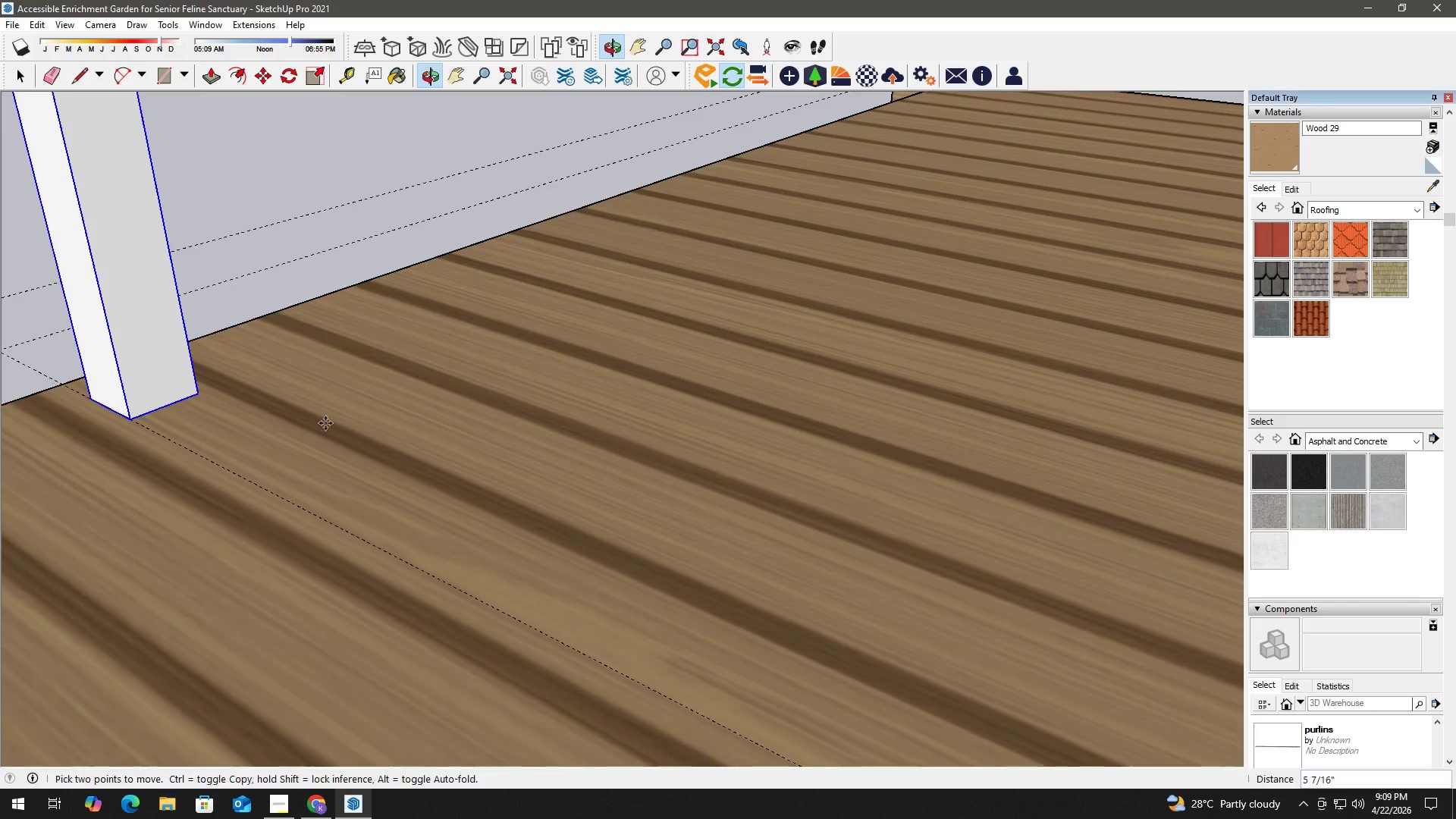 
scroll: coordinate [160, 384], scroll_direction: up, amount: 2.0
 